 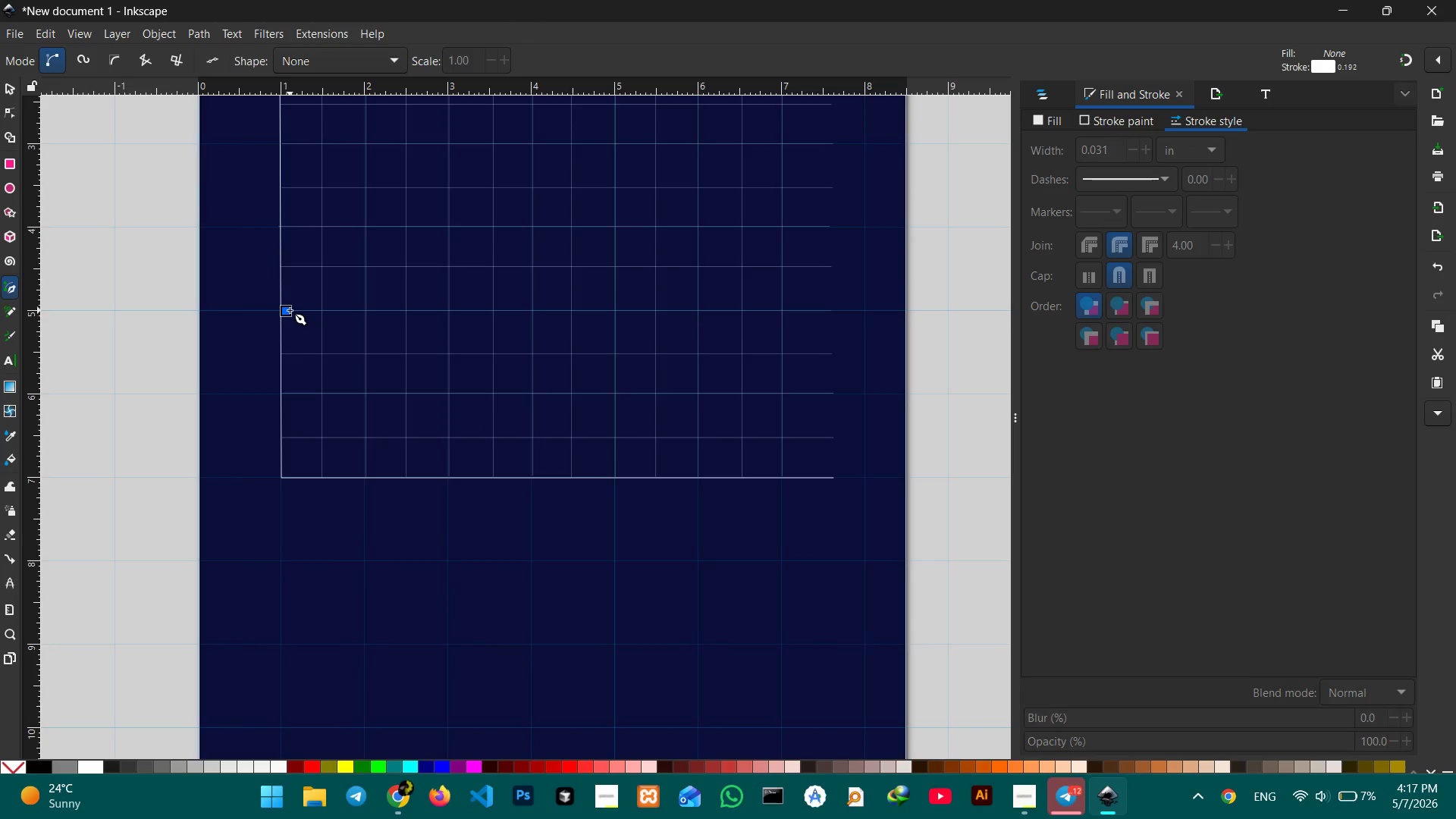 
hold_key(key=ControlLeft, duration=1.36)
left_click([346, 310])
 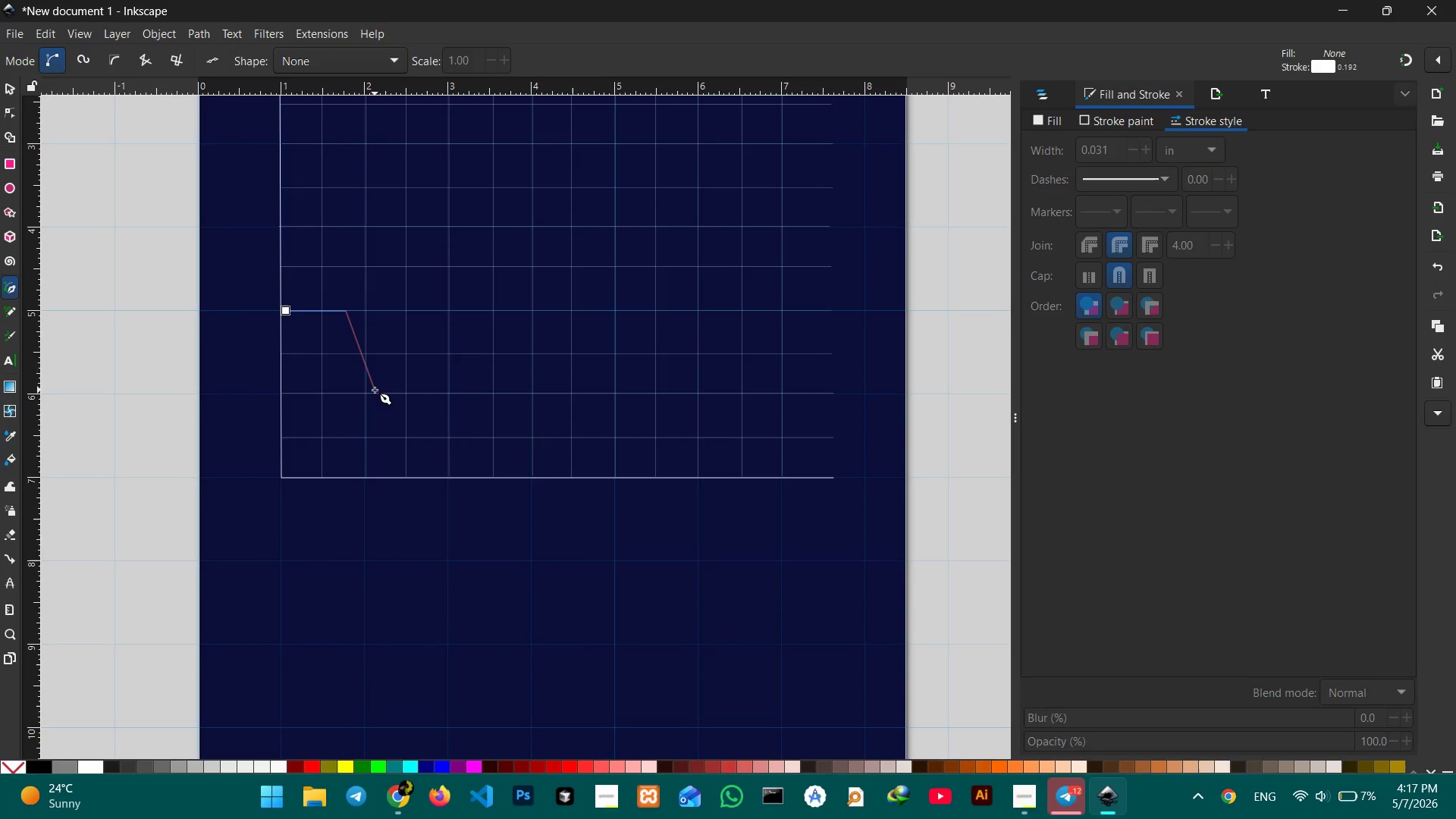 
wait(8.08)
 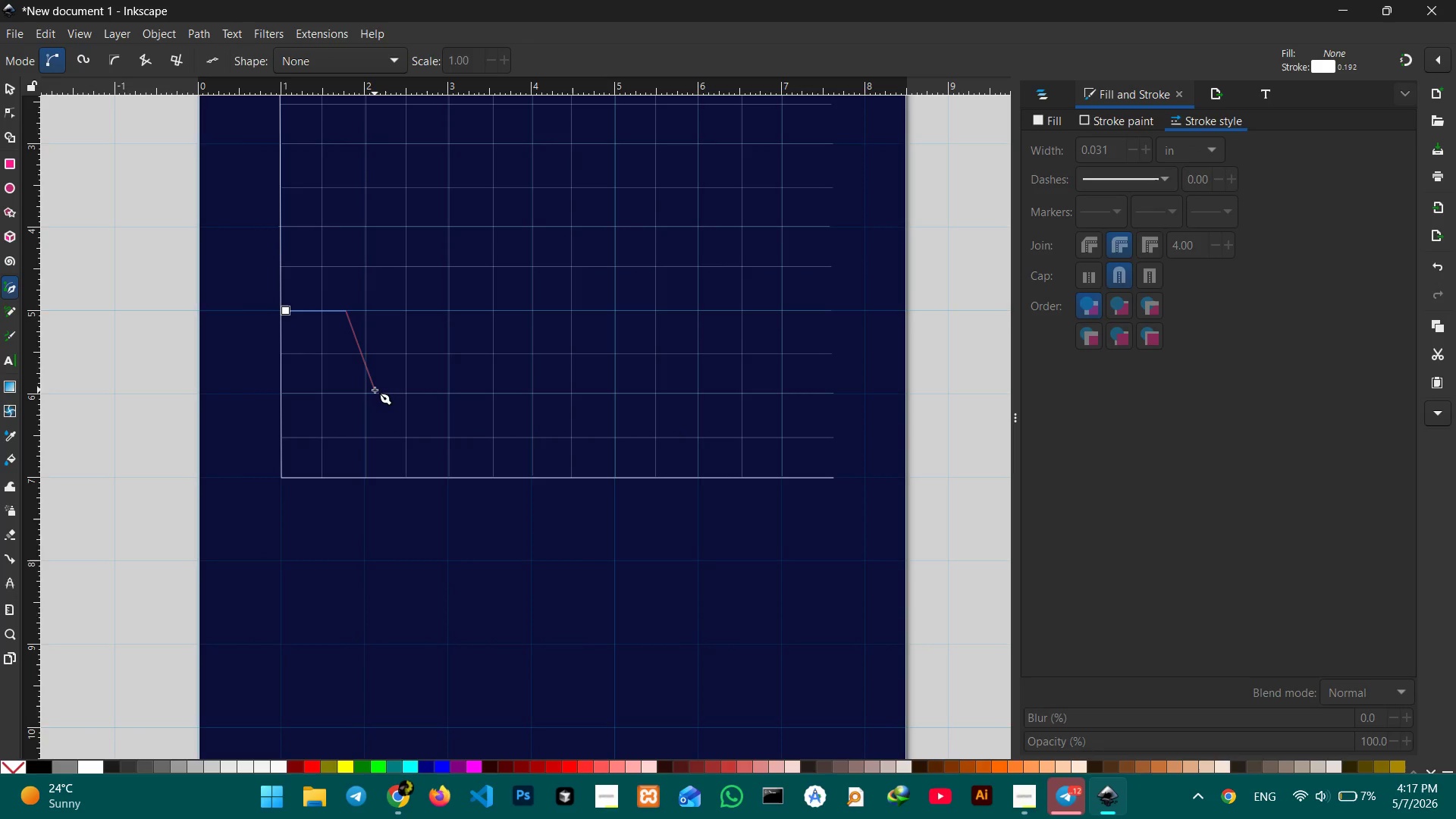 
left_click([350, 372])
 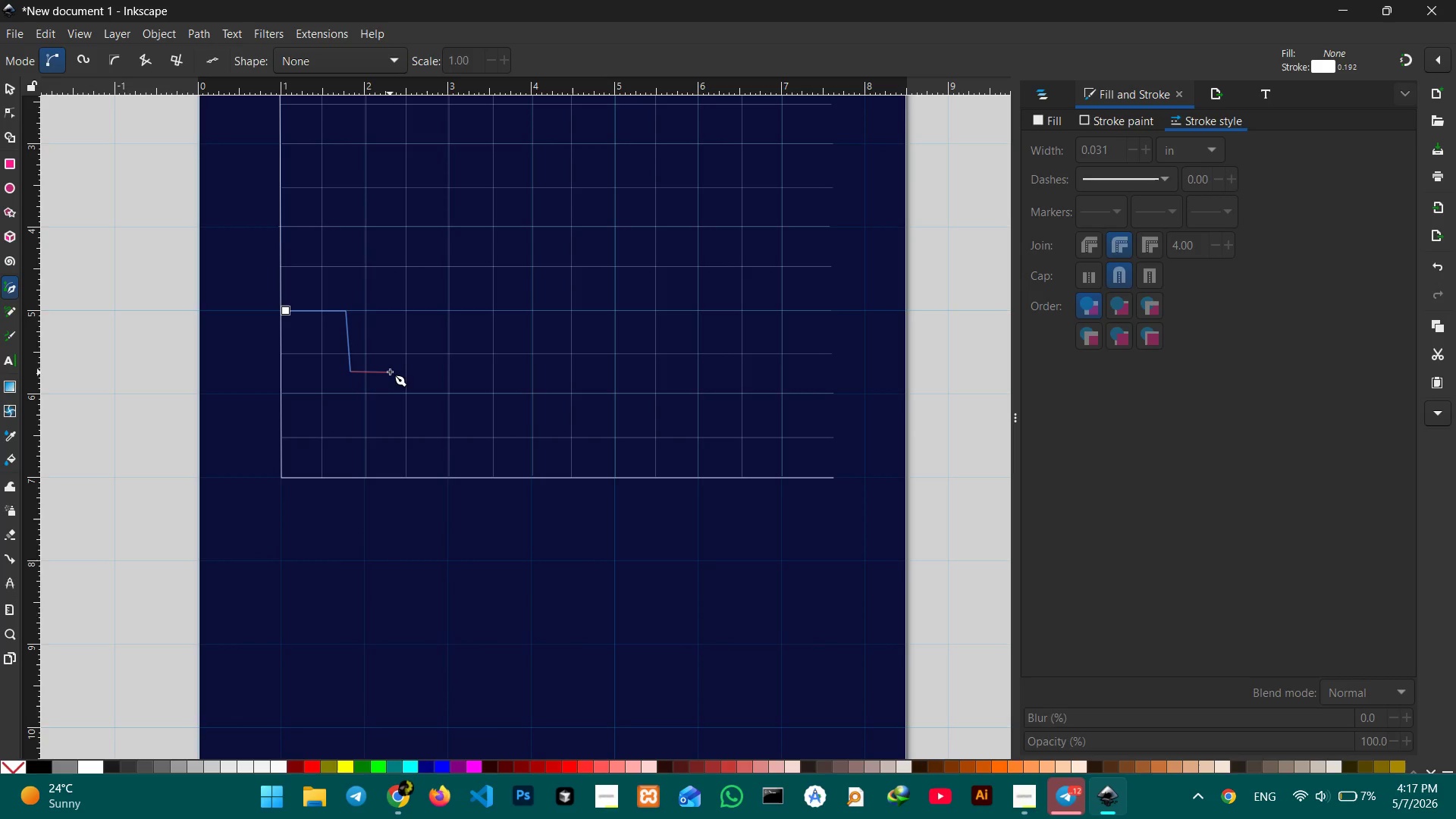 
hold_key(key=ControlLeft, duration=3.8)
left_click([390, 375])
 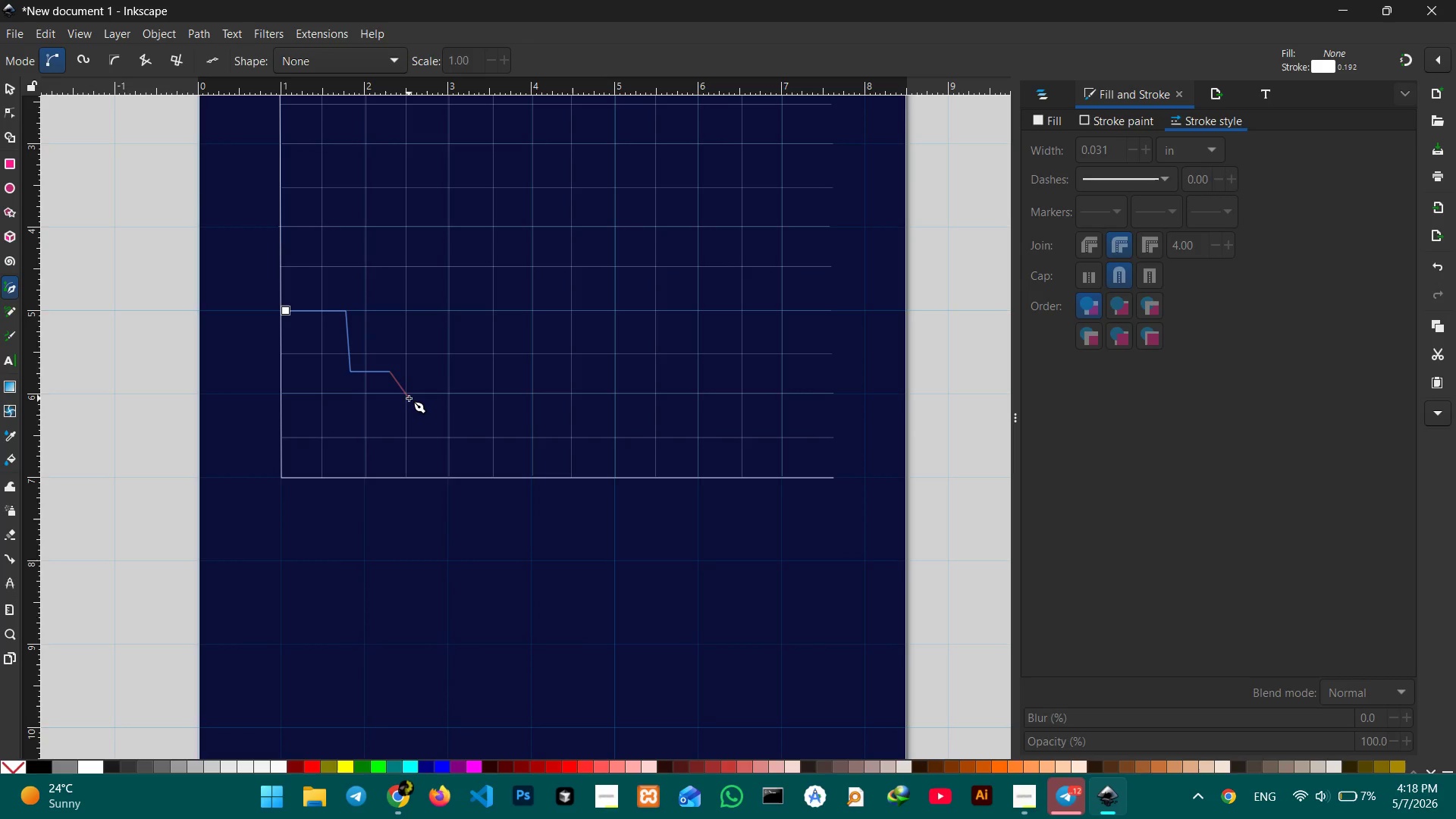 
wait(13.23)
 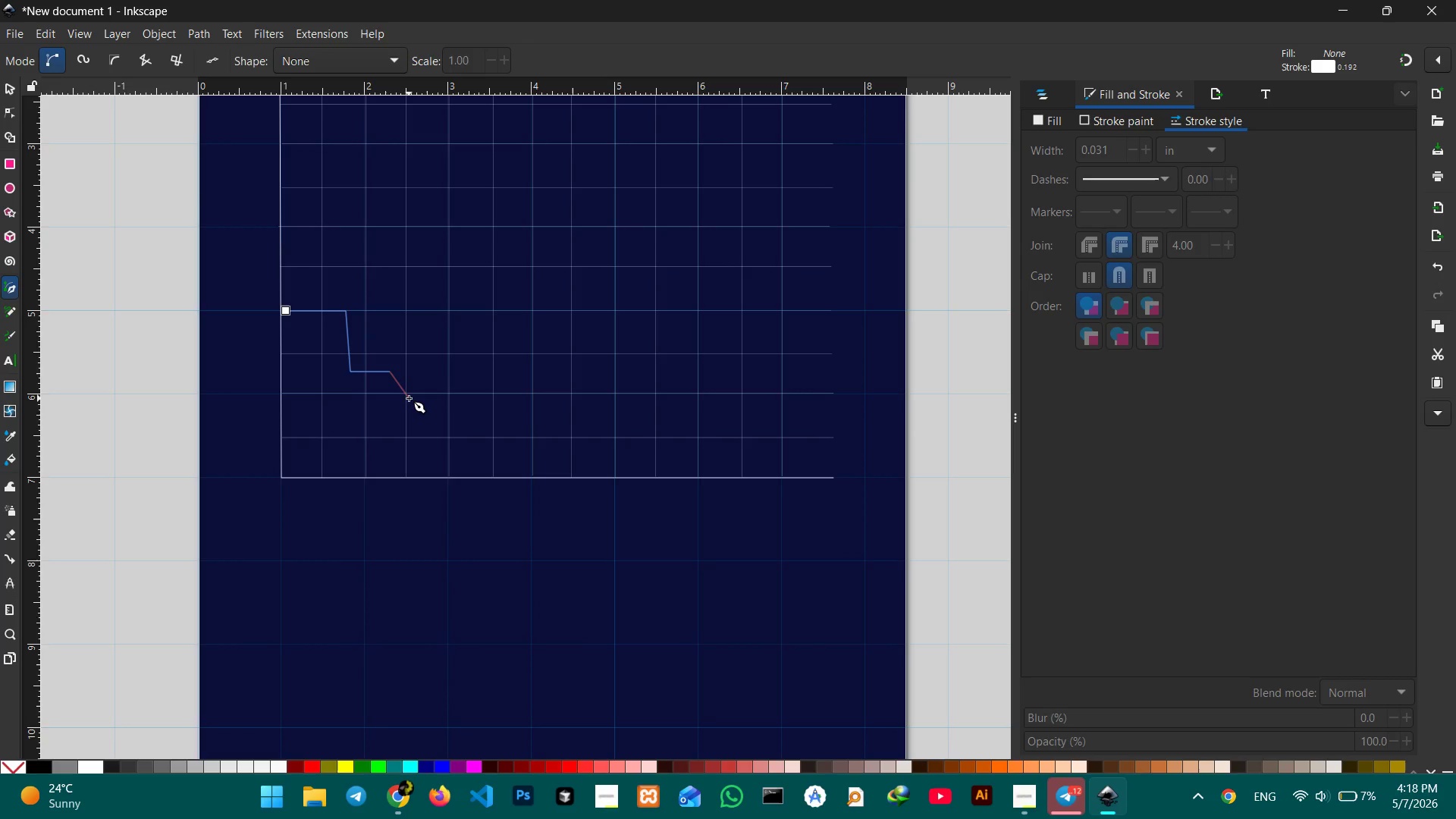 
left_click([410, 403])
 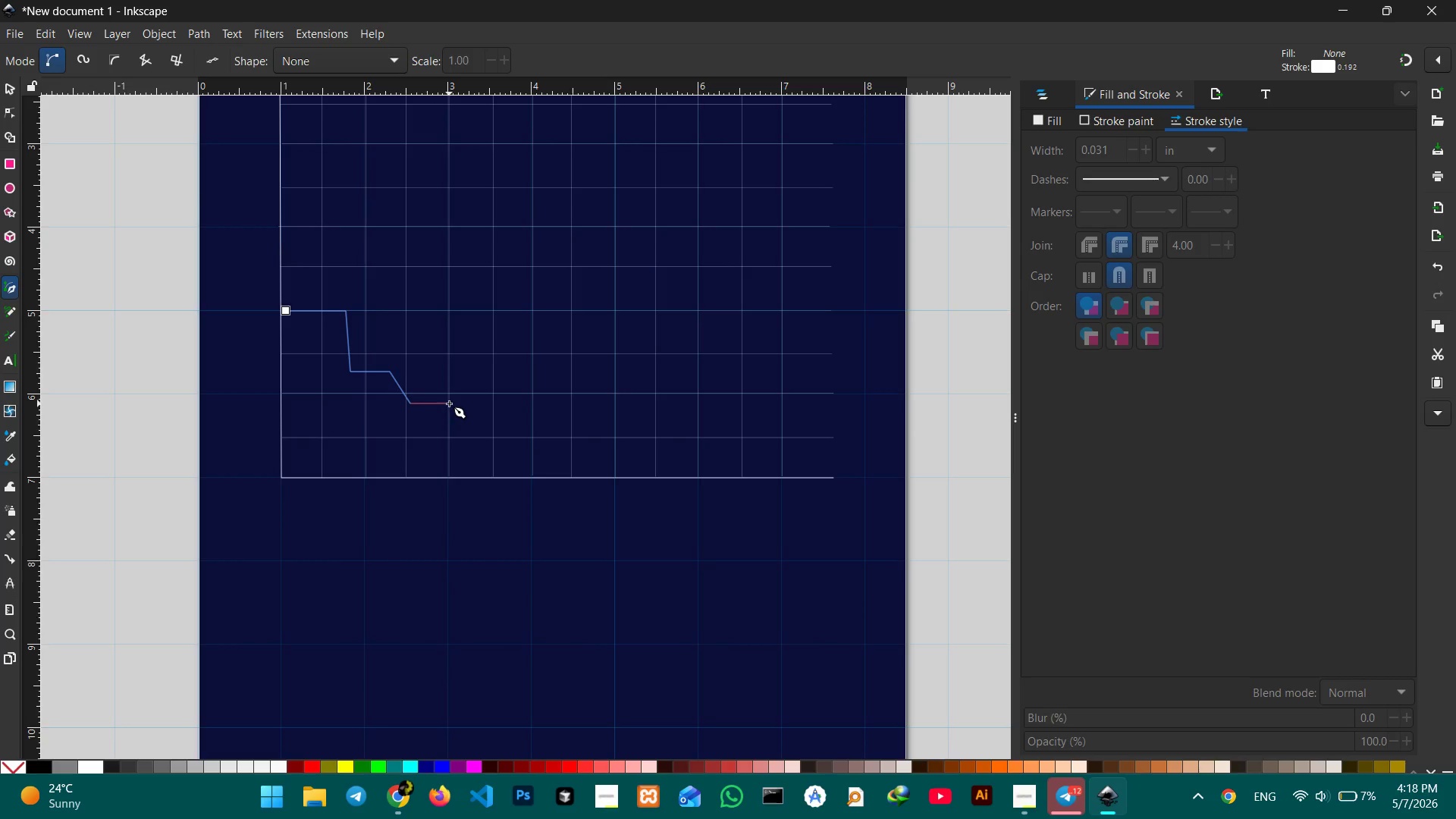 
left_click([449, 403])
 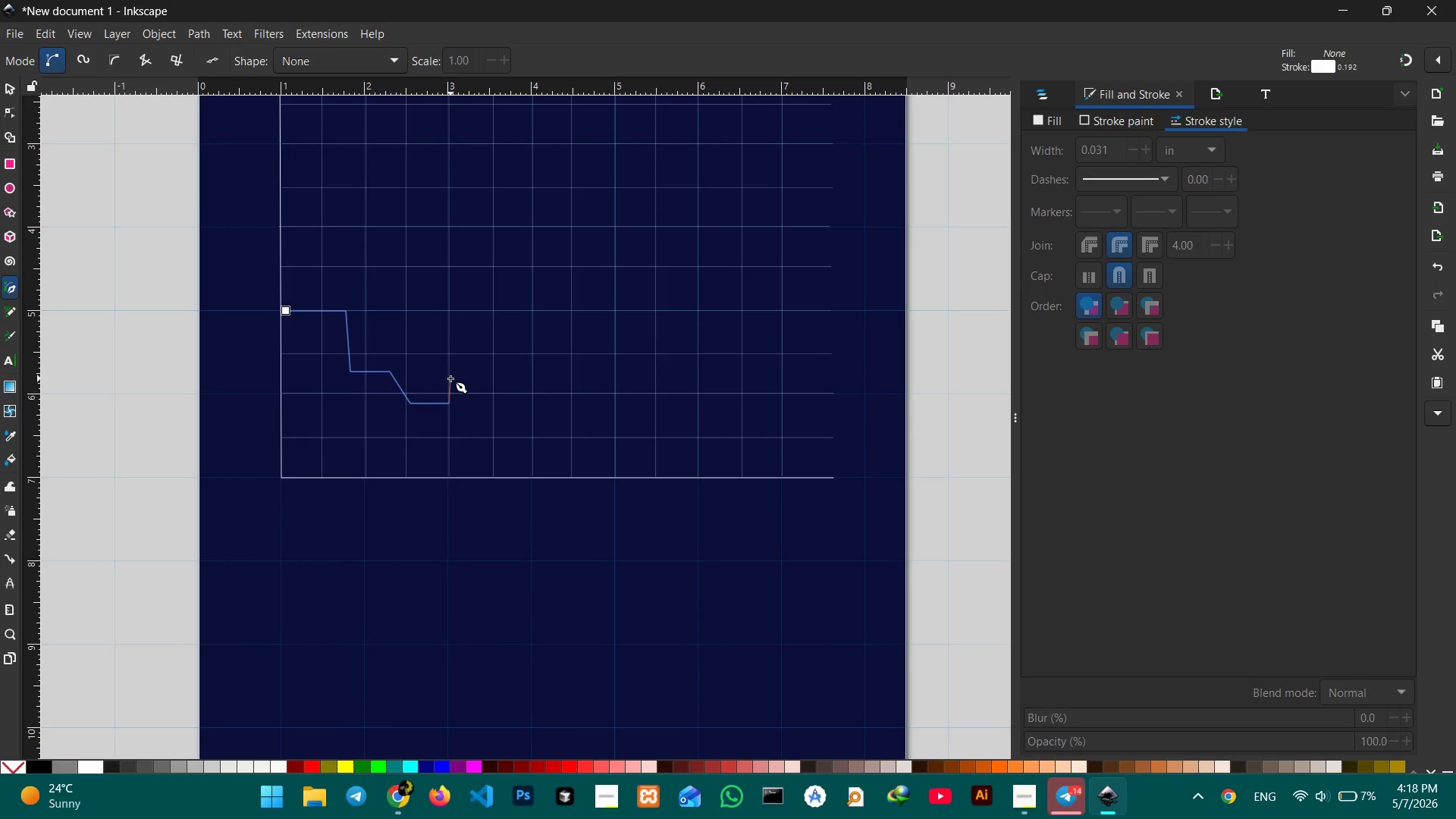 
hold_key(key=ControlLeft, duration=1.34)
left_click([447, 376])
 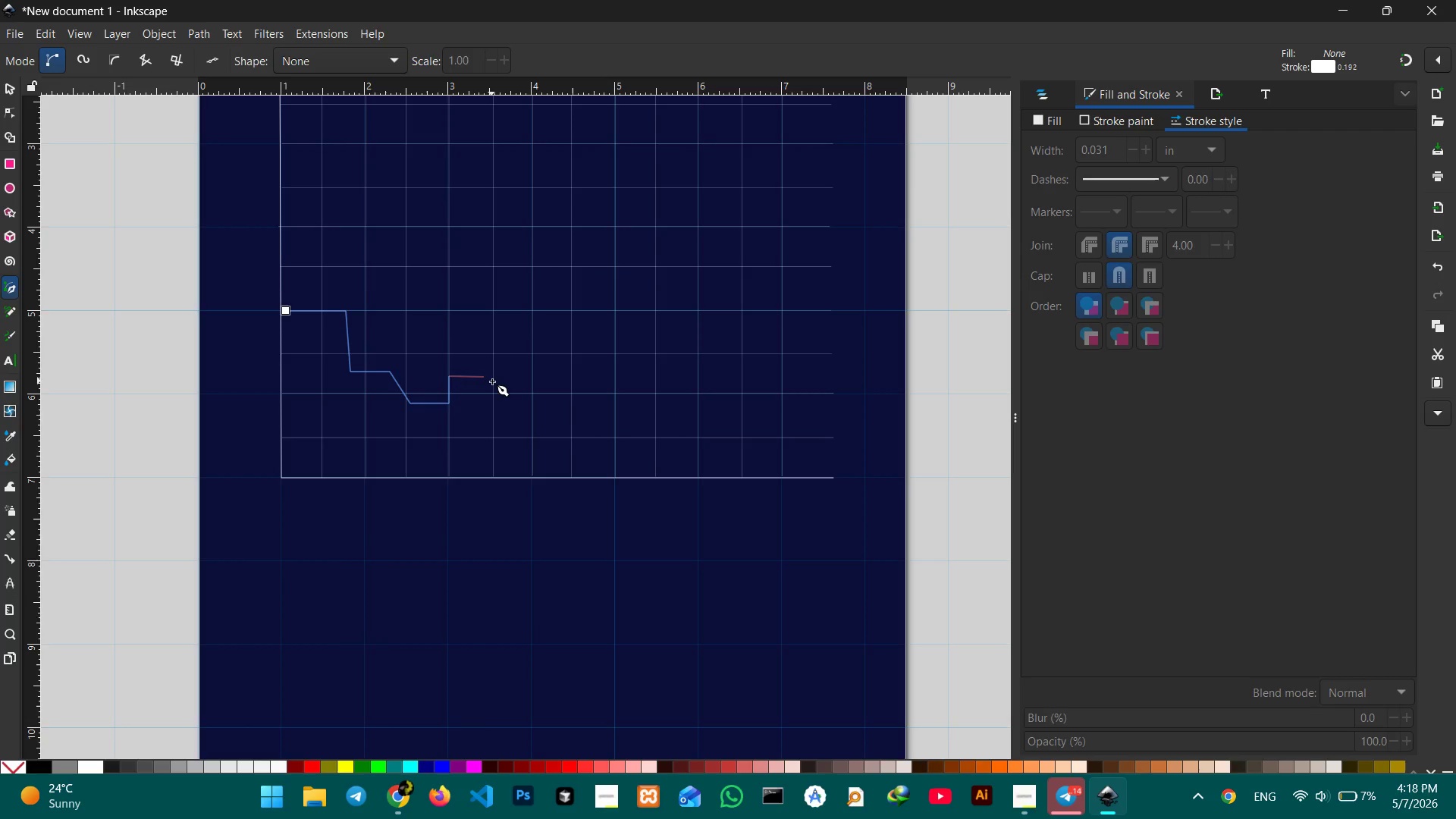 
hold_key(key=ControlLeft, duration=1.99)
left_click([483, 377])
 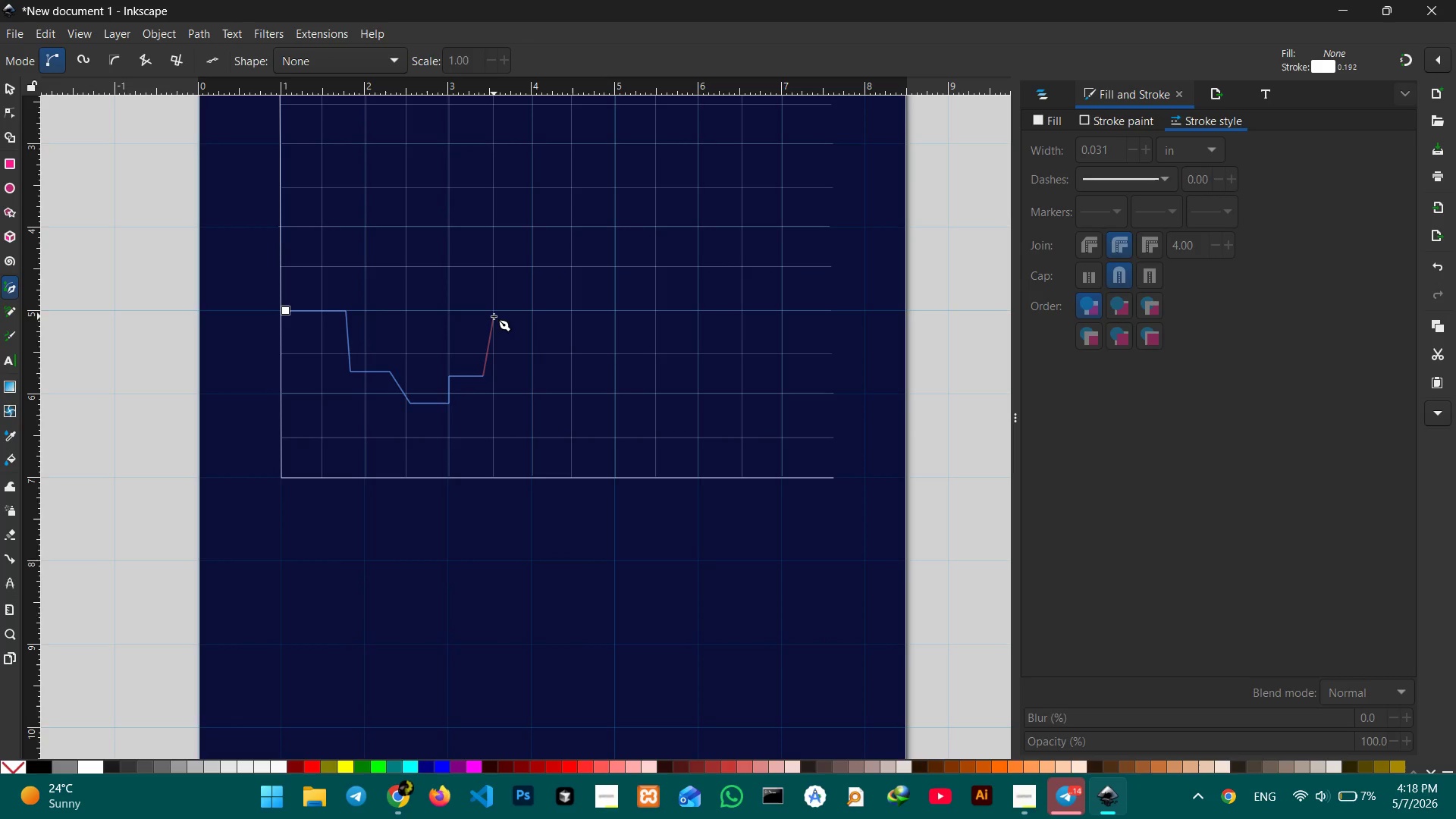 
wait(5.03)
 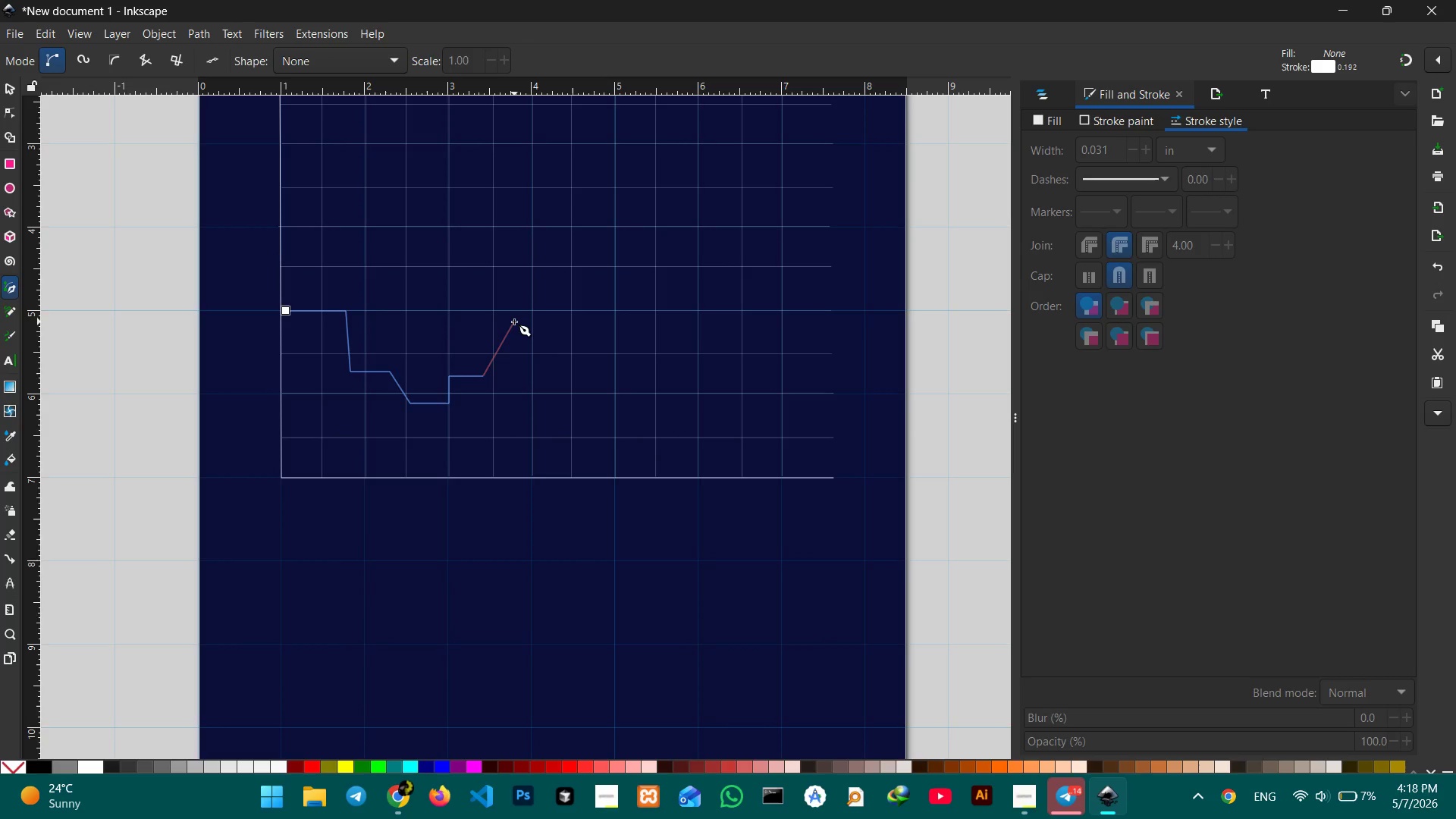 
left_click([503, 316])
 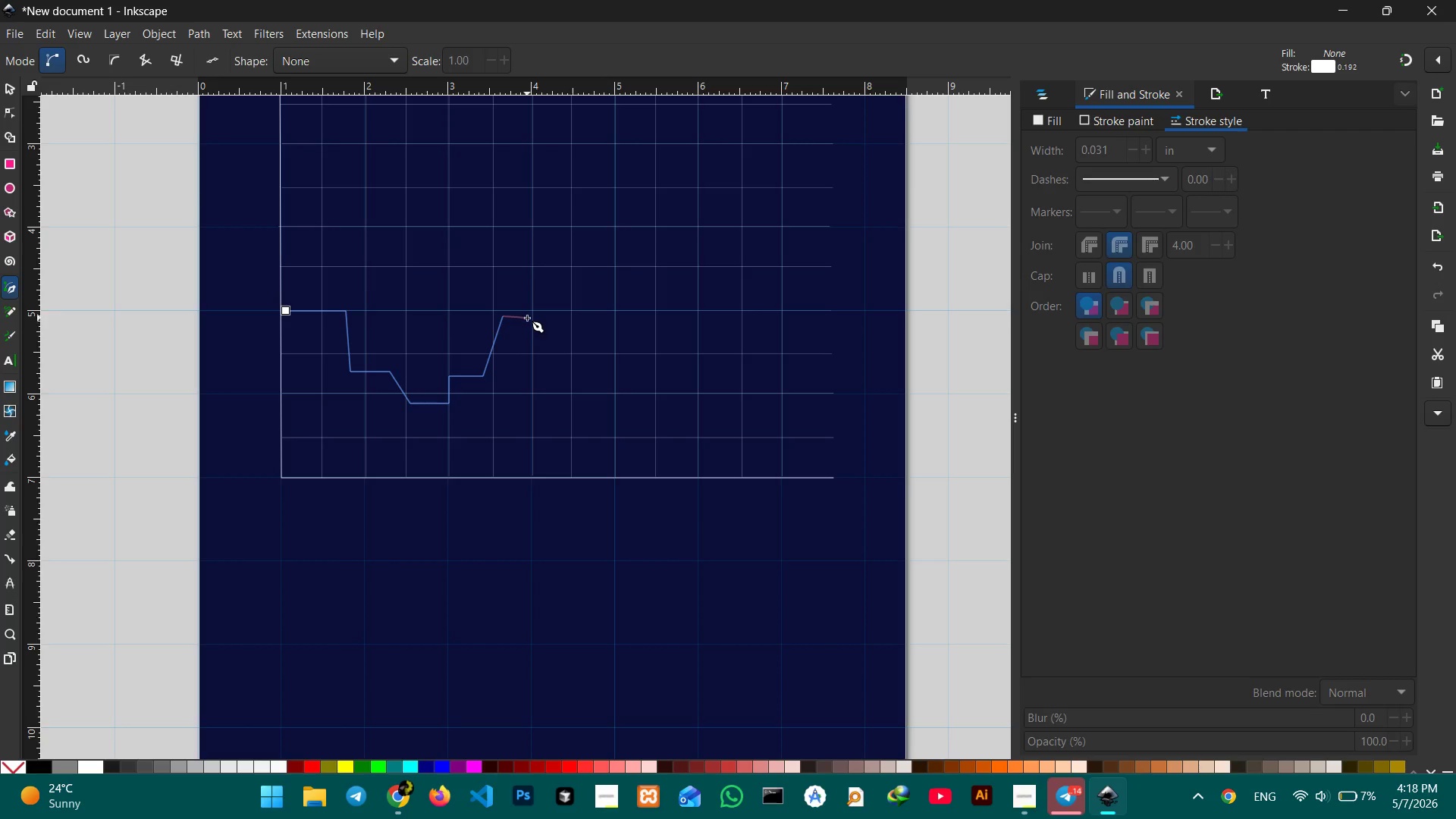 
left_click([527, 318])
 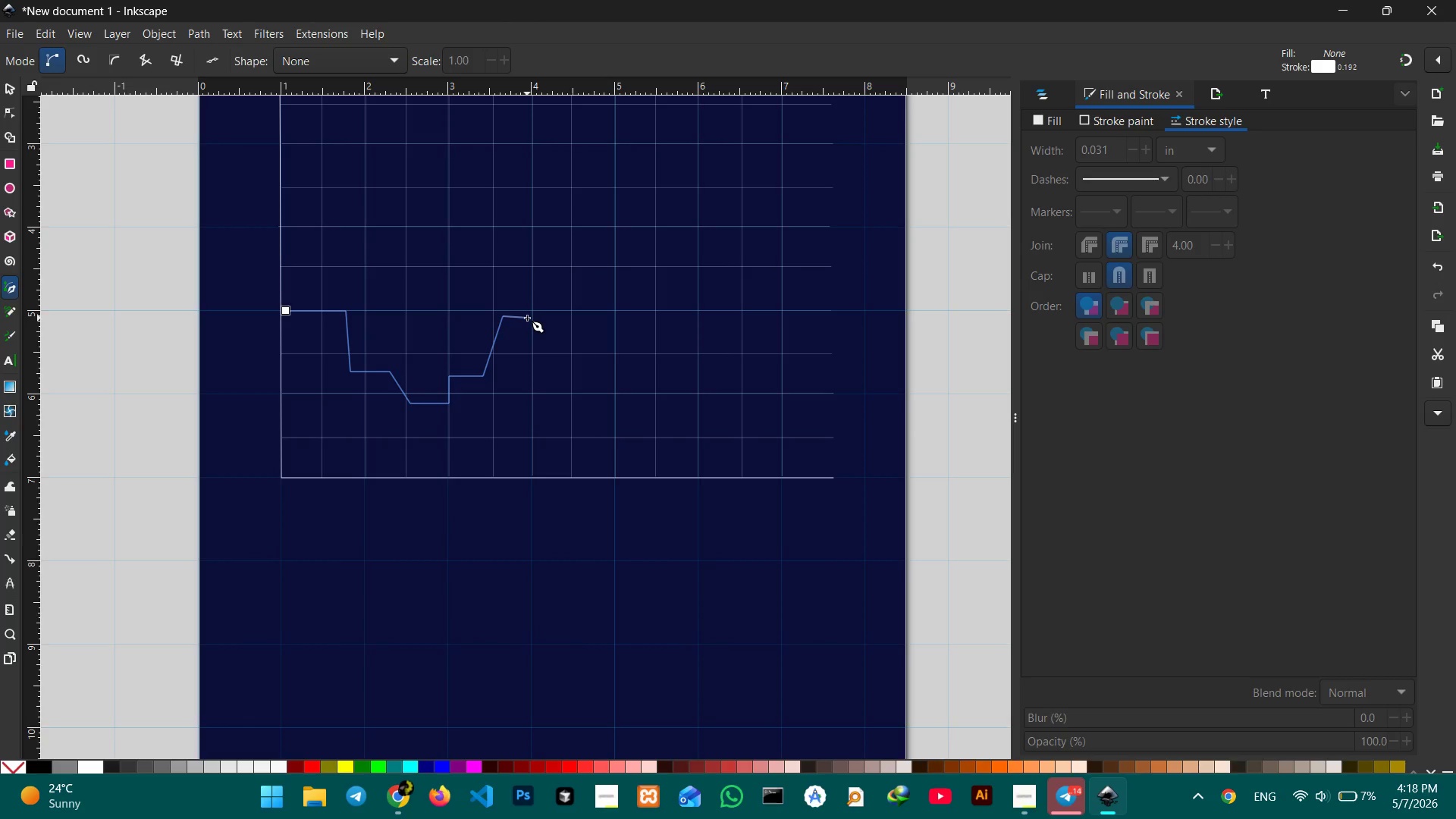 
wait(8.44)
 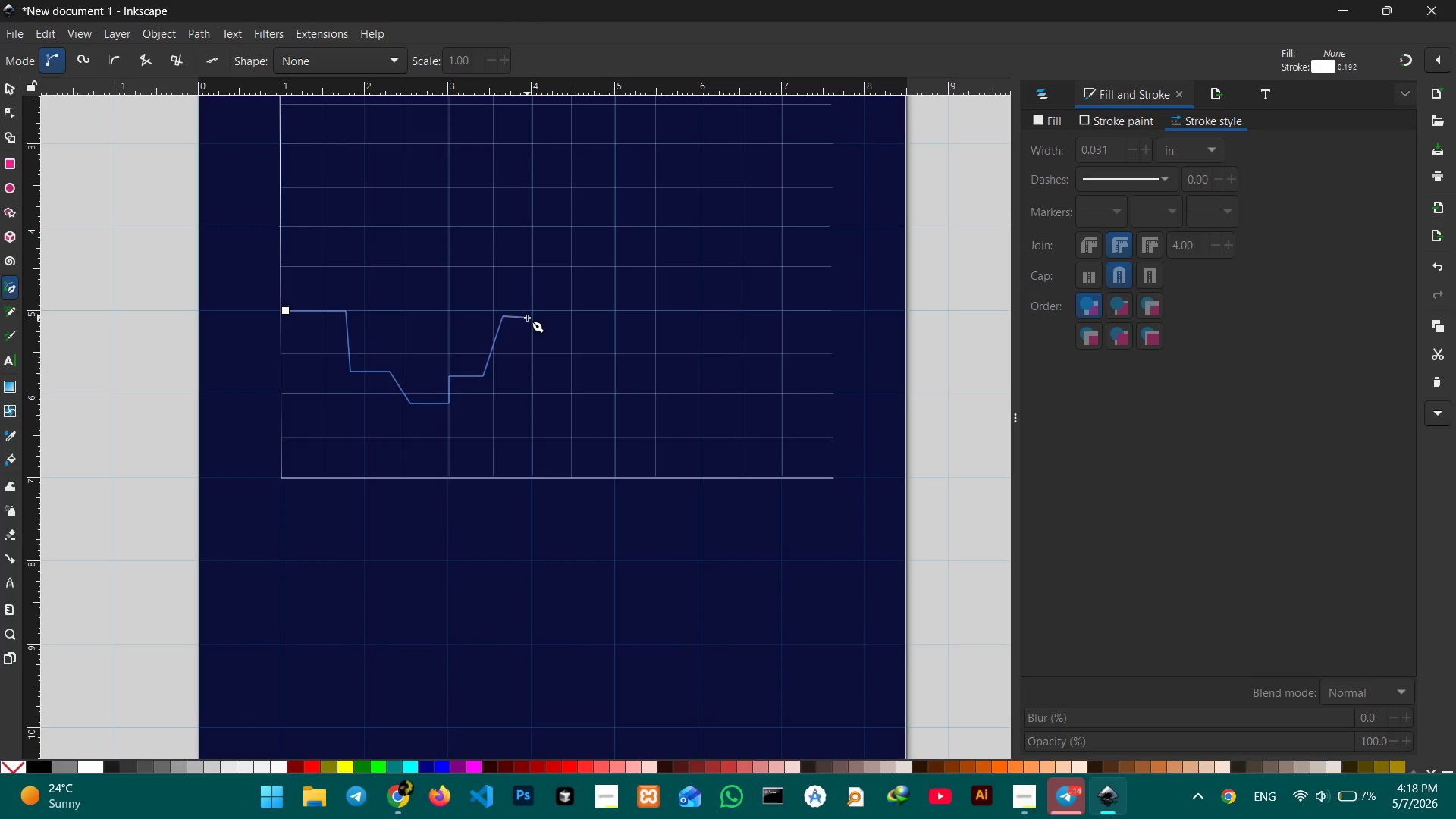 
left_click([540, 376])
 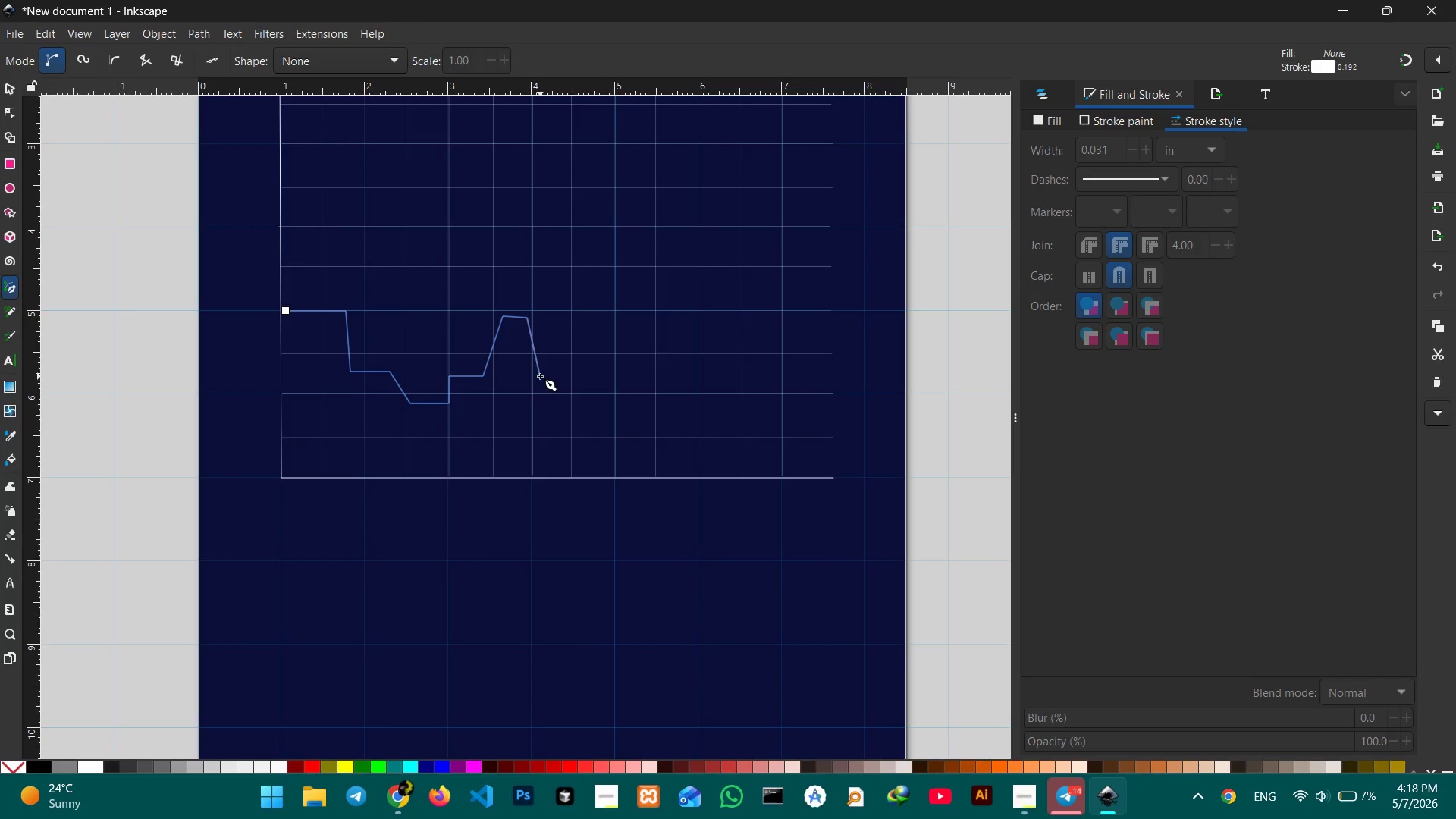 
hold_key(key=Space, duration=0.91)
 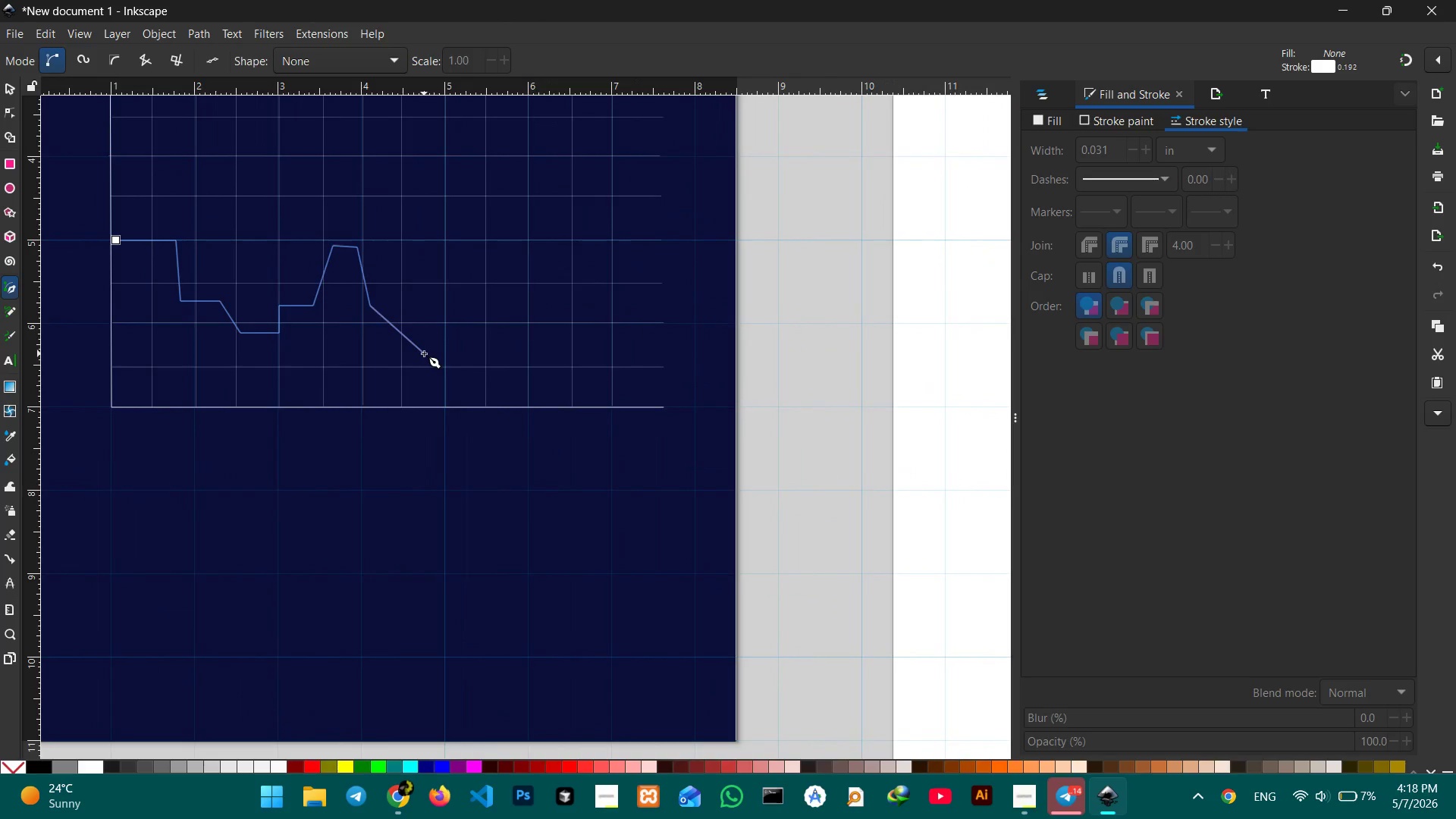 
left_click_drag(start_coordinate=[612, 428], to_coordinate=[424, 353])
 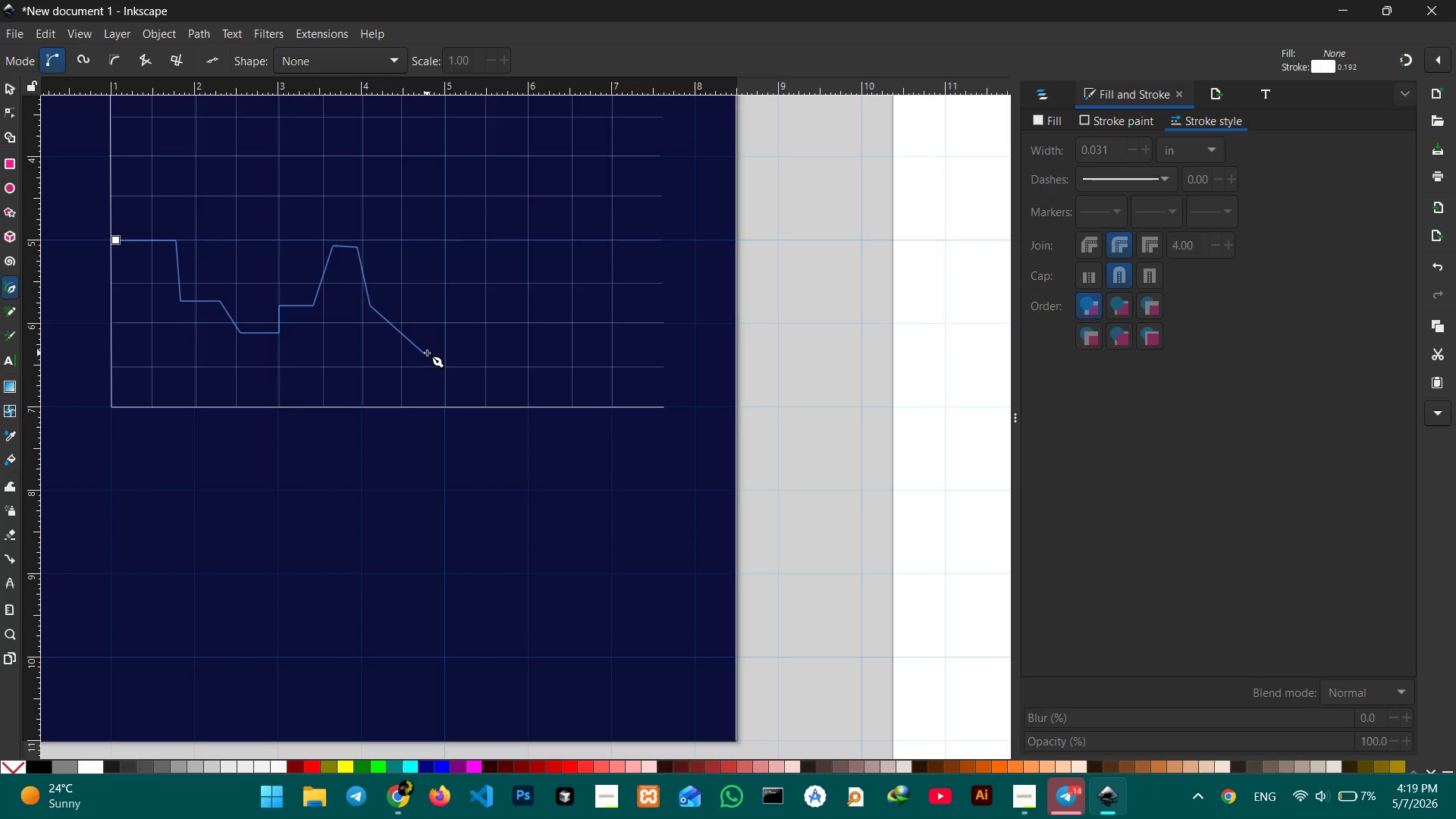 
wait(33.06)
 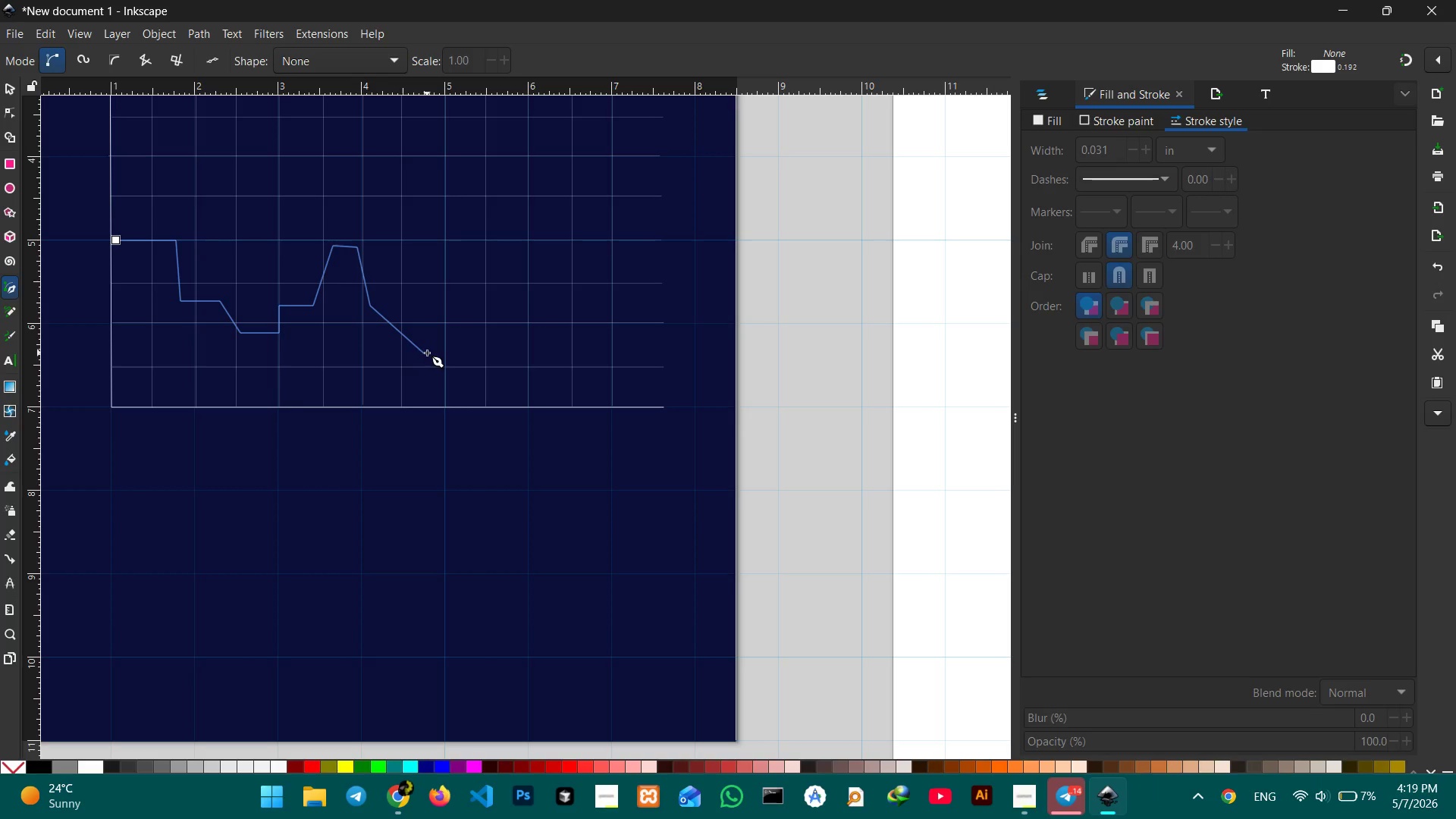 
left_click([2, 76])
 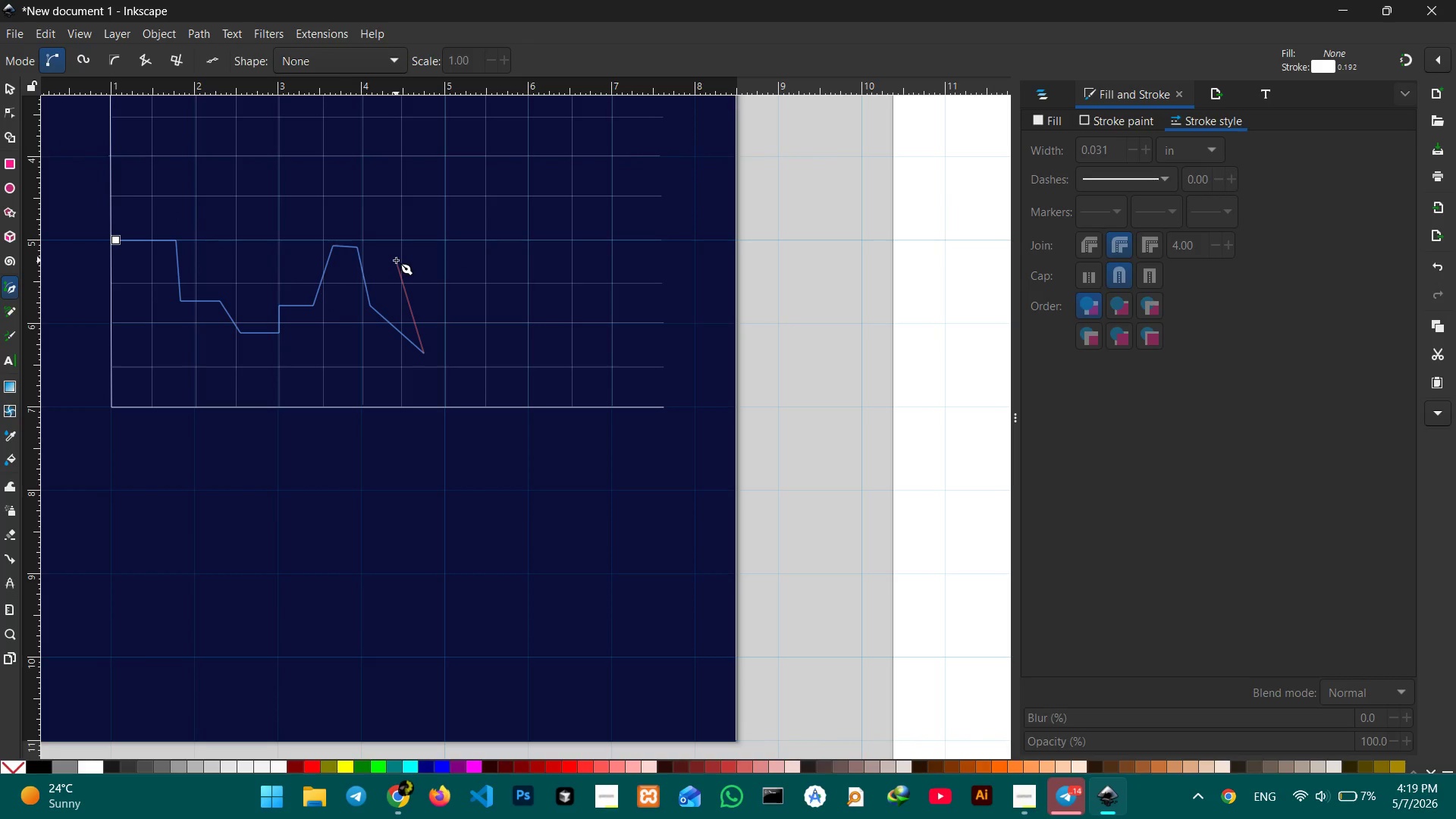 
key(Enter)
 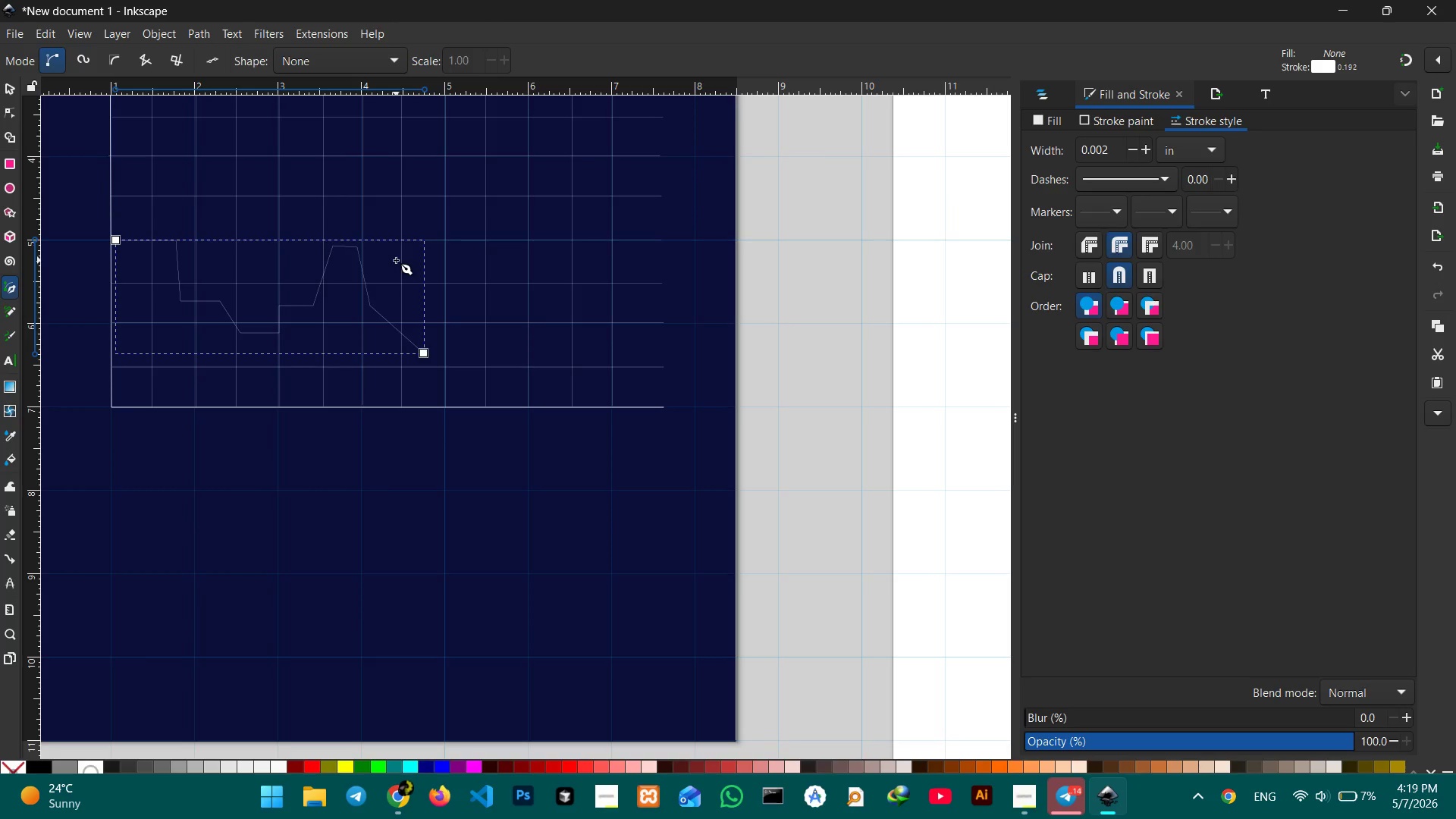 
key(Backspace)
 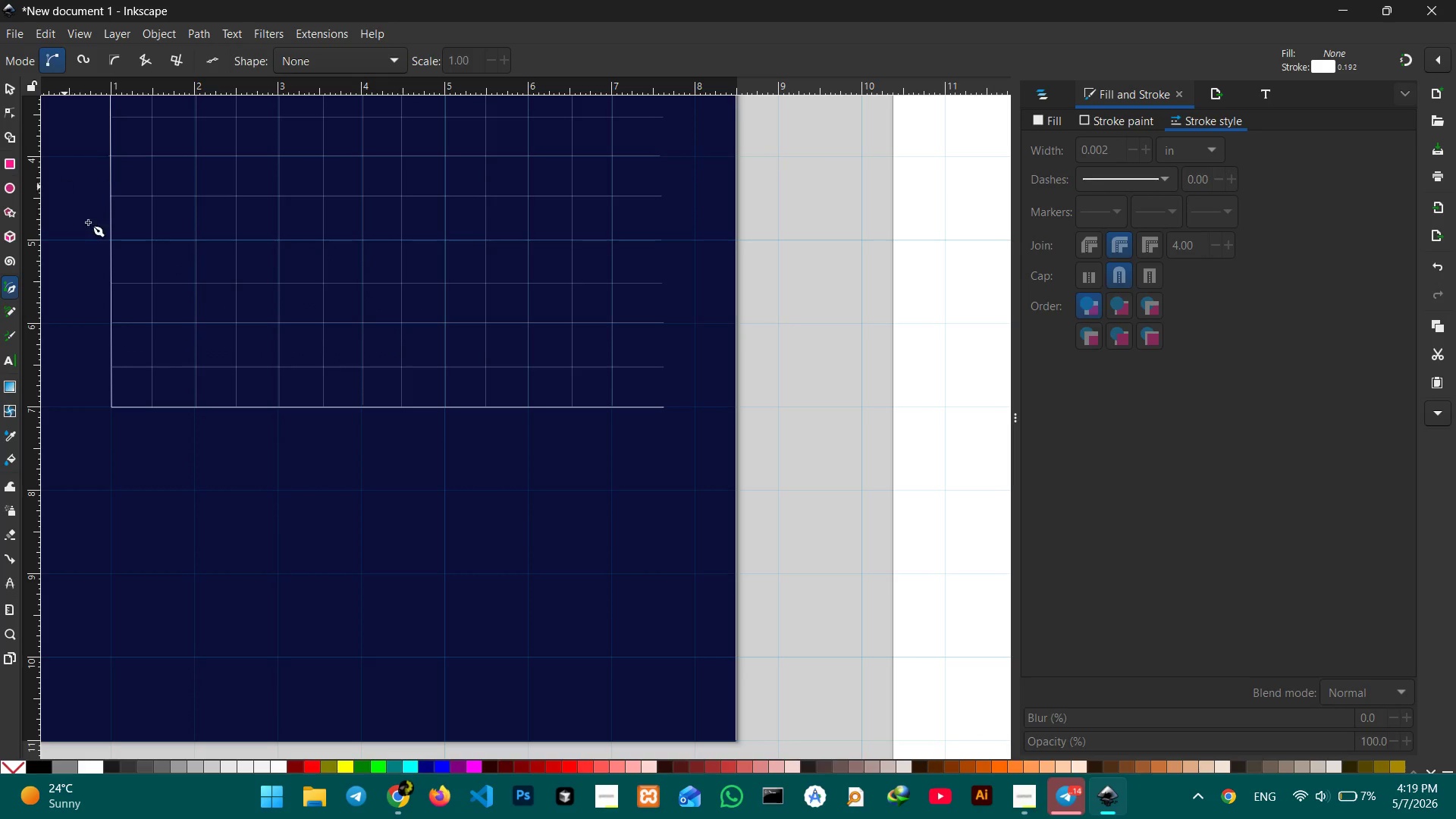 
mouse_move([0, 143])
 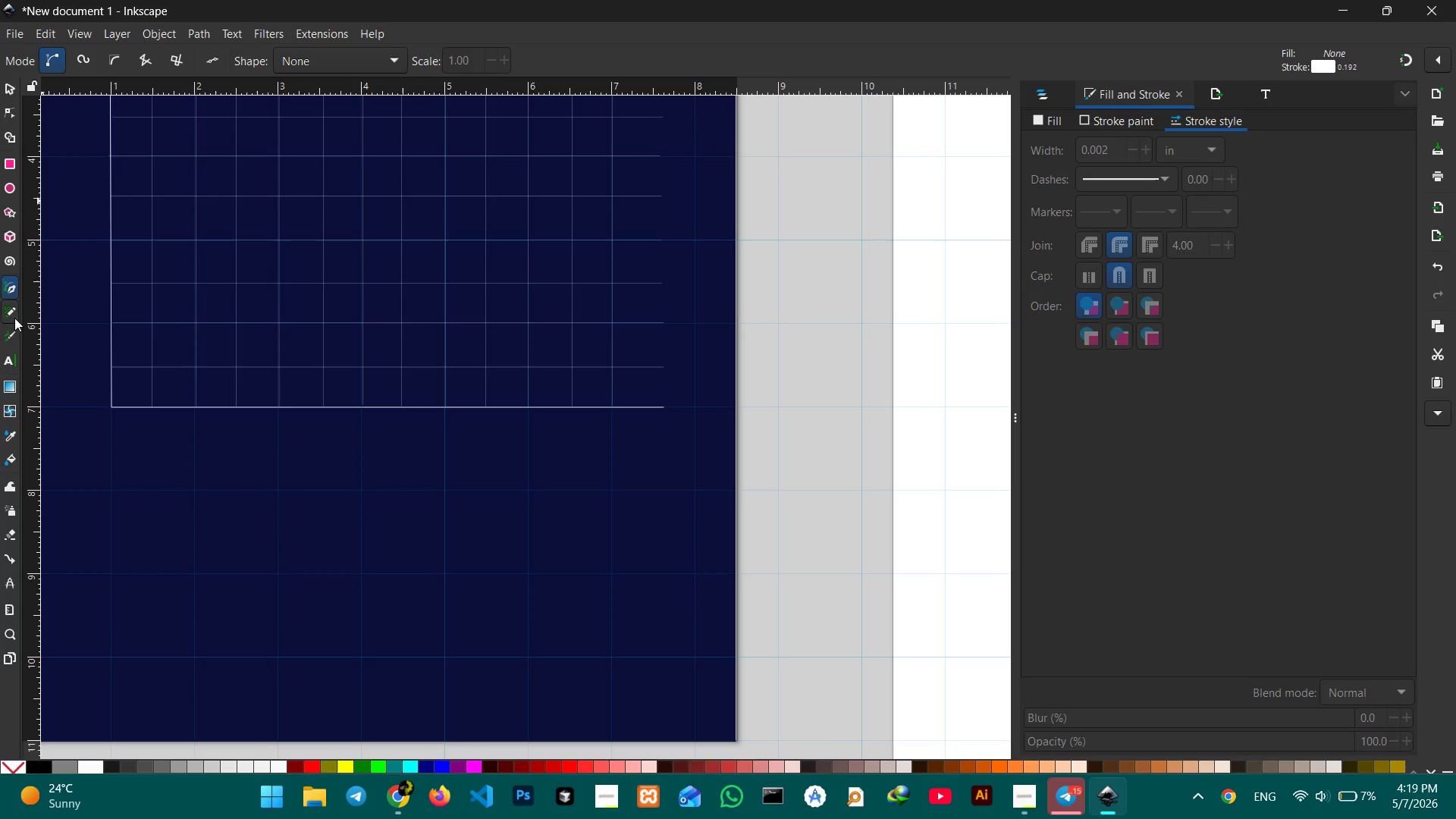 
left_click([8, 356])
 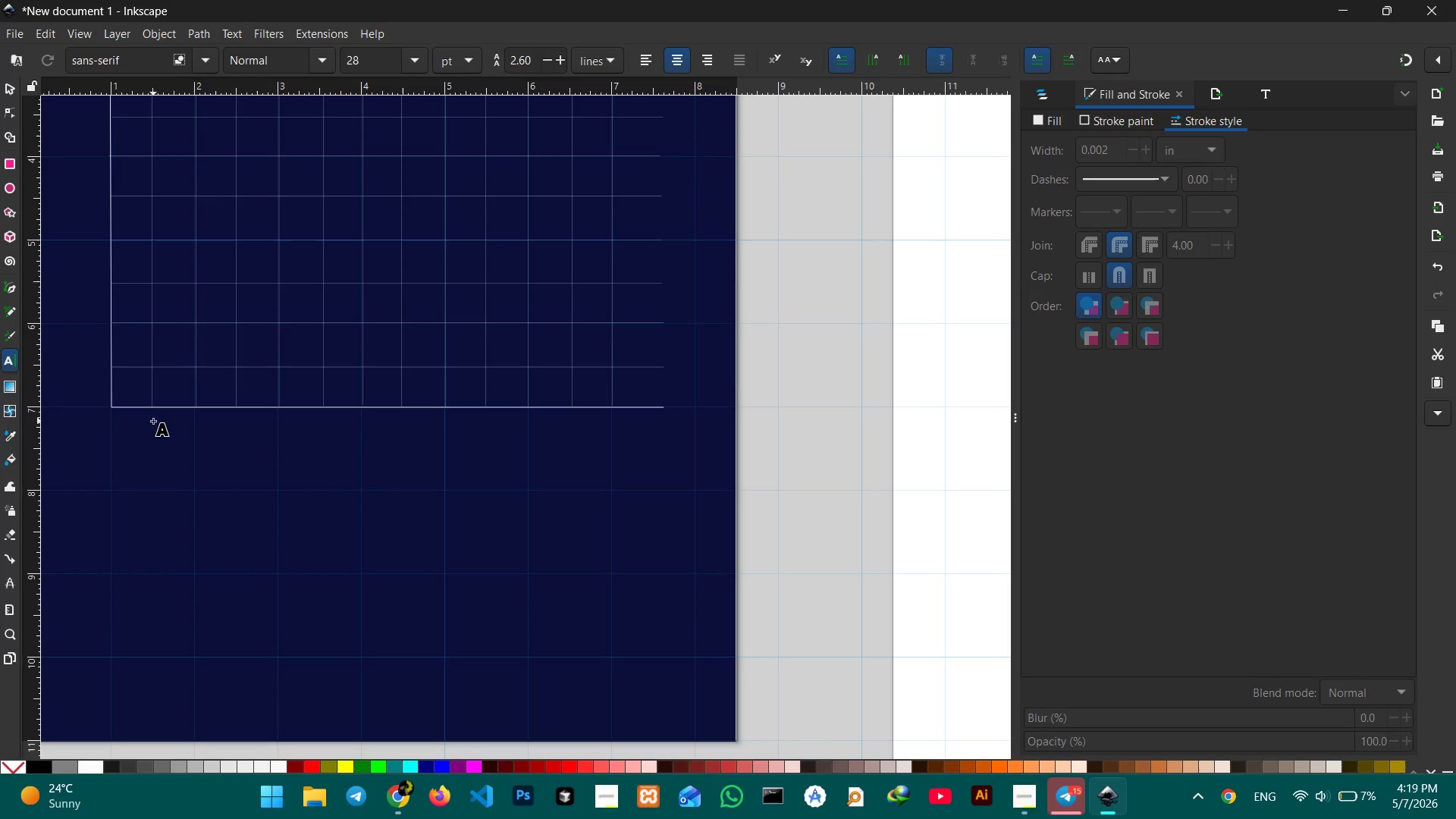 
left_click([151, 421])
 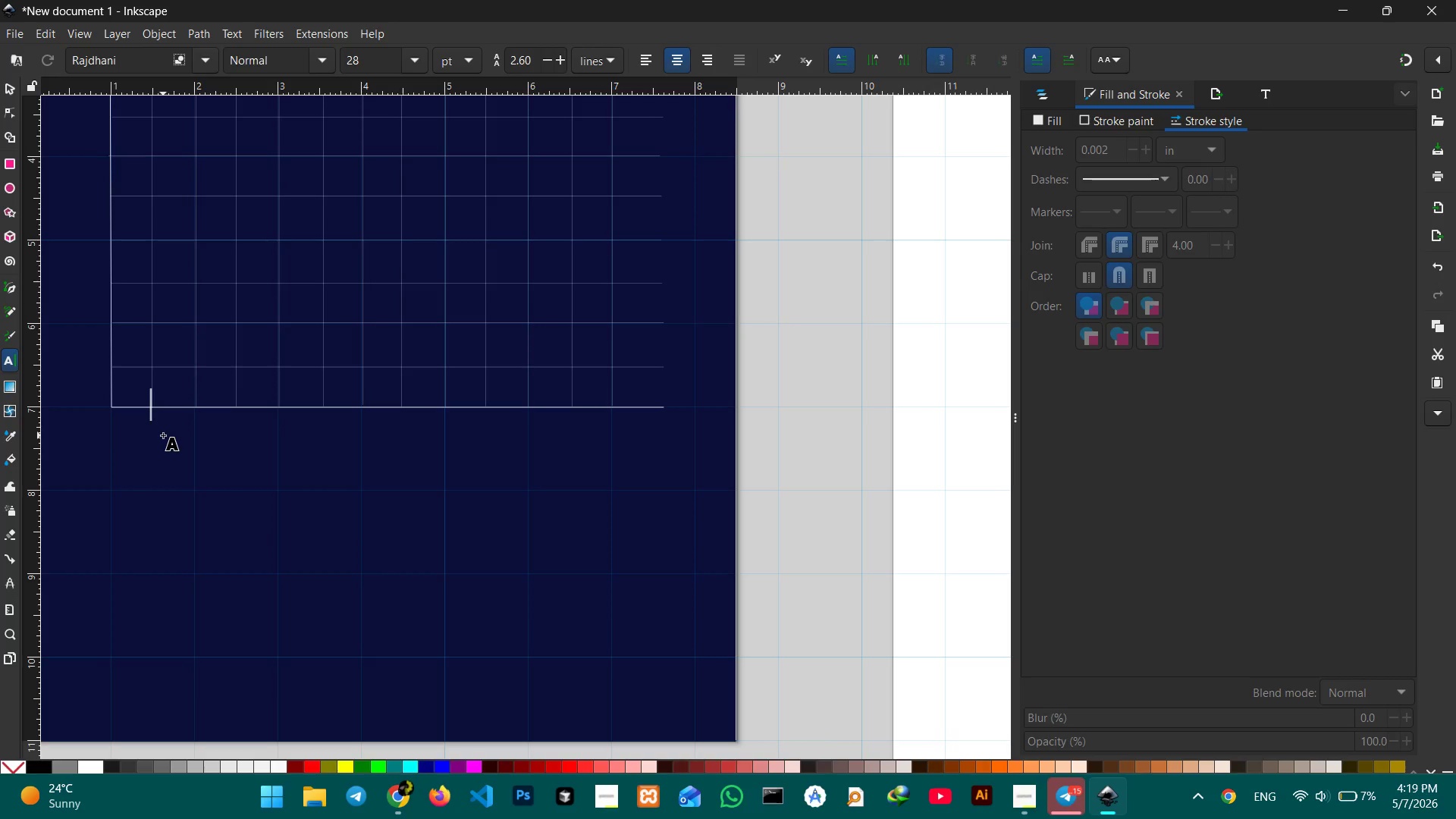 
key(Numpad0)
 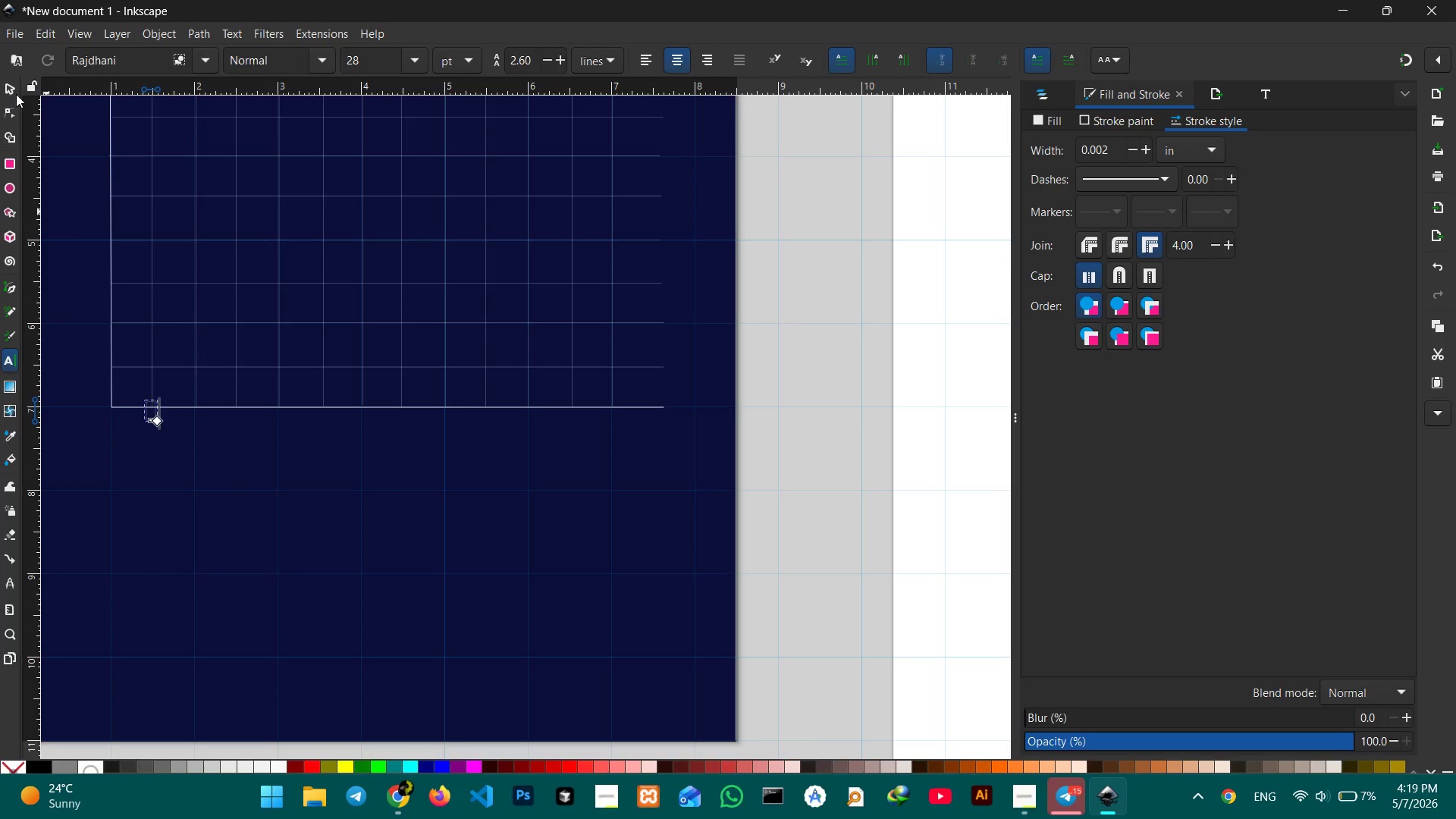 
left_click([13, 86])
 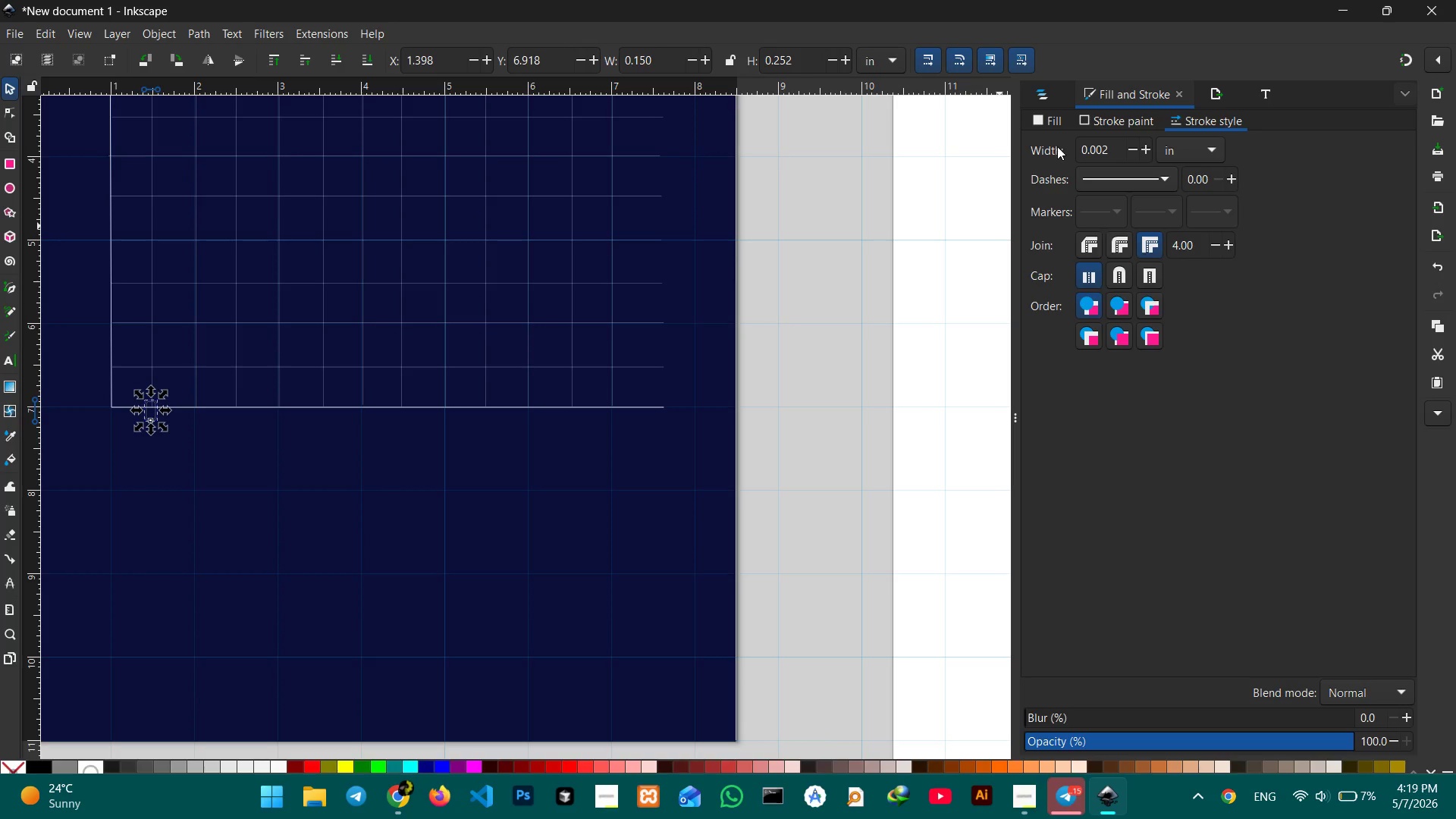 
left_click([1080, 121])
 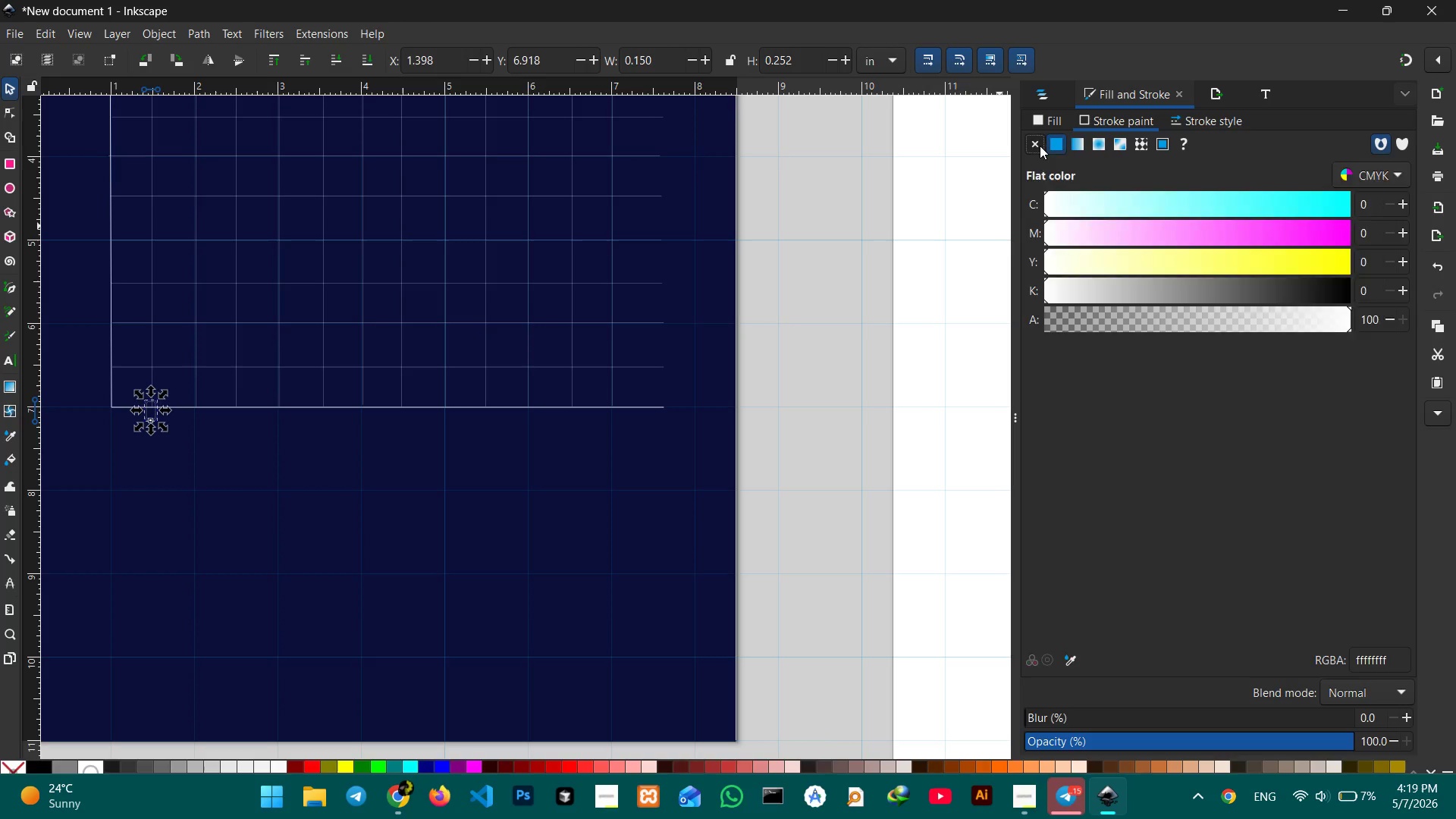 
double_click([1043, 121])
 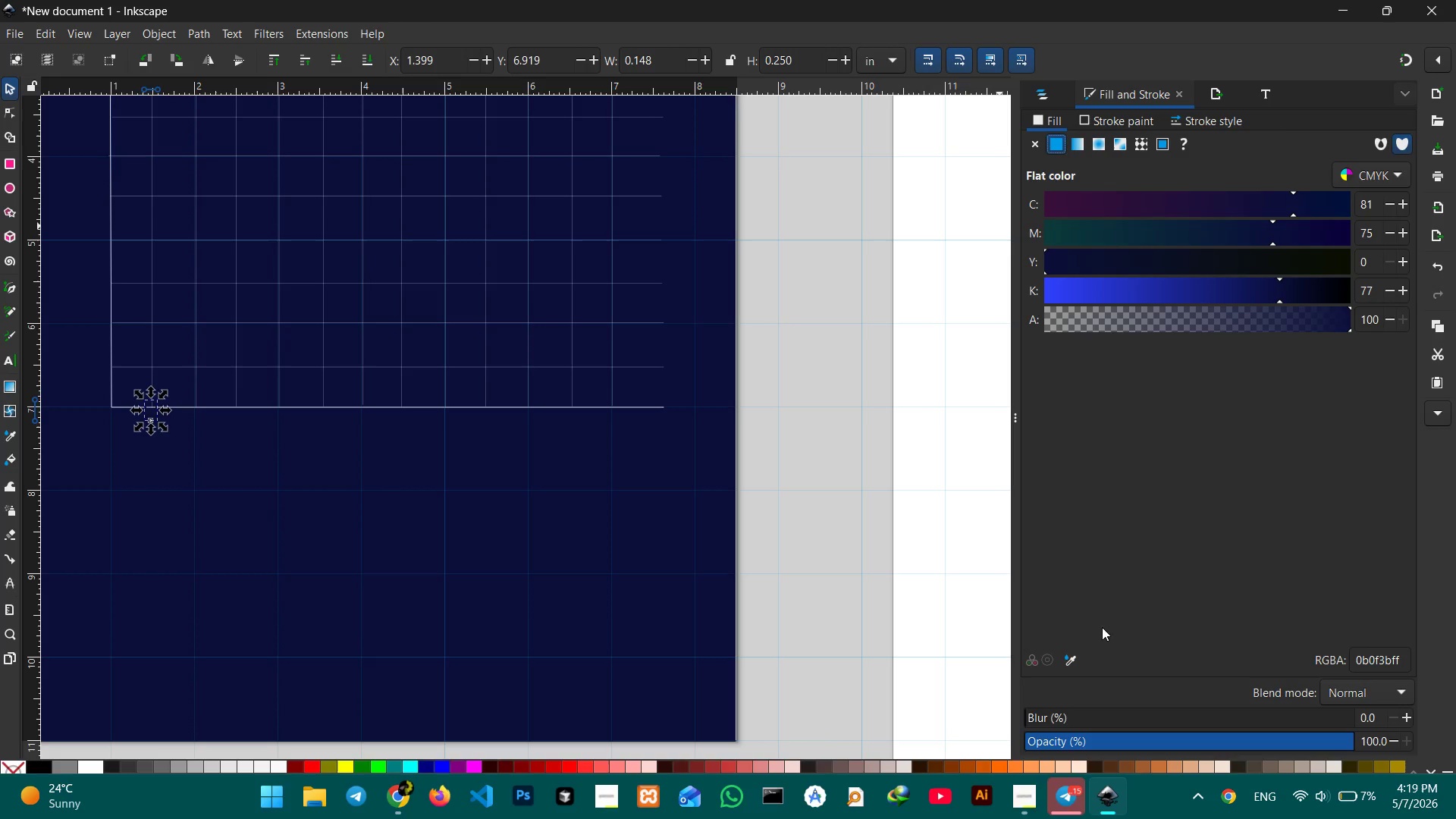 
left_click([1065, 658])
 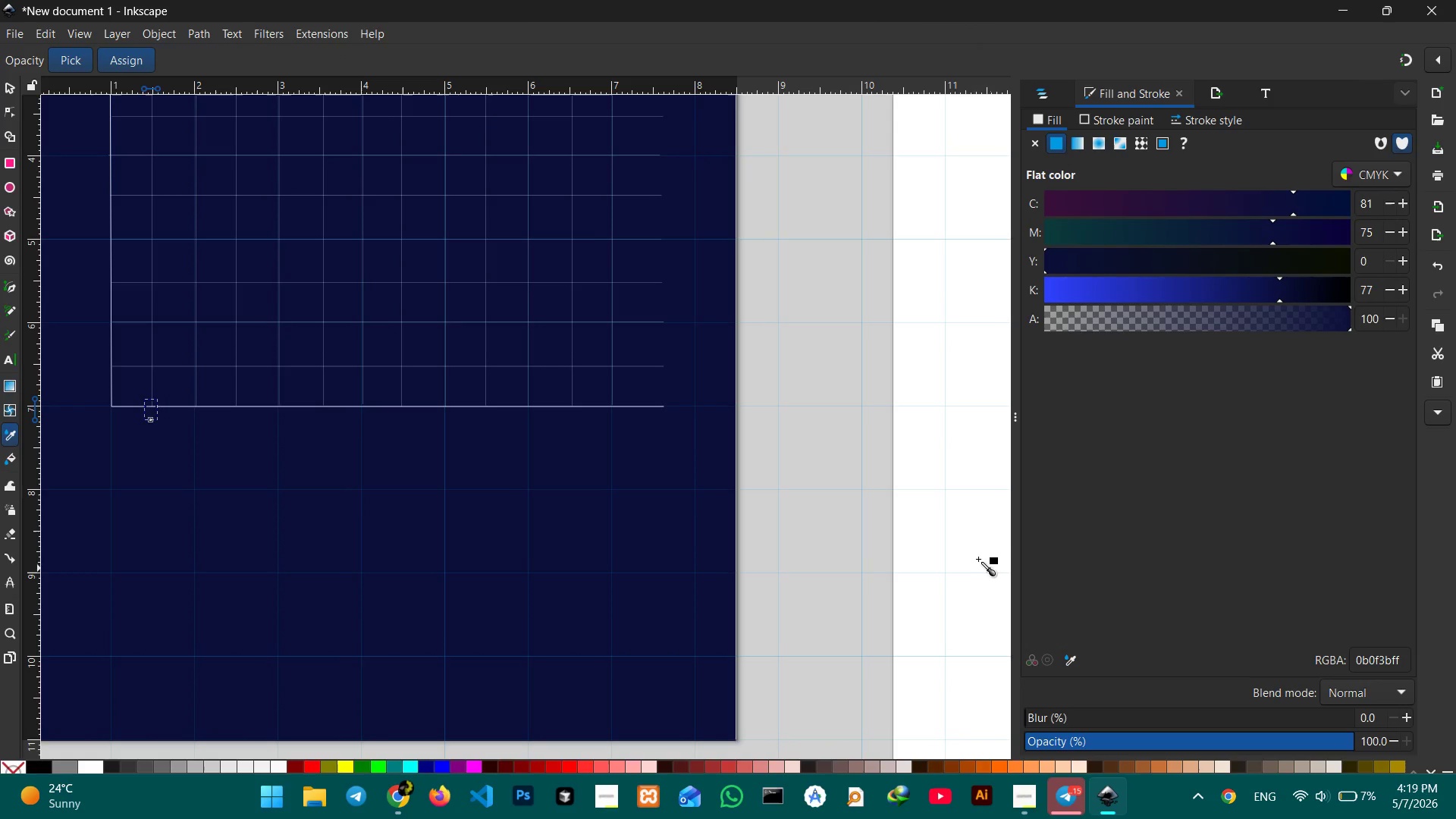 
double_click([977, 557])
 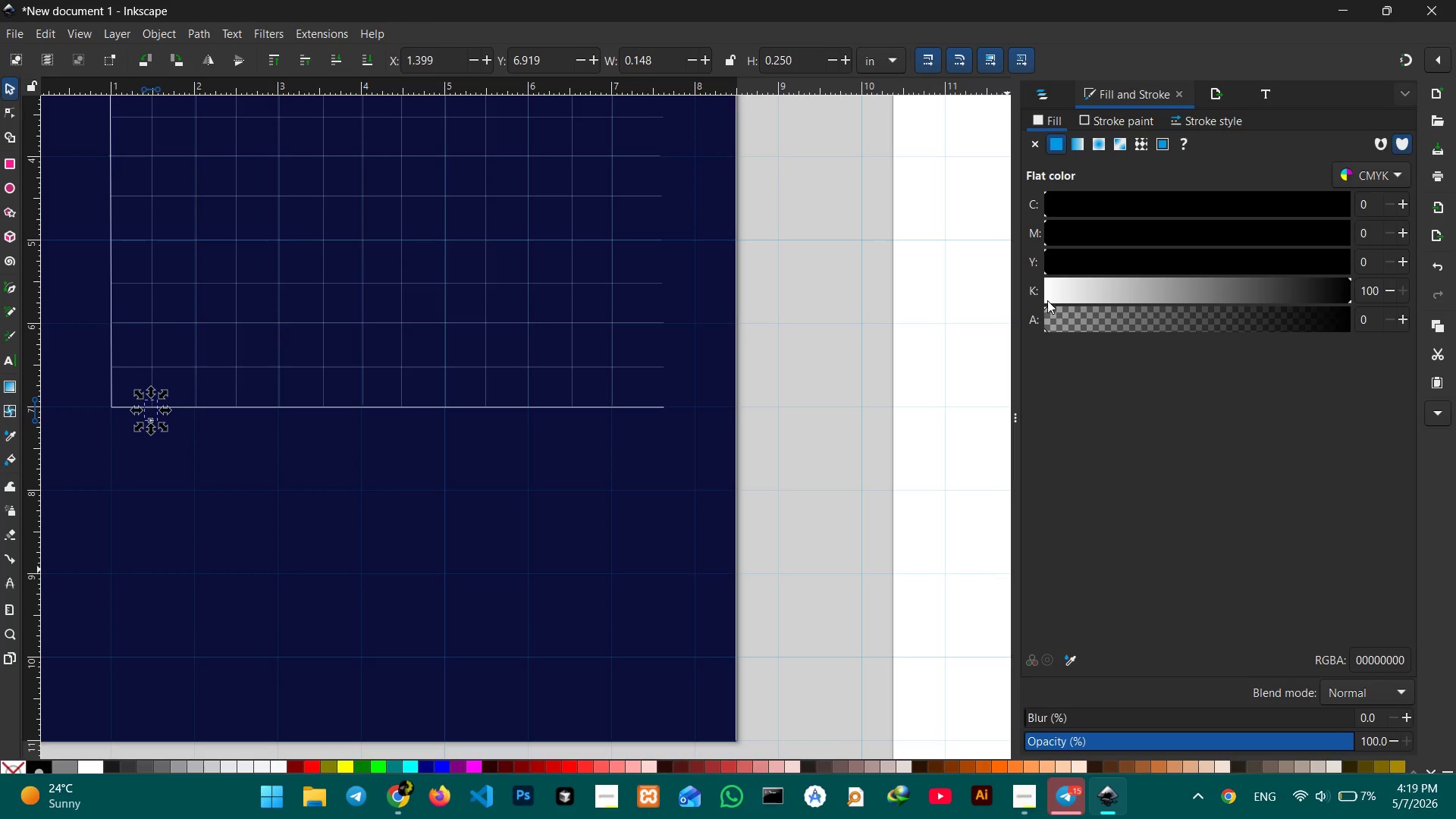 
left_click_drag(start_coordinate=[1046, 308], to_coordinate=[1356, 318])
 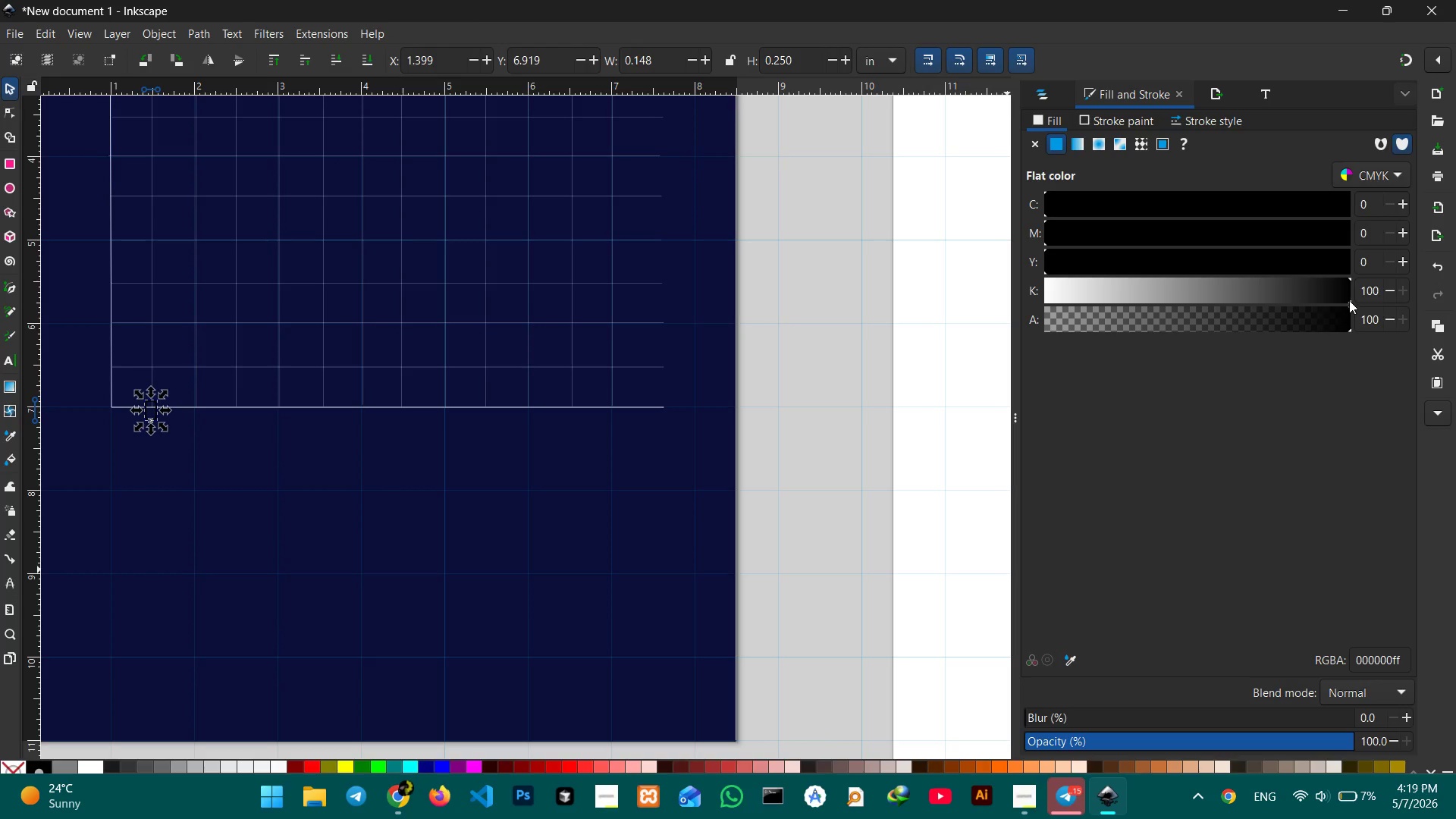 
left_click_drag(start_coordinate=[1349, 300], to_coordinate=[1008, 312])
 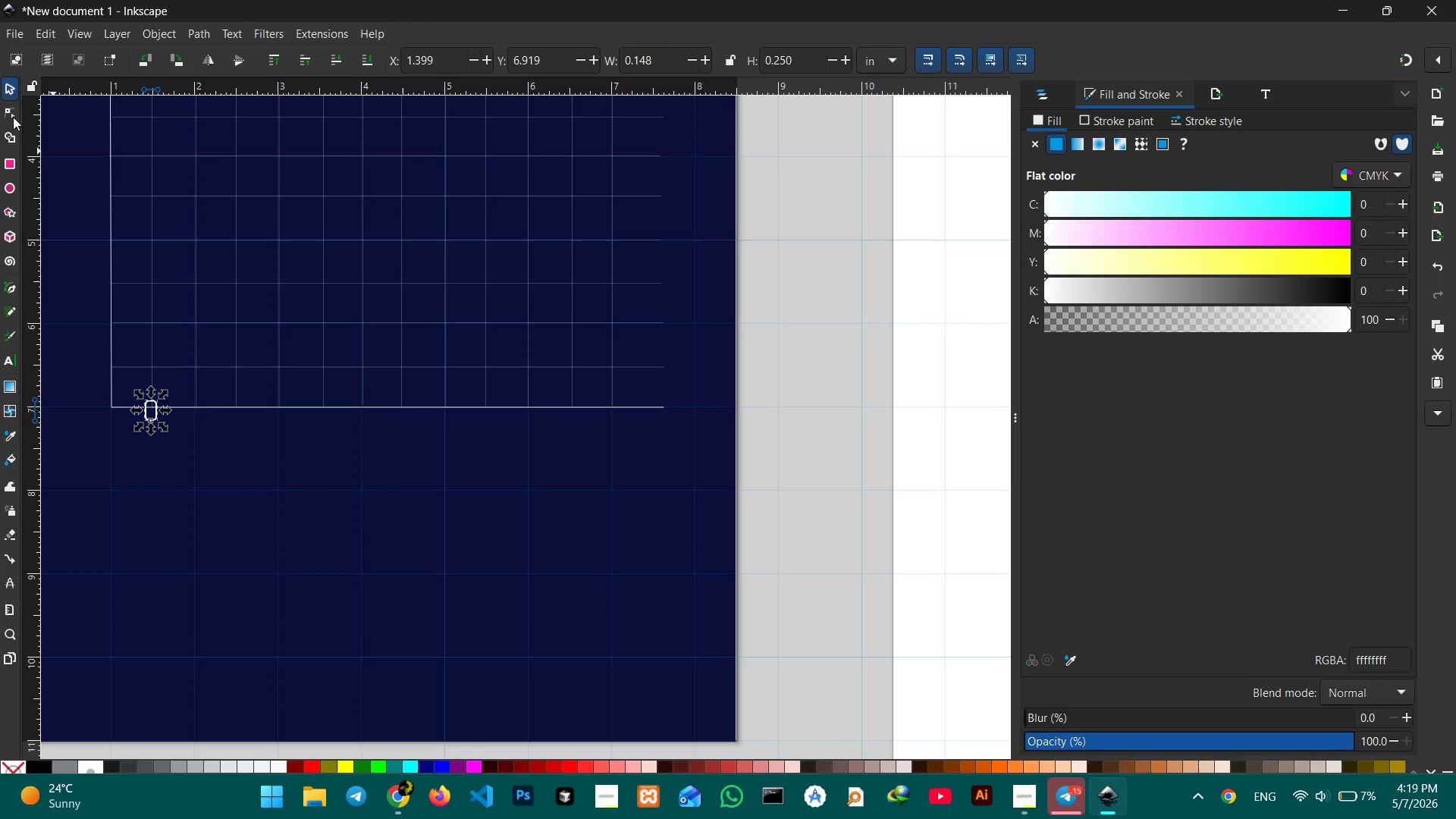 
left_click([11, 93])
 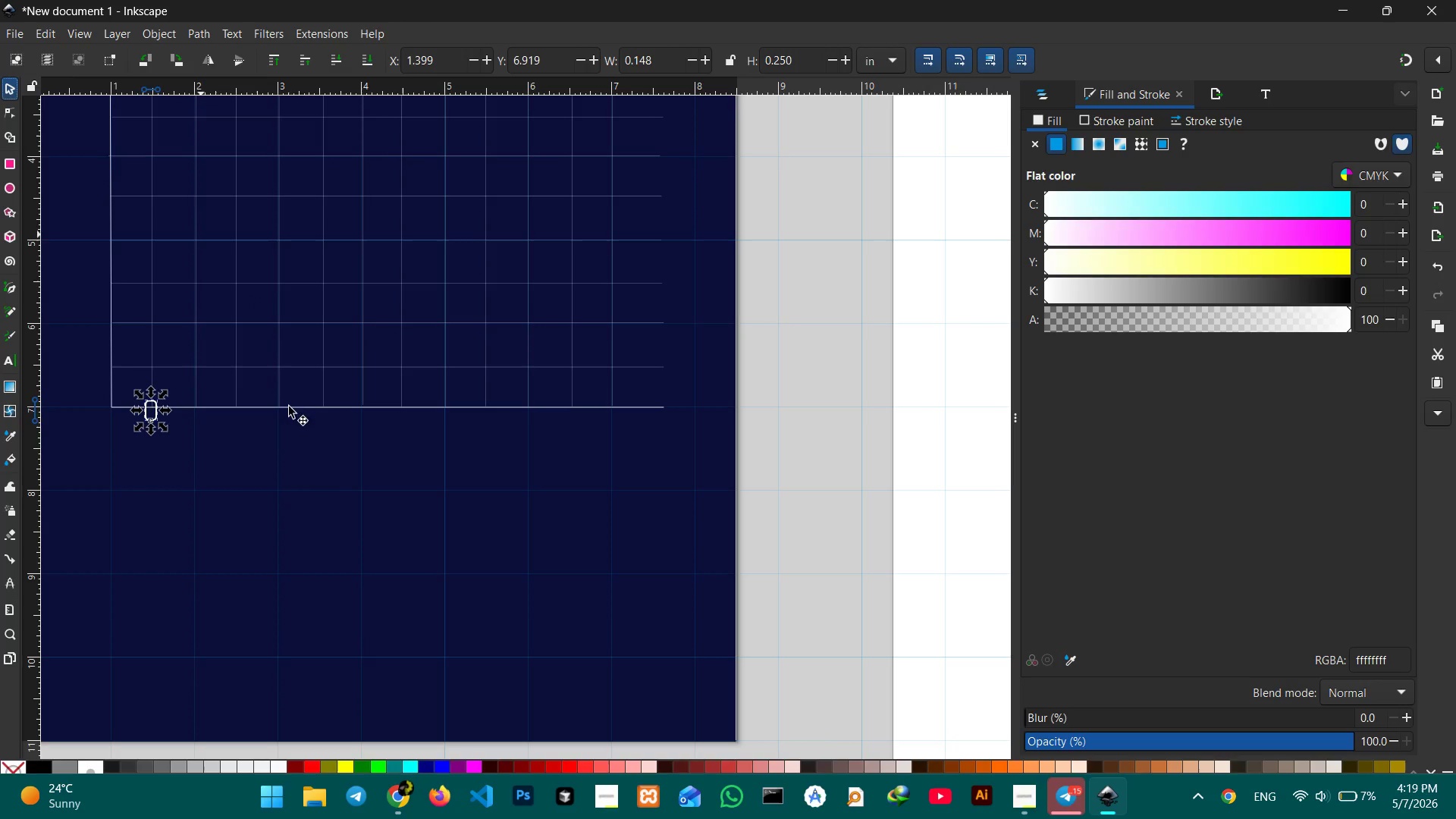 
double_click([334, 502])
 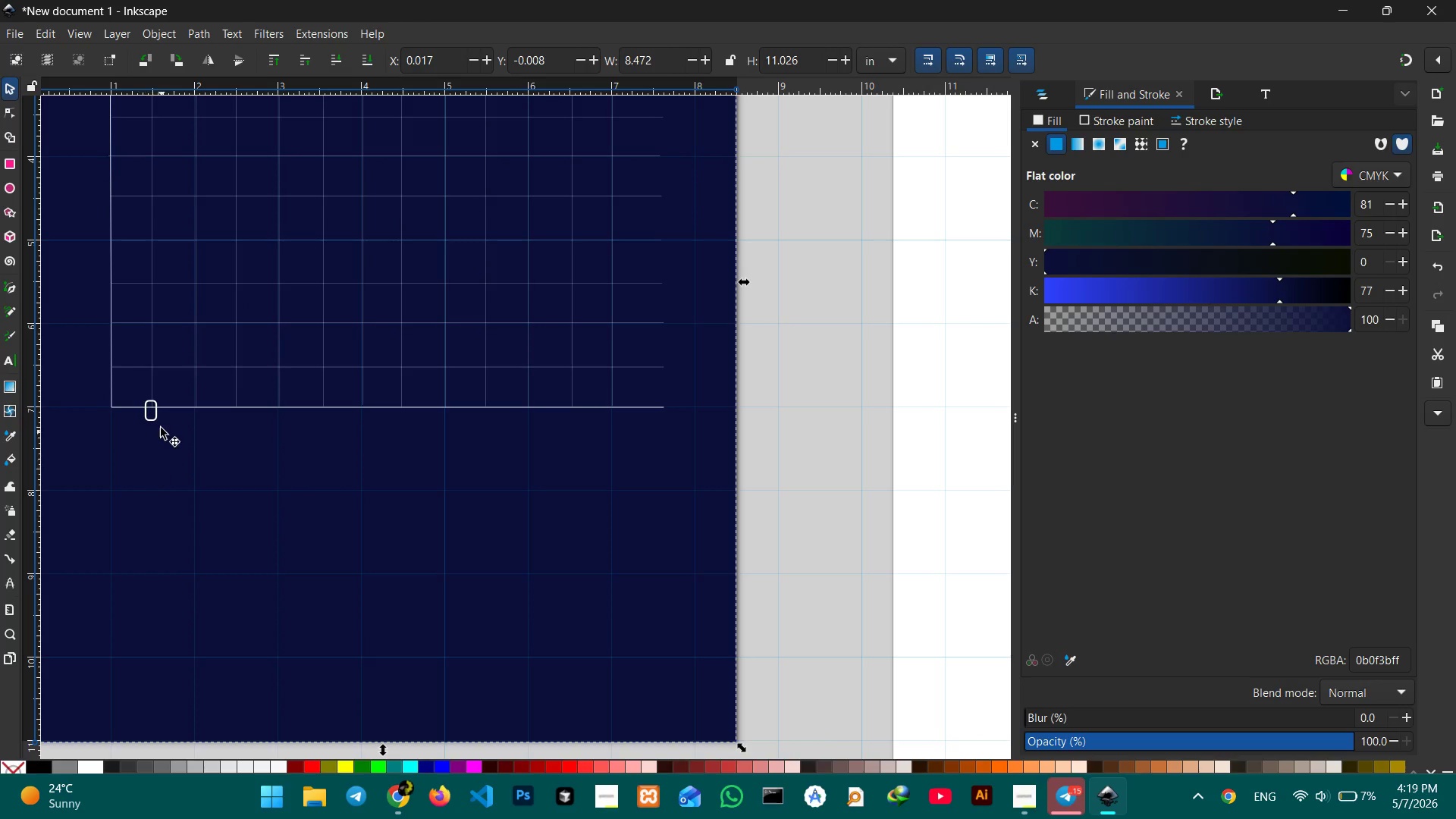 
left_click([155, 420])
 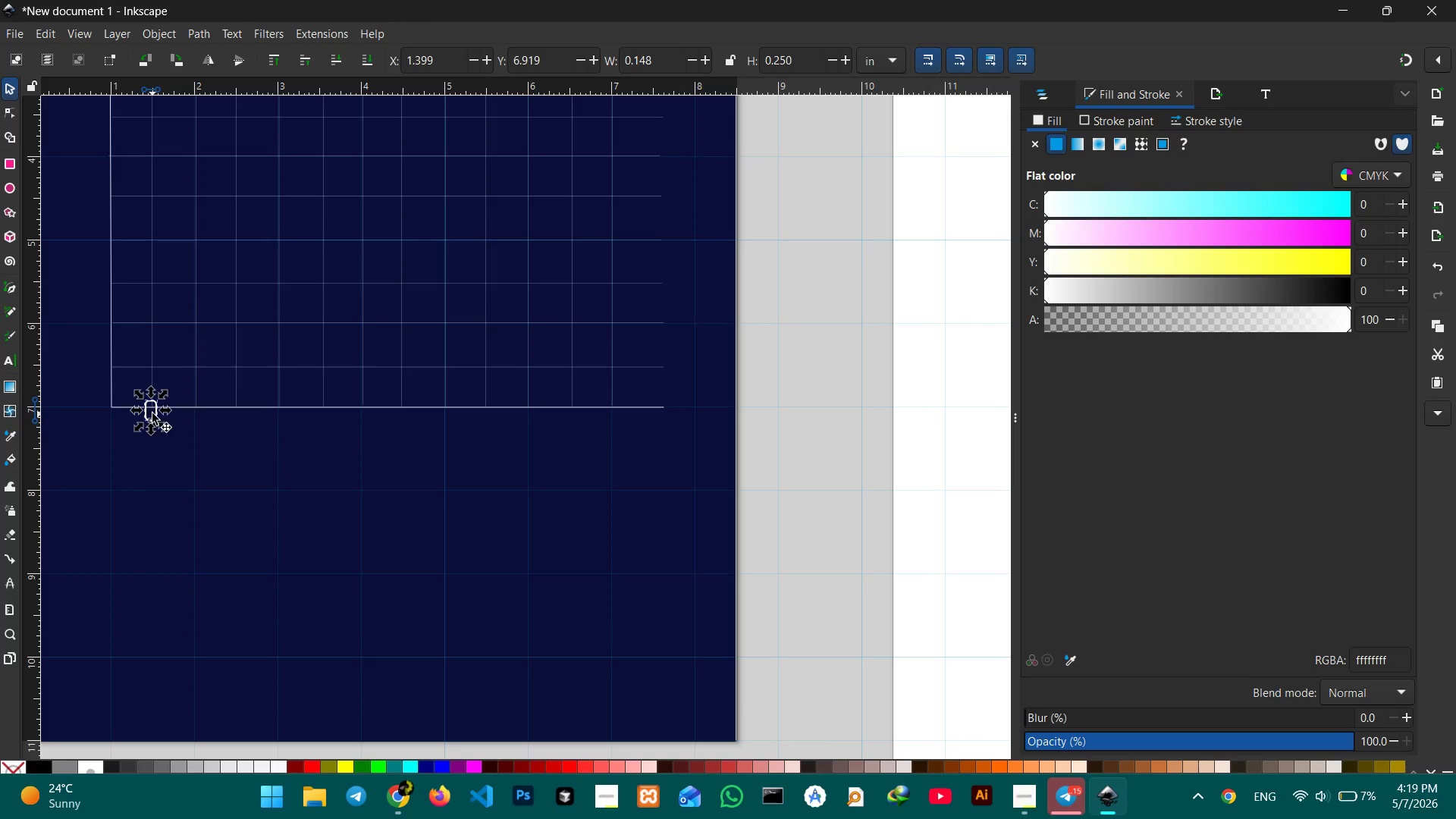 
left_click_drag(start_coordinate=[155, 413], to_coordinate=[158, 433])
 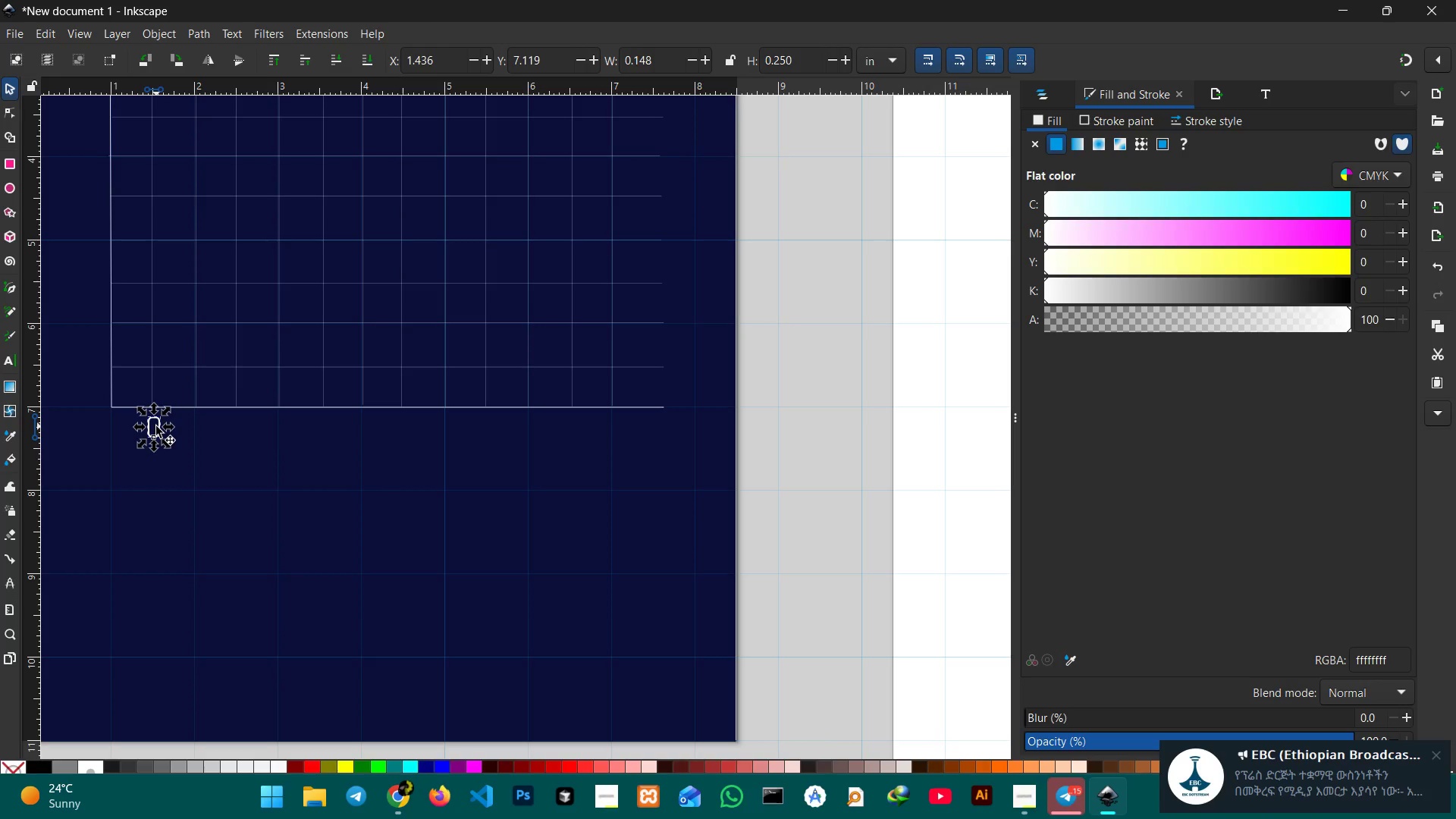 
double_click([156, 426])
 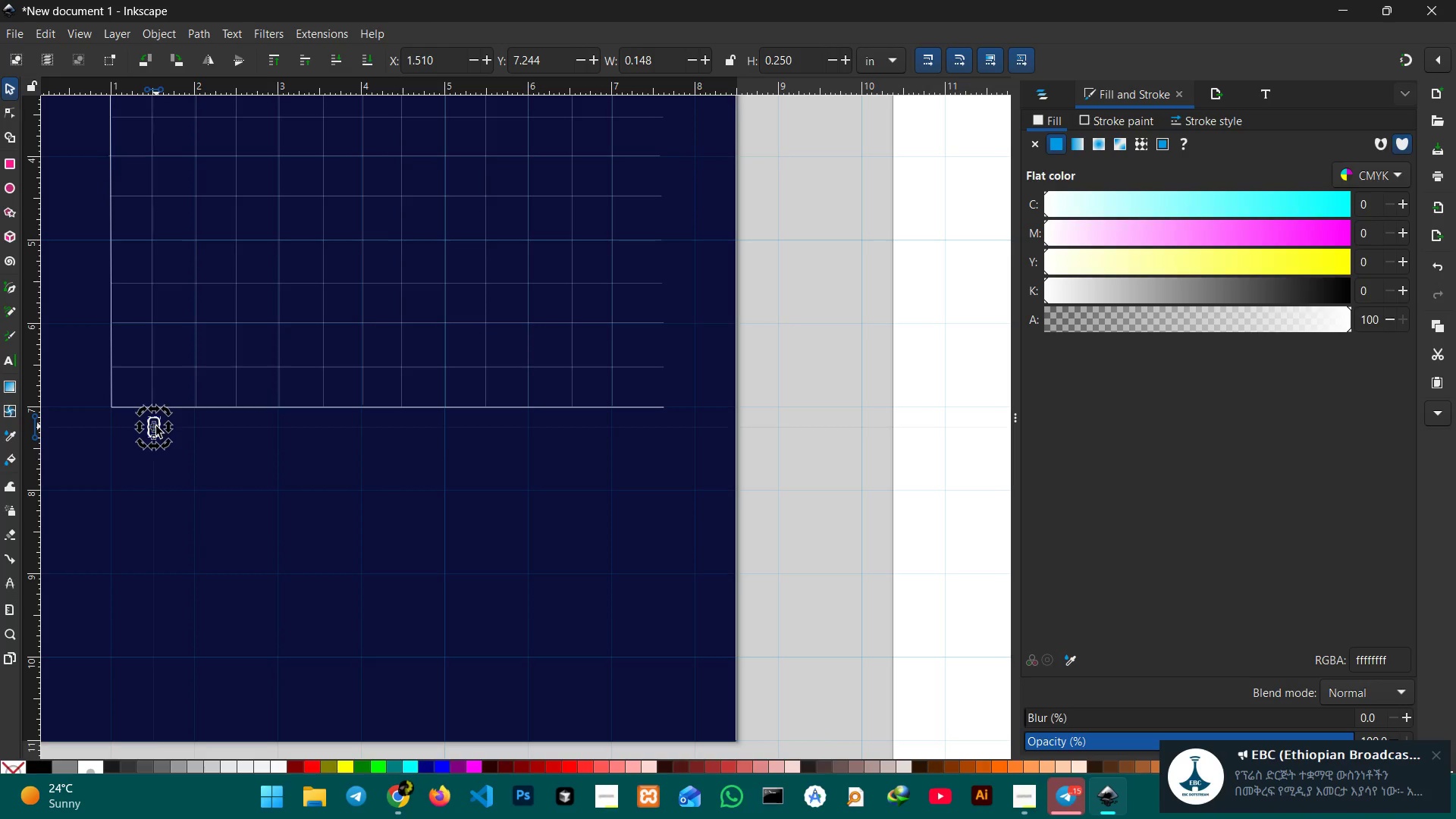 
triple_click([156, 426])
 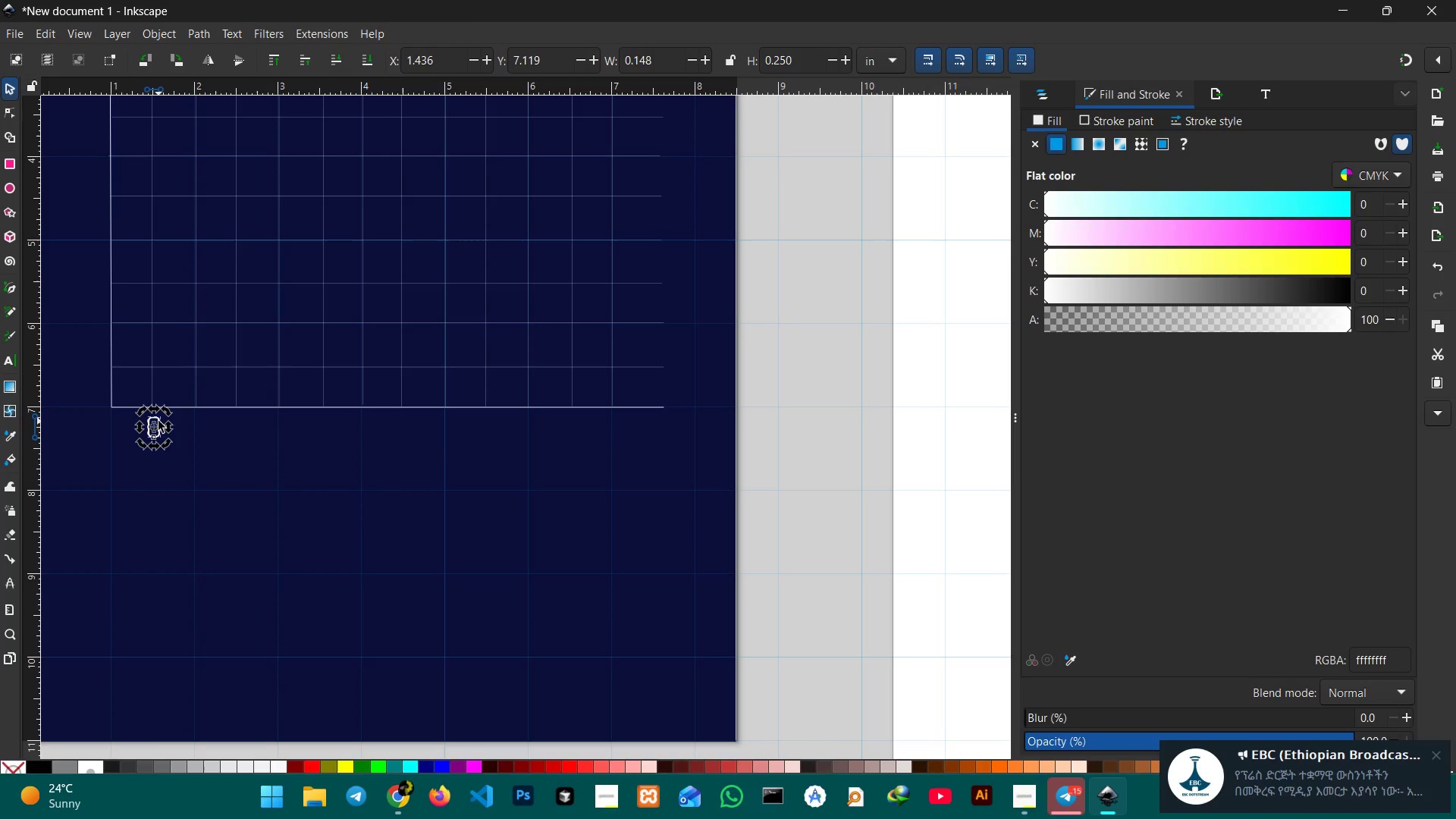 
double_click([159, 420])
 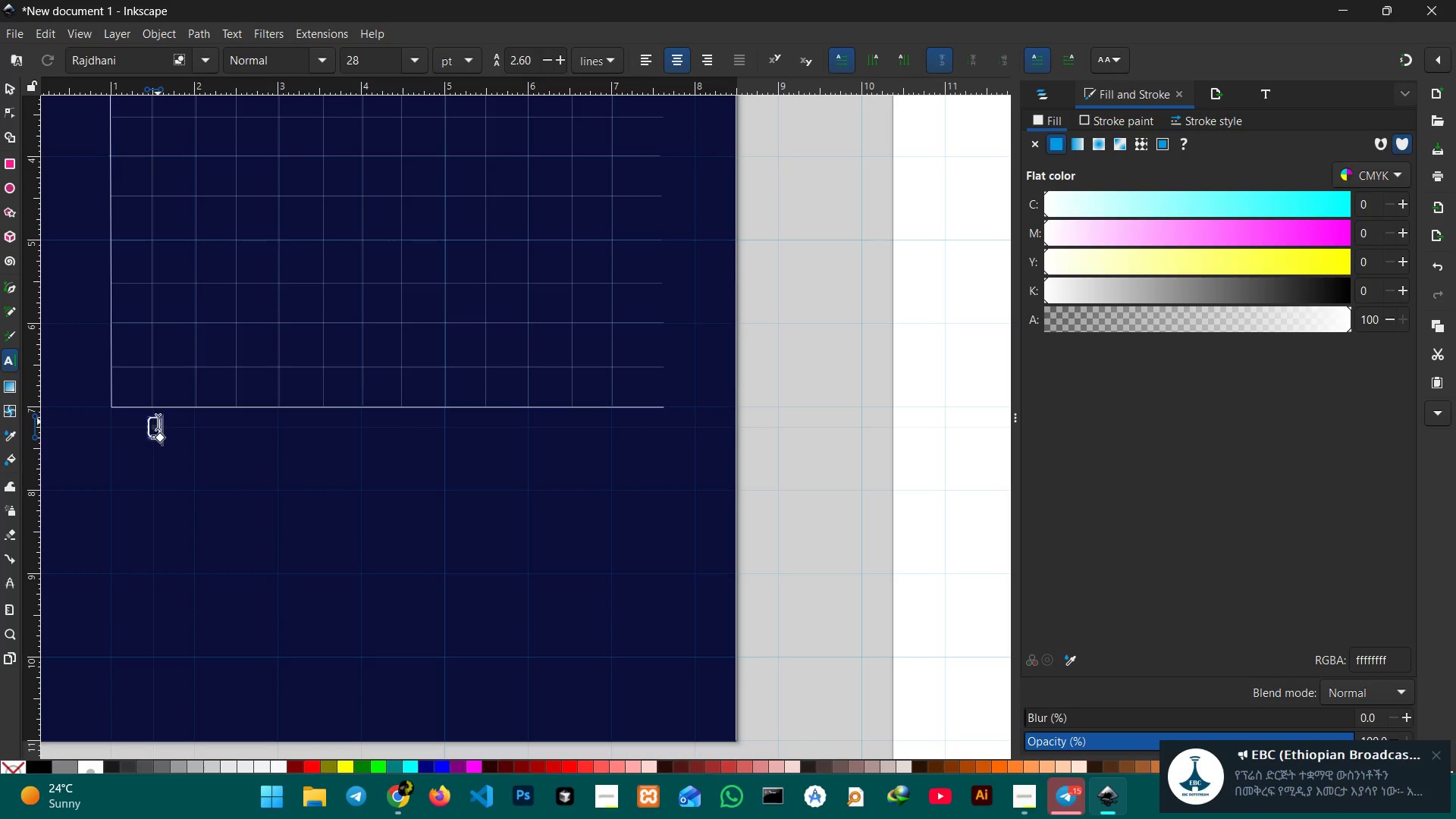 
triple_click([157, 425])
 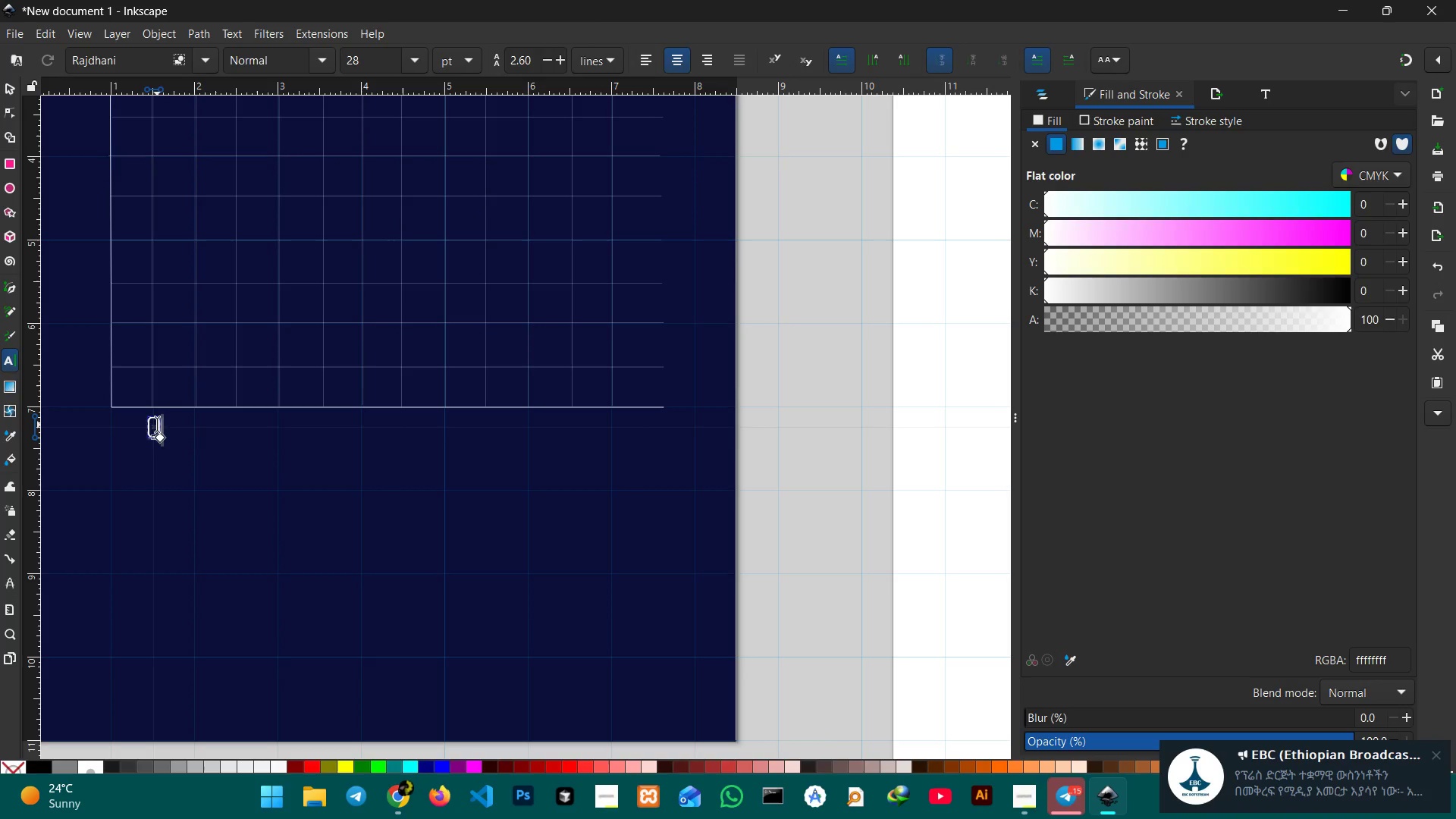 
triple_click([157, 425])
 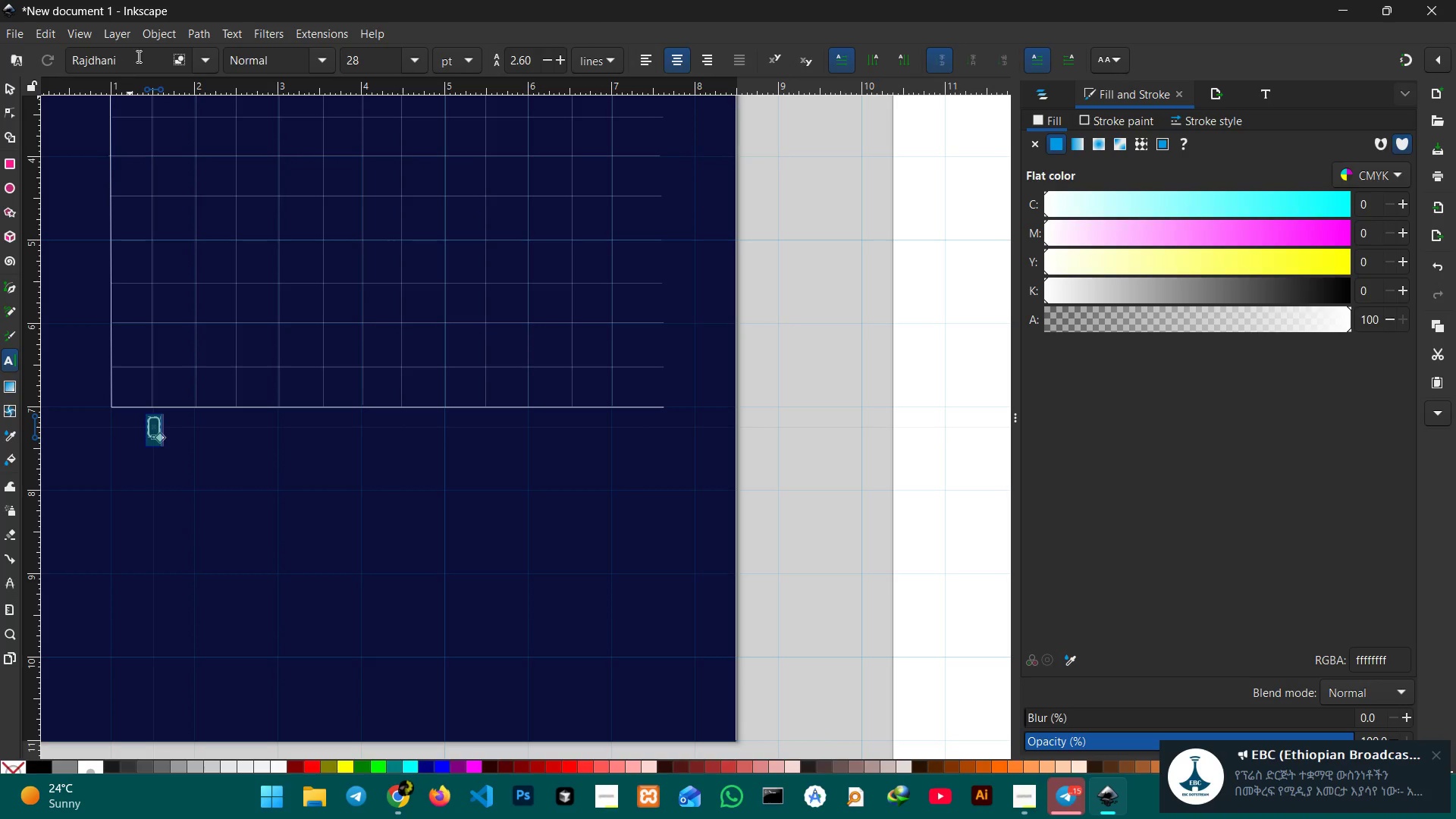 
left_click([196, 59])
 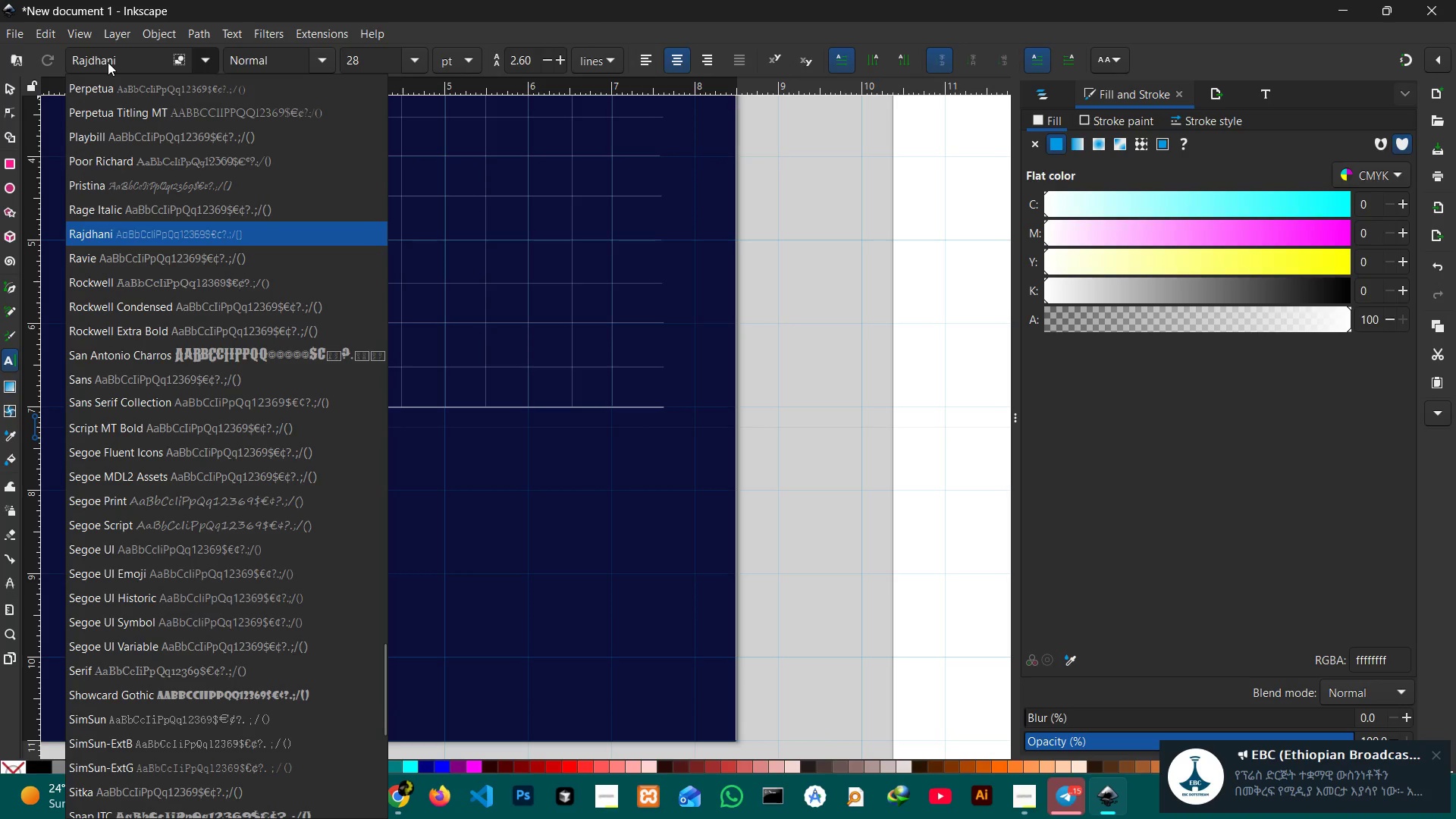 
left_click([125, 58])
 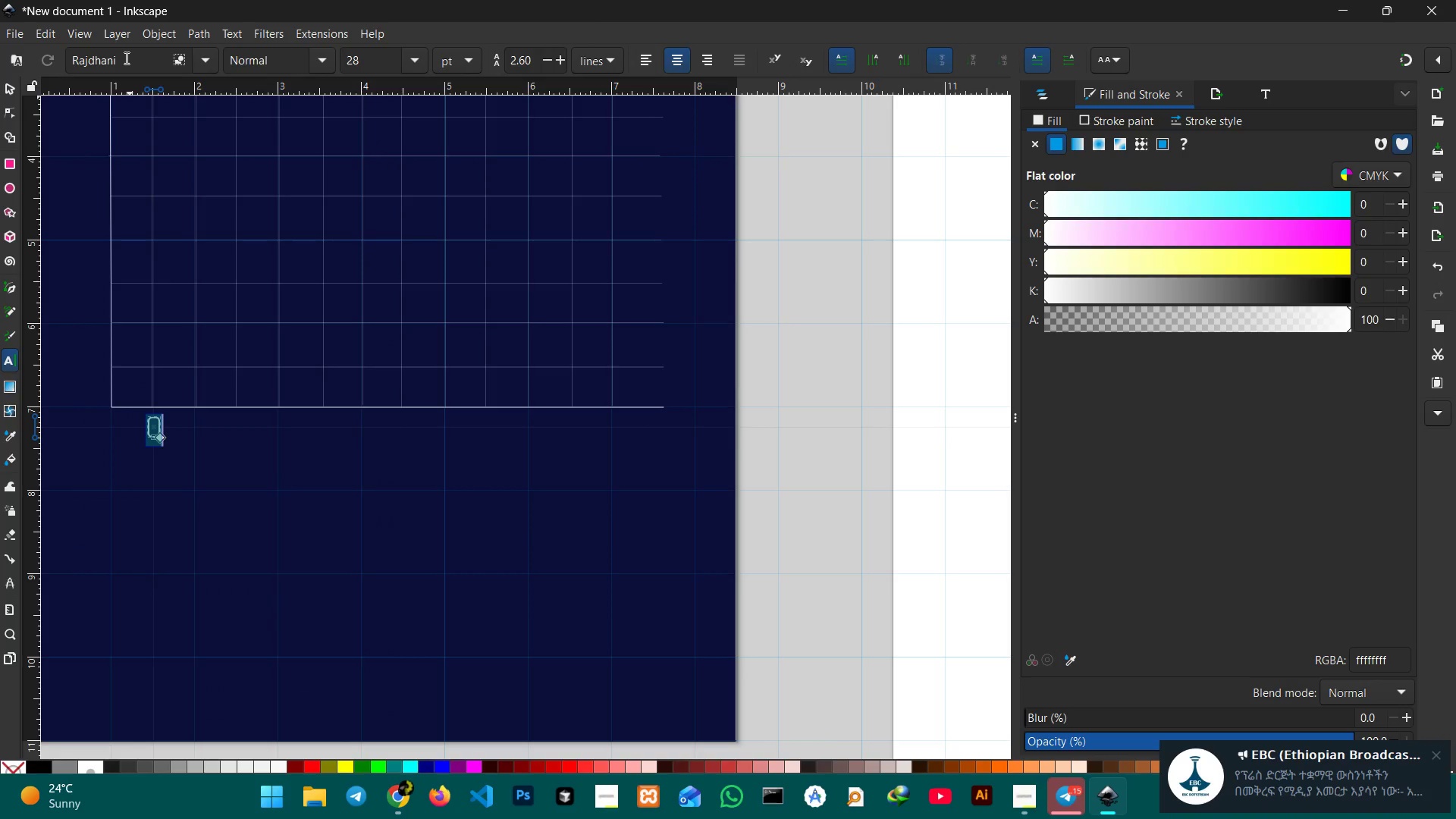 
left_click_drag(start_coordinate=[125, 58], to_coordinate=[0, 53])
 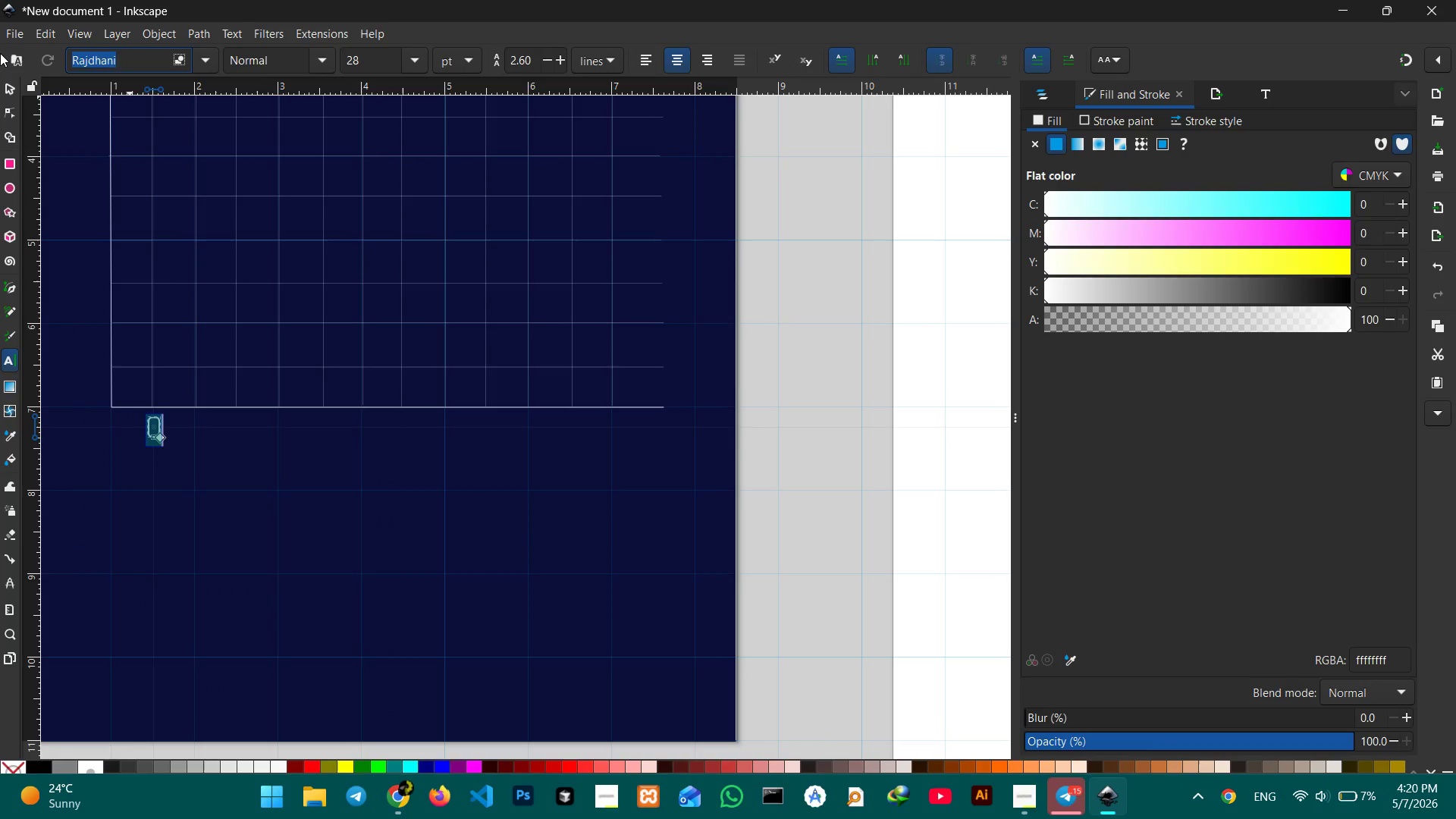 
type(ban)
key(Backspace)
 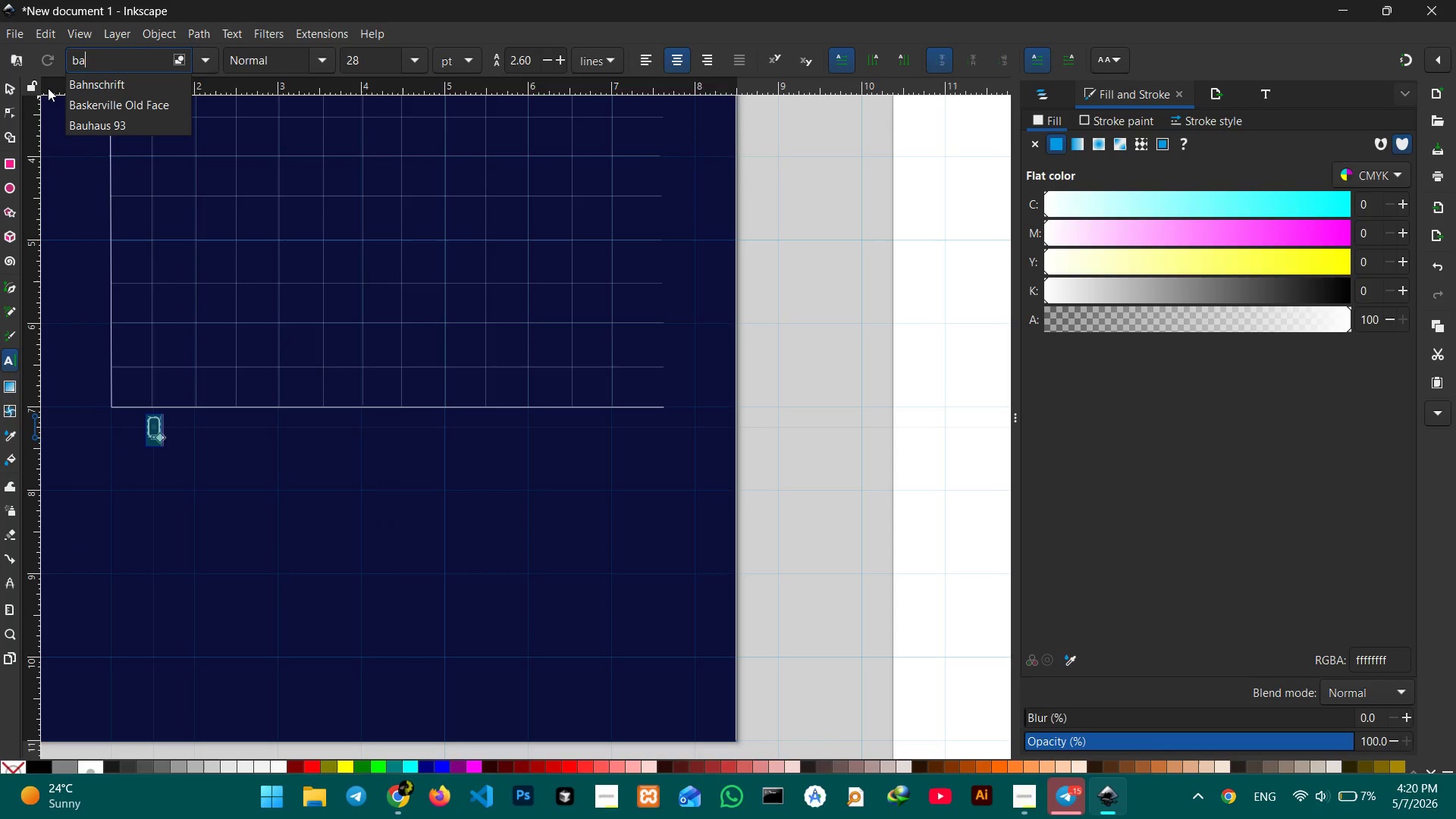 
left_click([78, 88])
 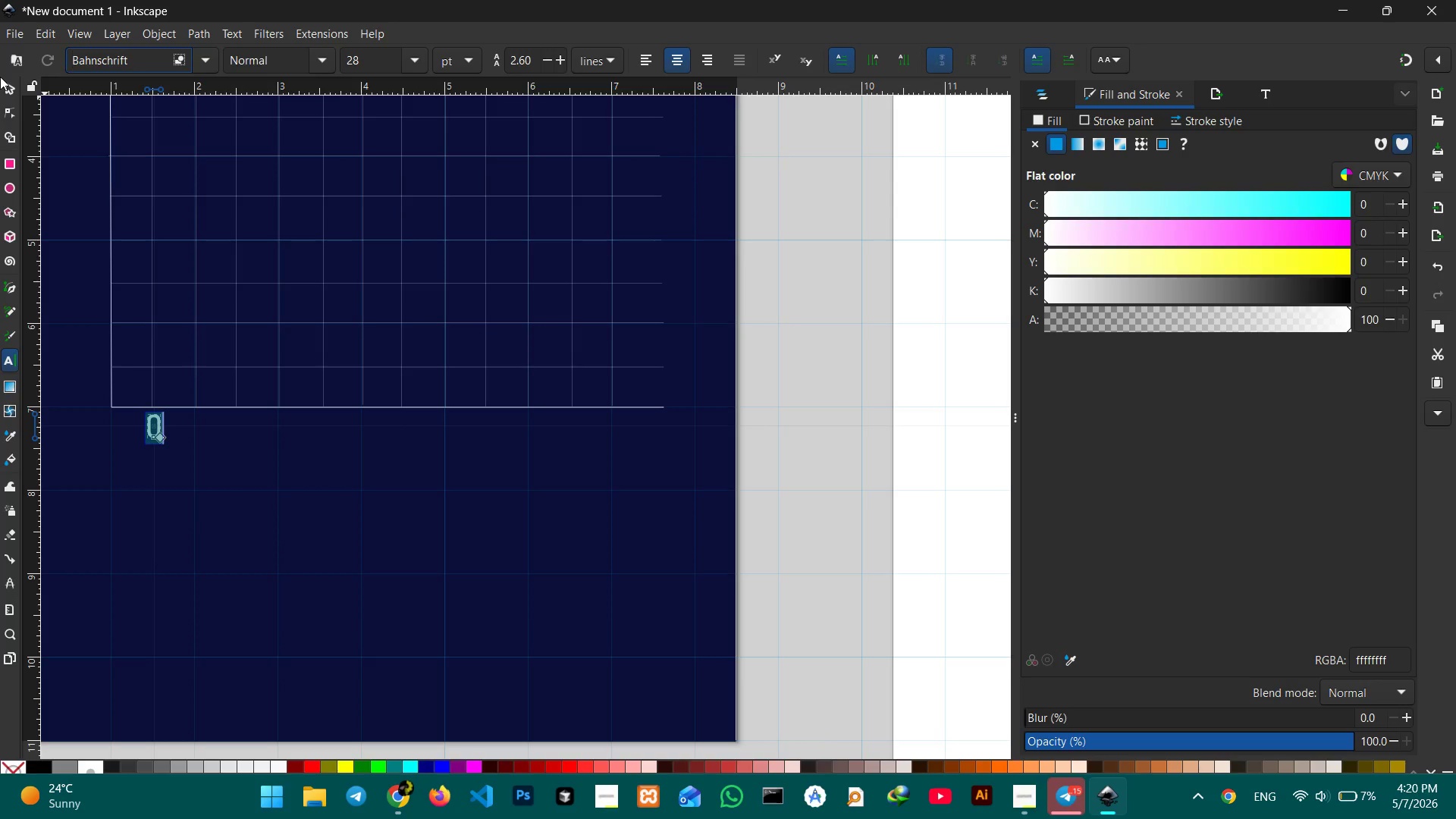 
left_click([12, 89])
 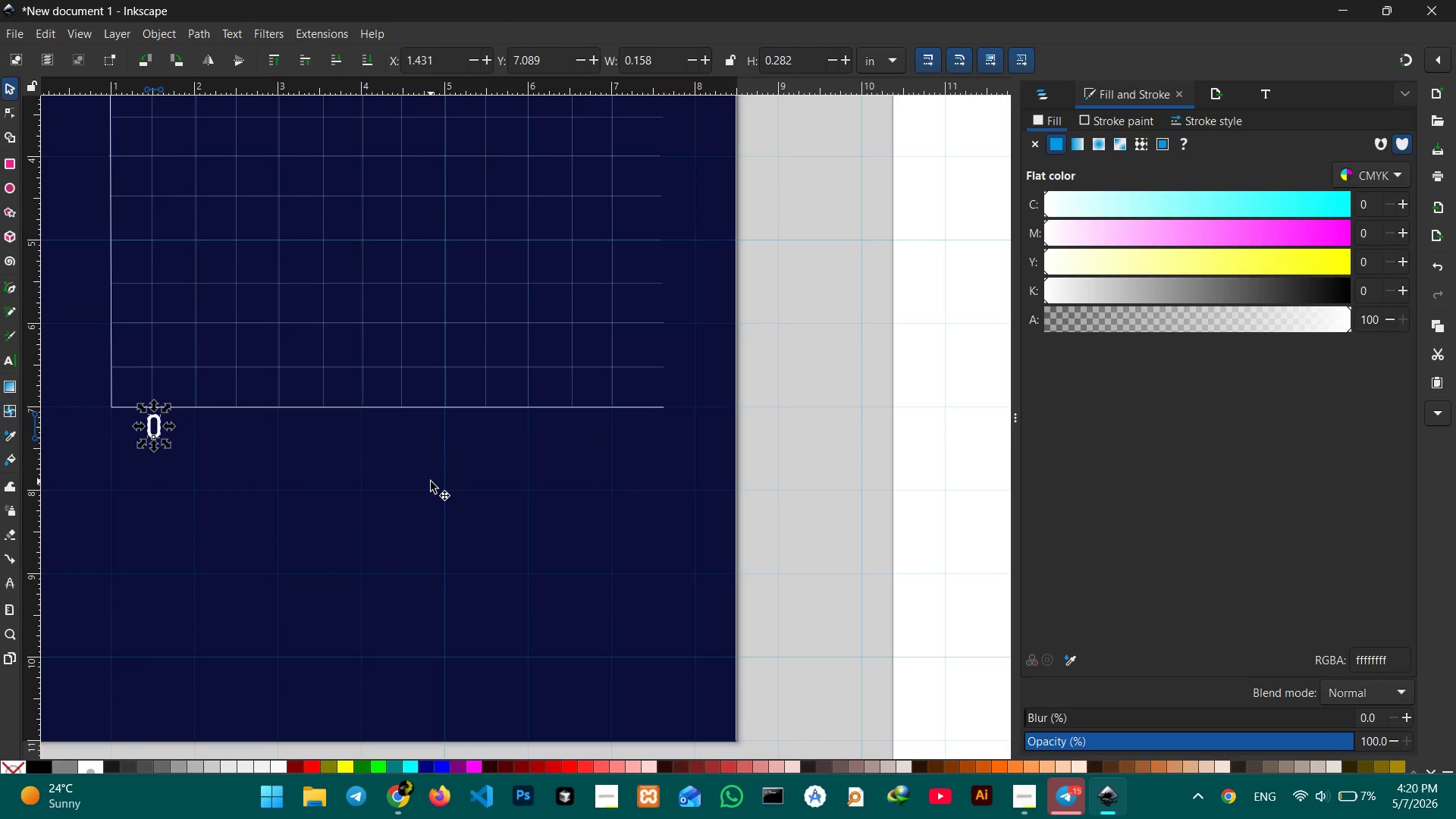 
hold_key(key=ControlLeft, duration=0.36)
scroll: coordinate [431, 482], scroll_direction: none, amount: 0.0
 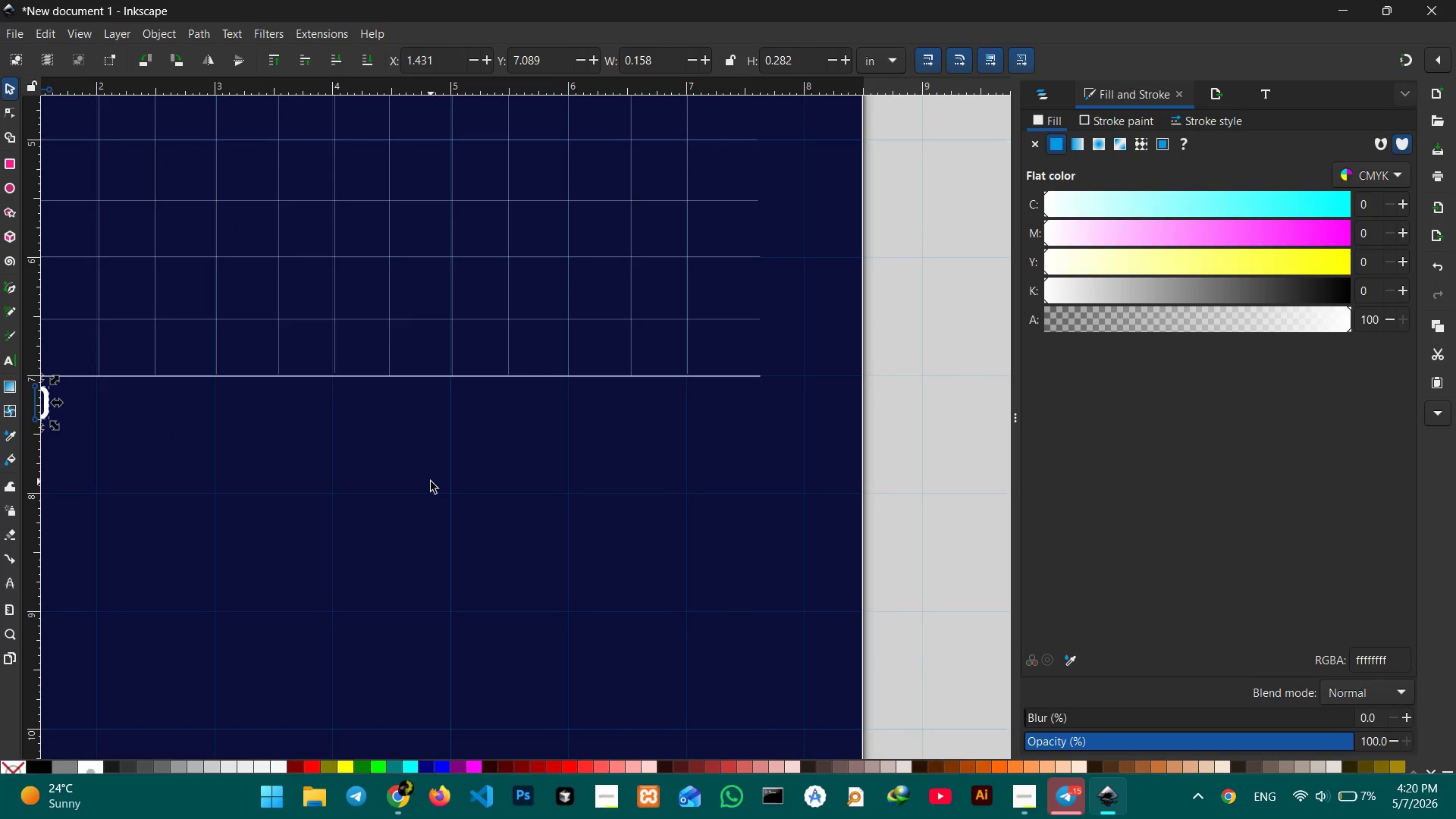 
hold_key(key=Space, duration=0.77)
 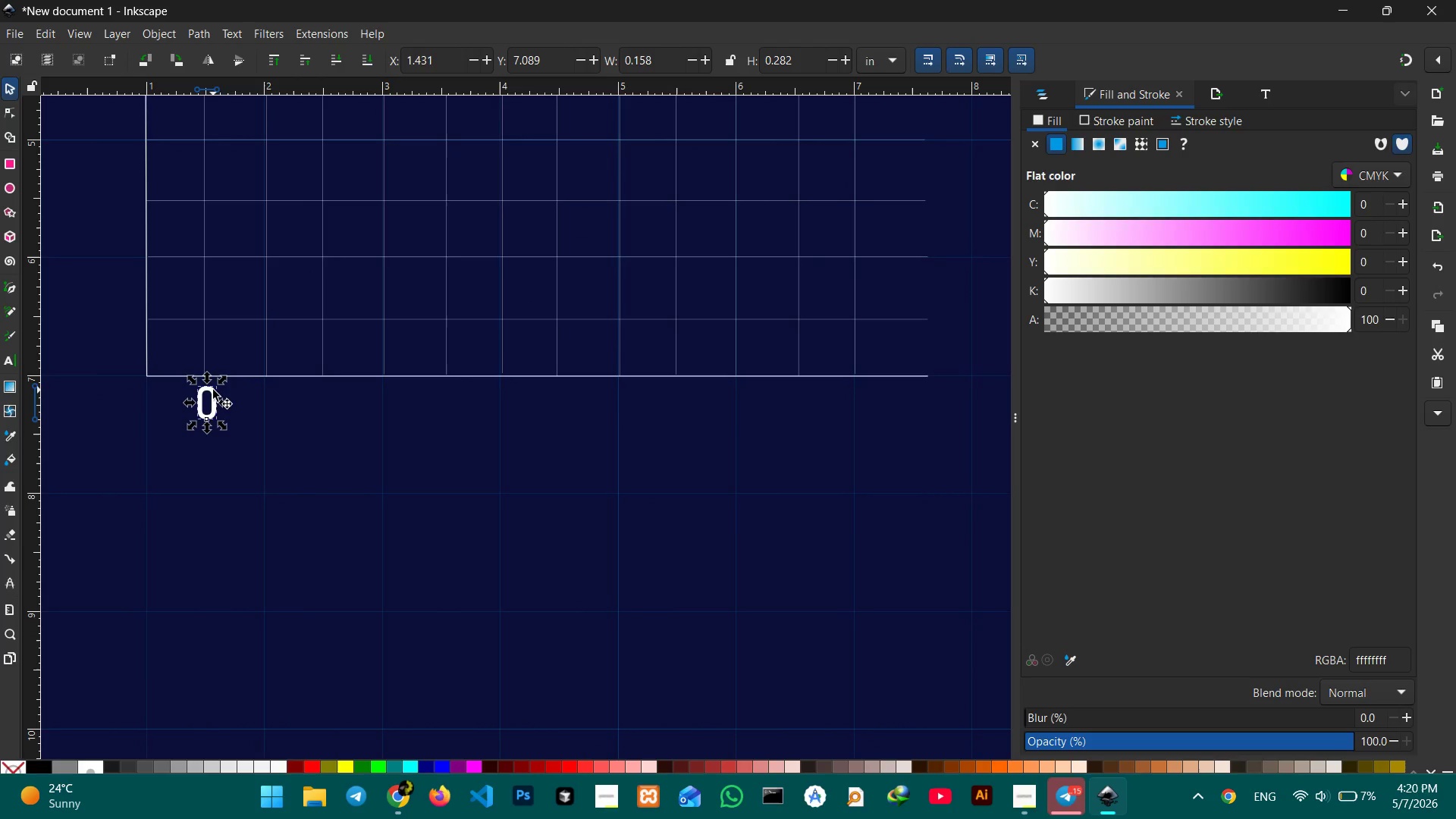 
left_click_drag(start_coordinate=[436, 502], to_coordinate=[598, 482])
 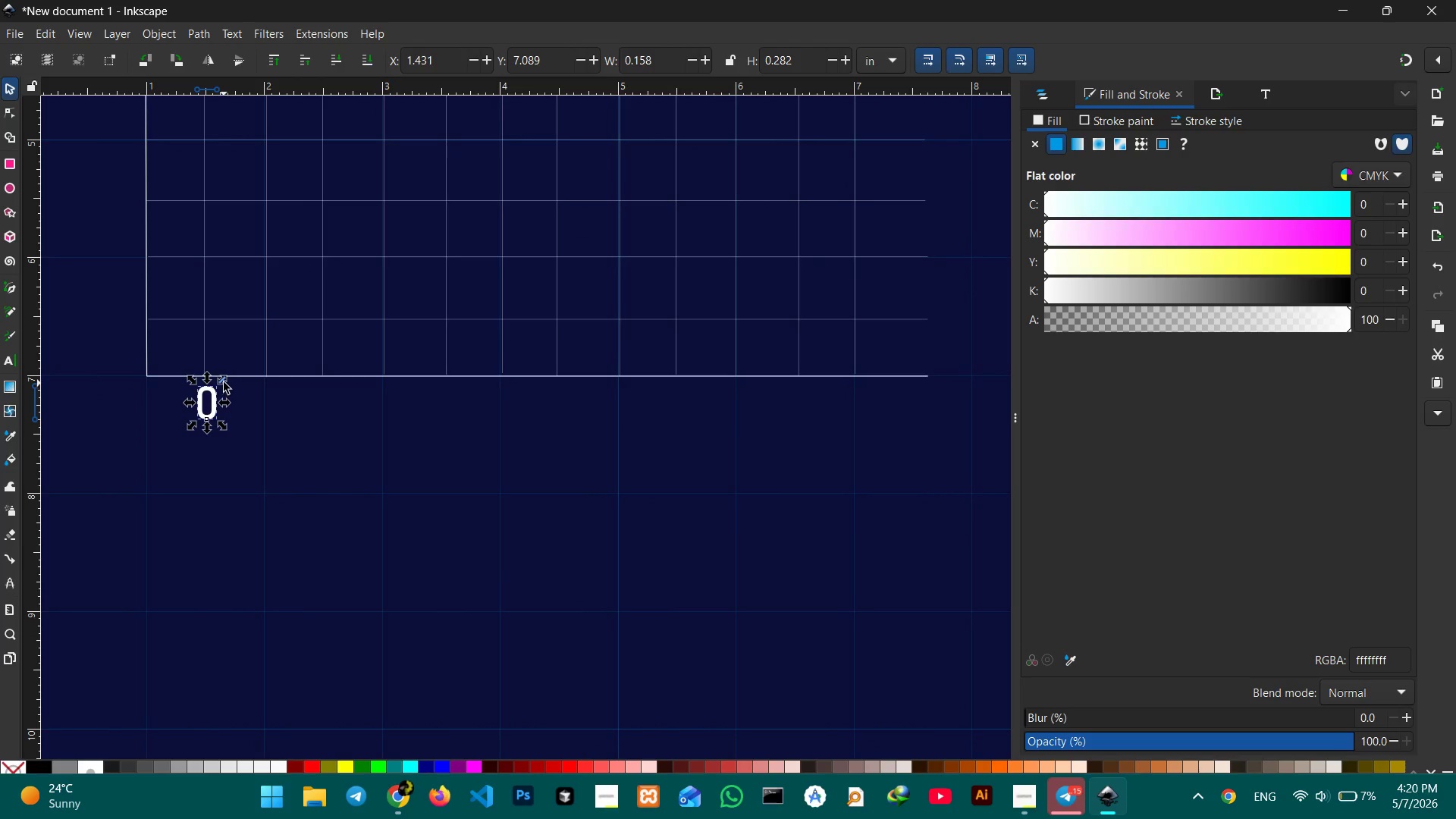 
hold_key(key=ControlLeft, duration=2.39)
left_click_drag(start_coordinate=[224, 382], to_coordinate=[218, 383])
 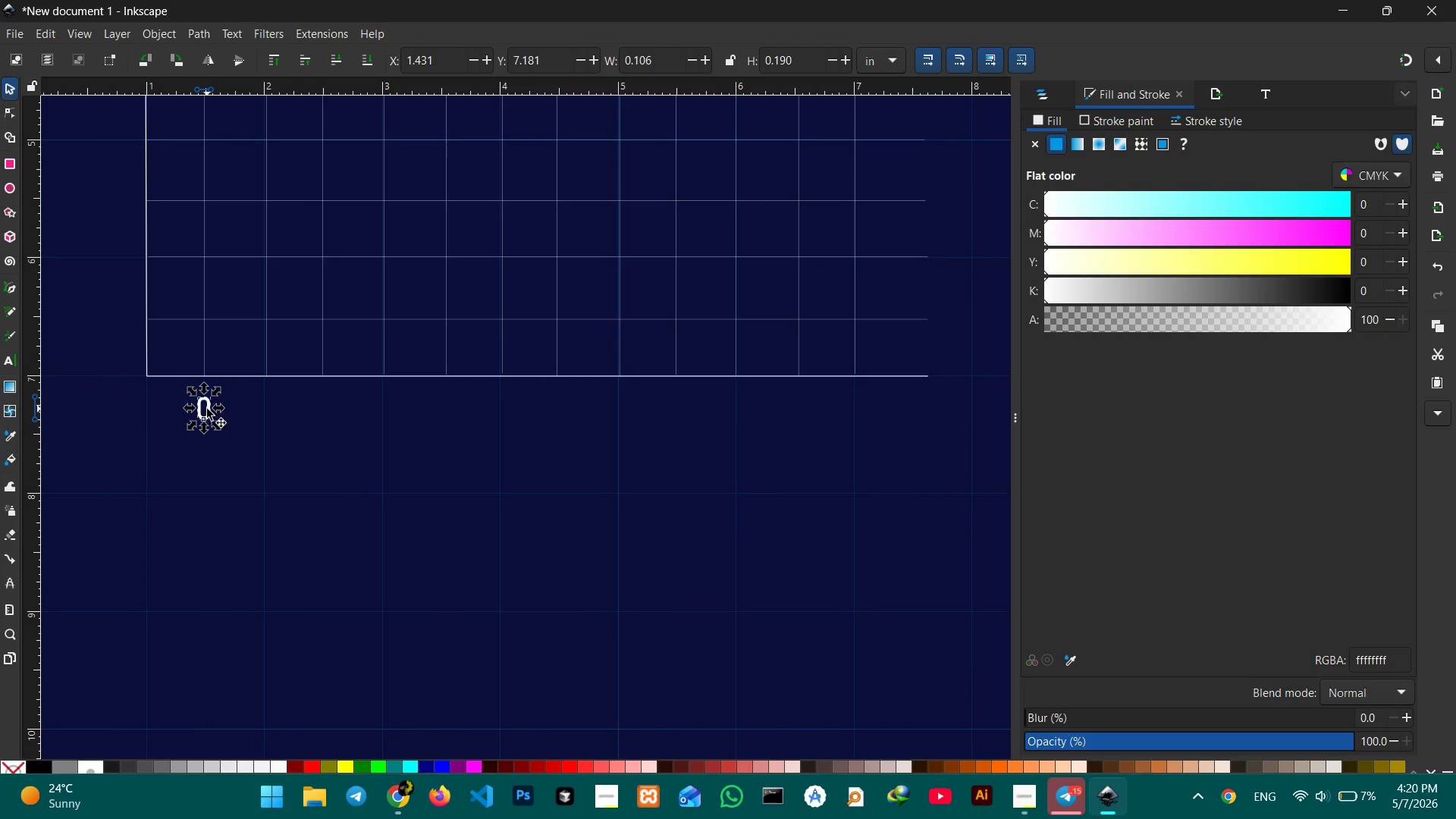 
left_click_drag(start_coordinate=[207, 410], to_coordinate=[207, 397])
 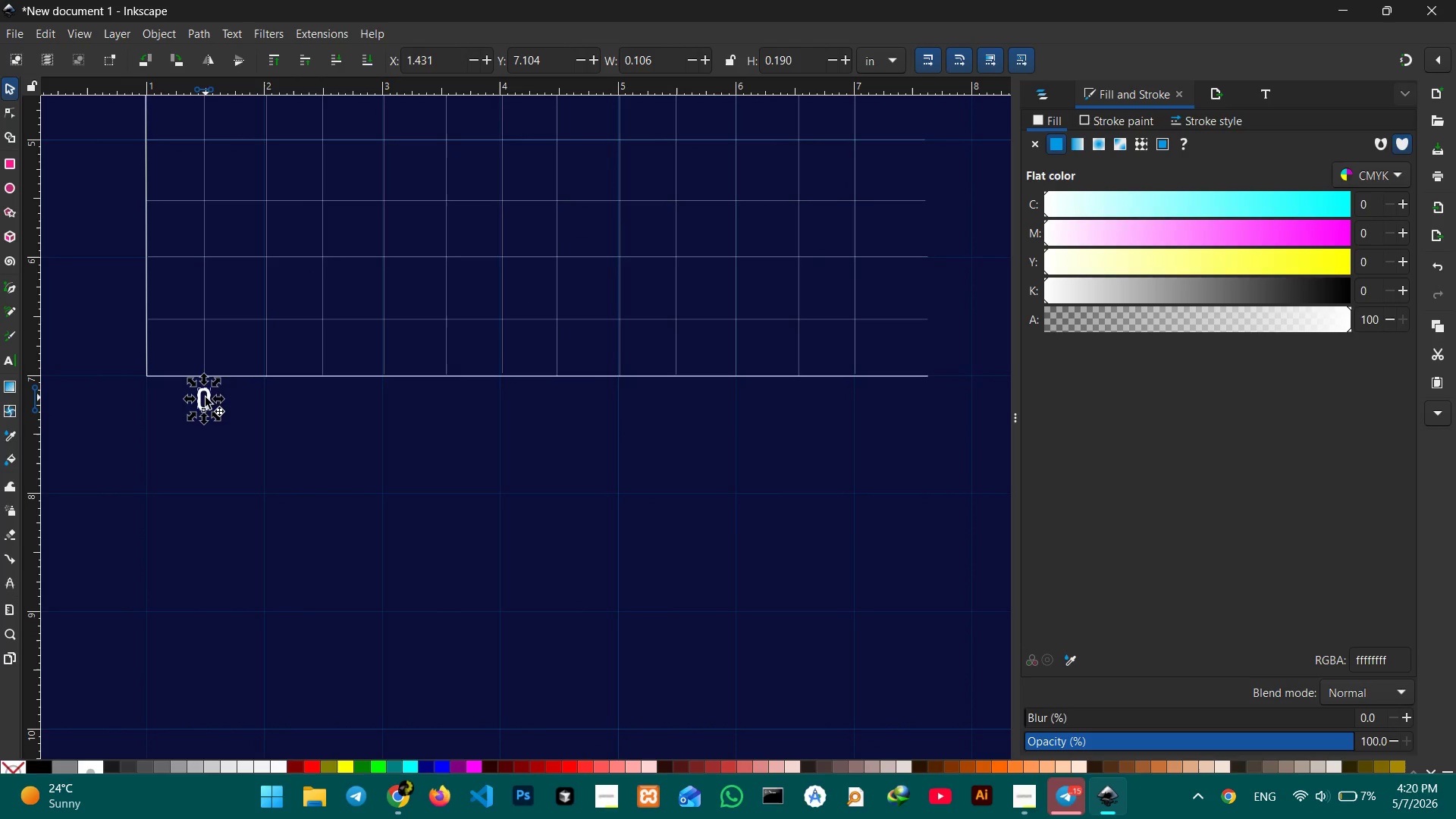 
key(Control+C)
 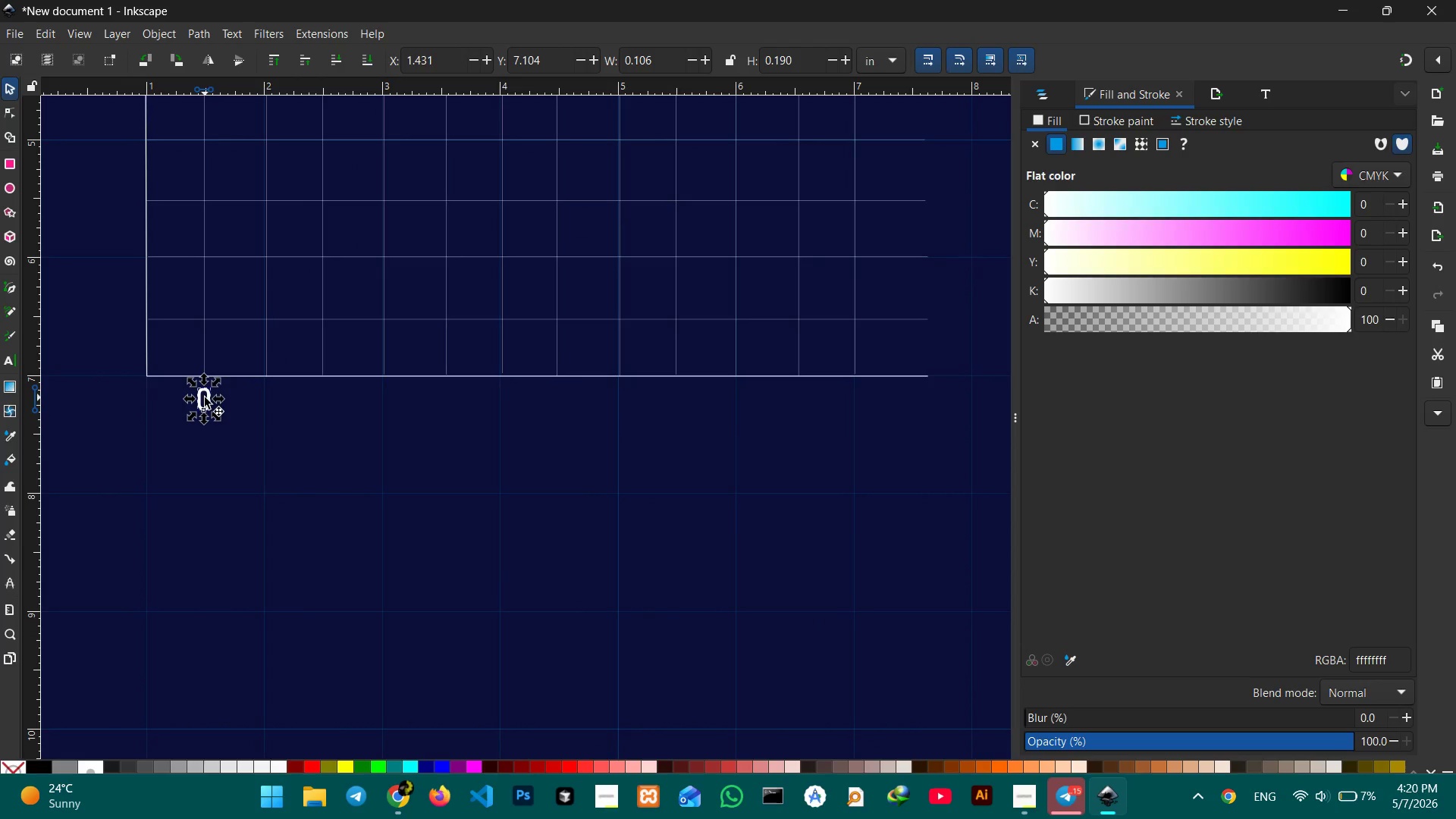 
key(Control+V)
 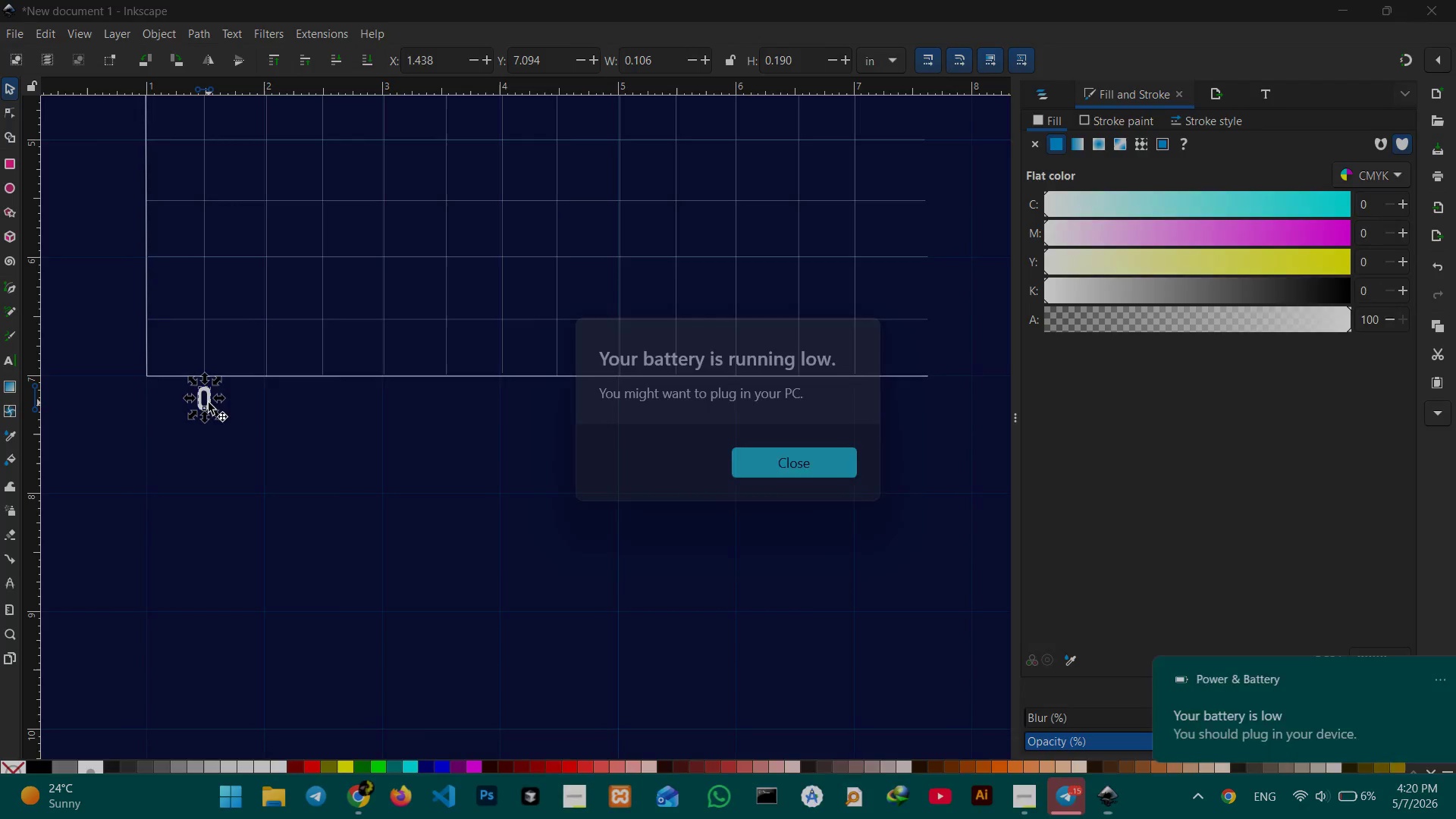 
left_click_drag(start_coordinate=[209, 403], to_coordinate=[419, 445])
 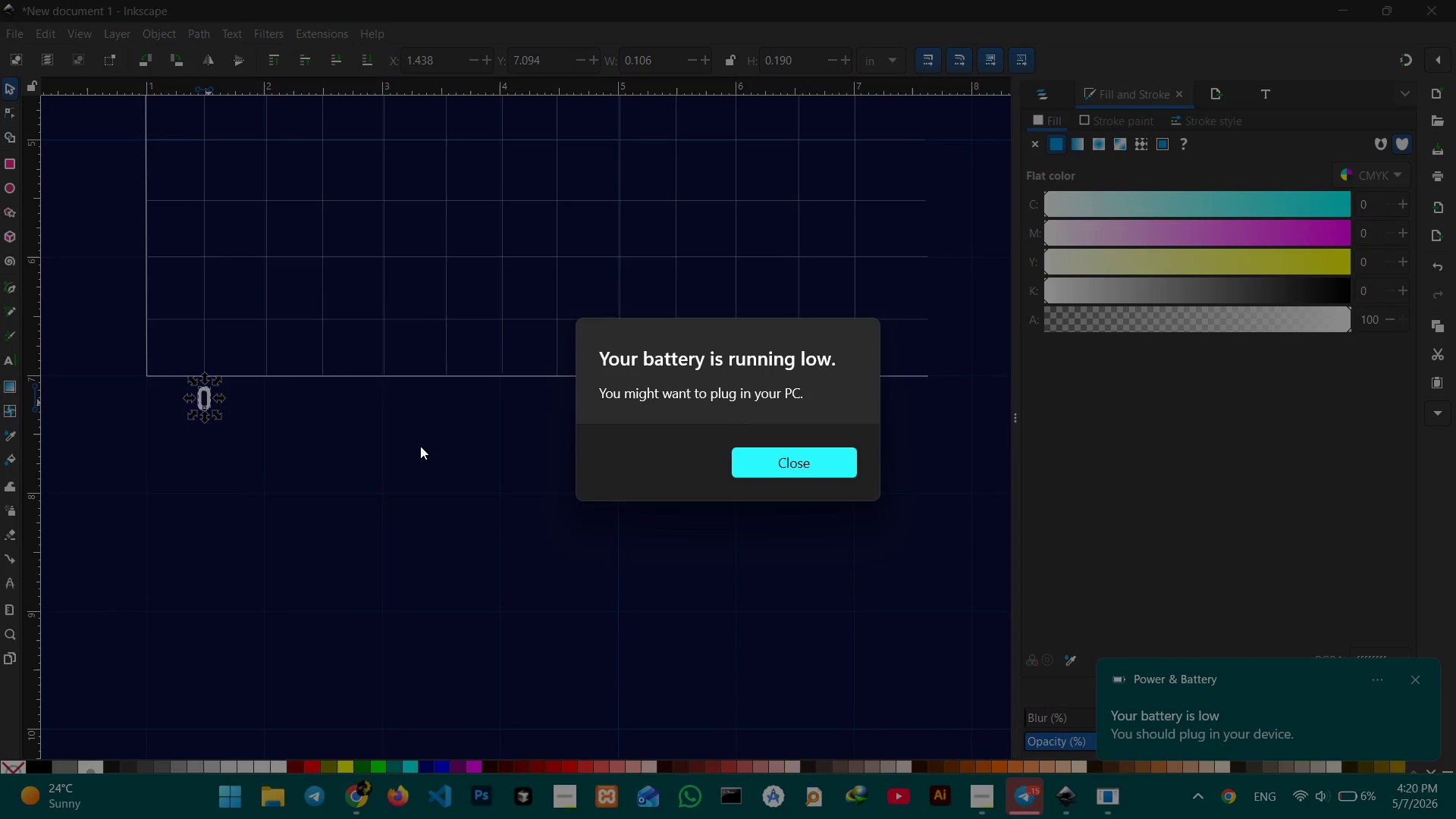 
wait(11.97)
 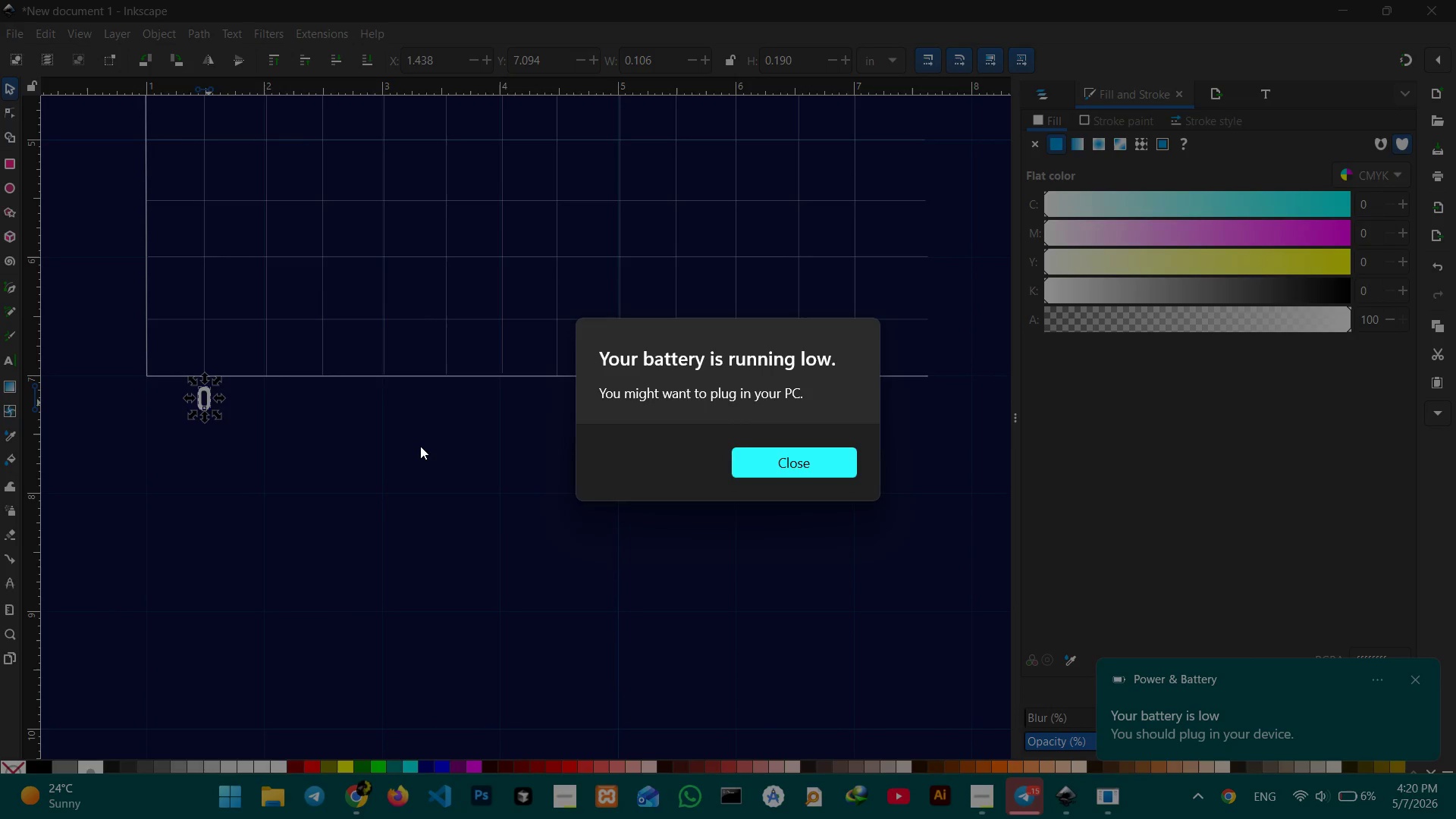 
left_click_drag(start_coordinate=[210, 400], to_coordinate=[275, 403])
 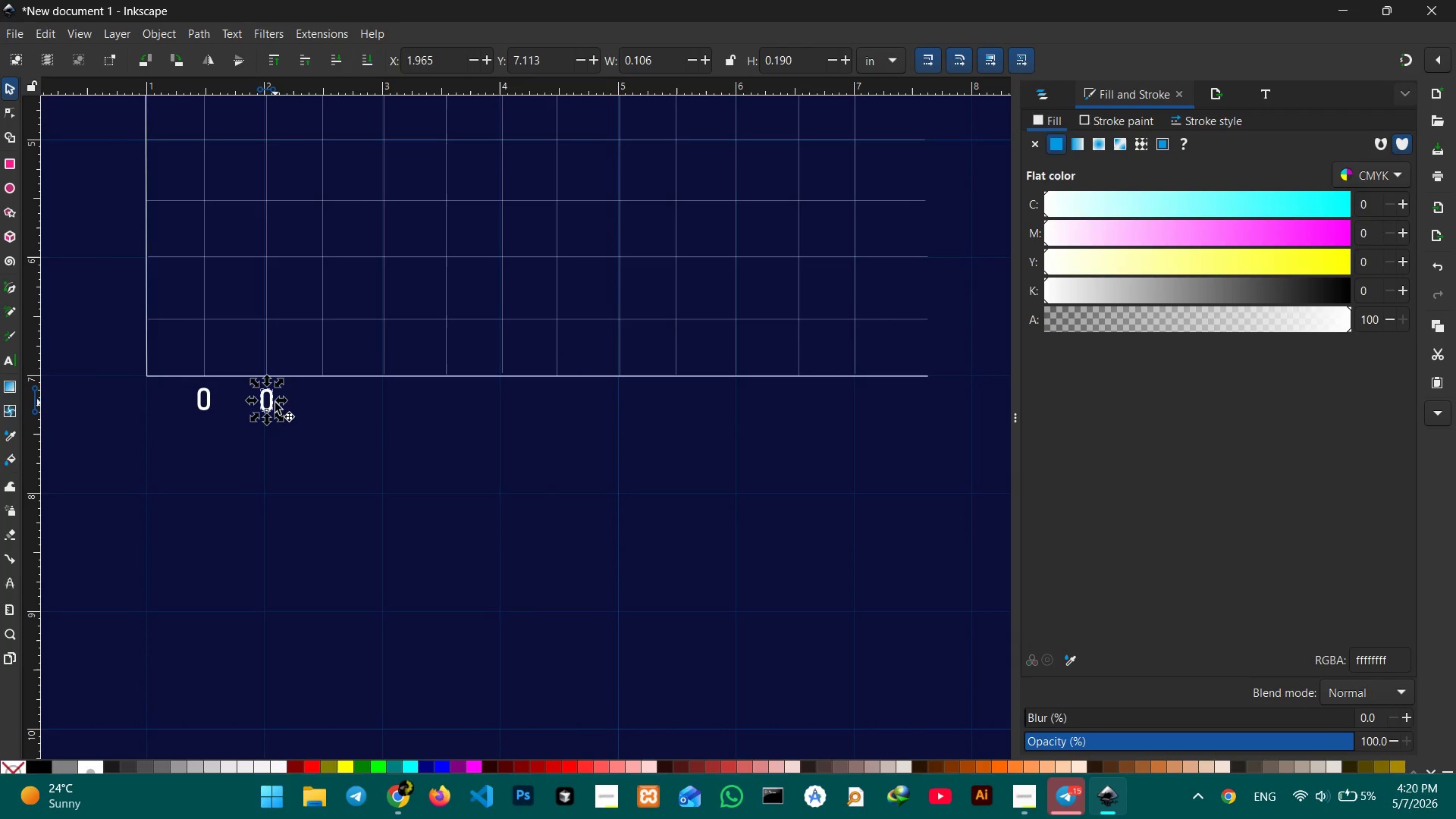 
key(Control+C)
 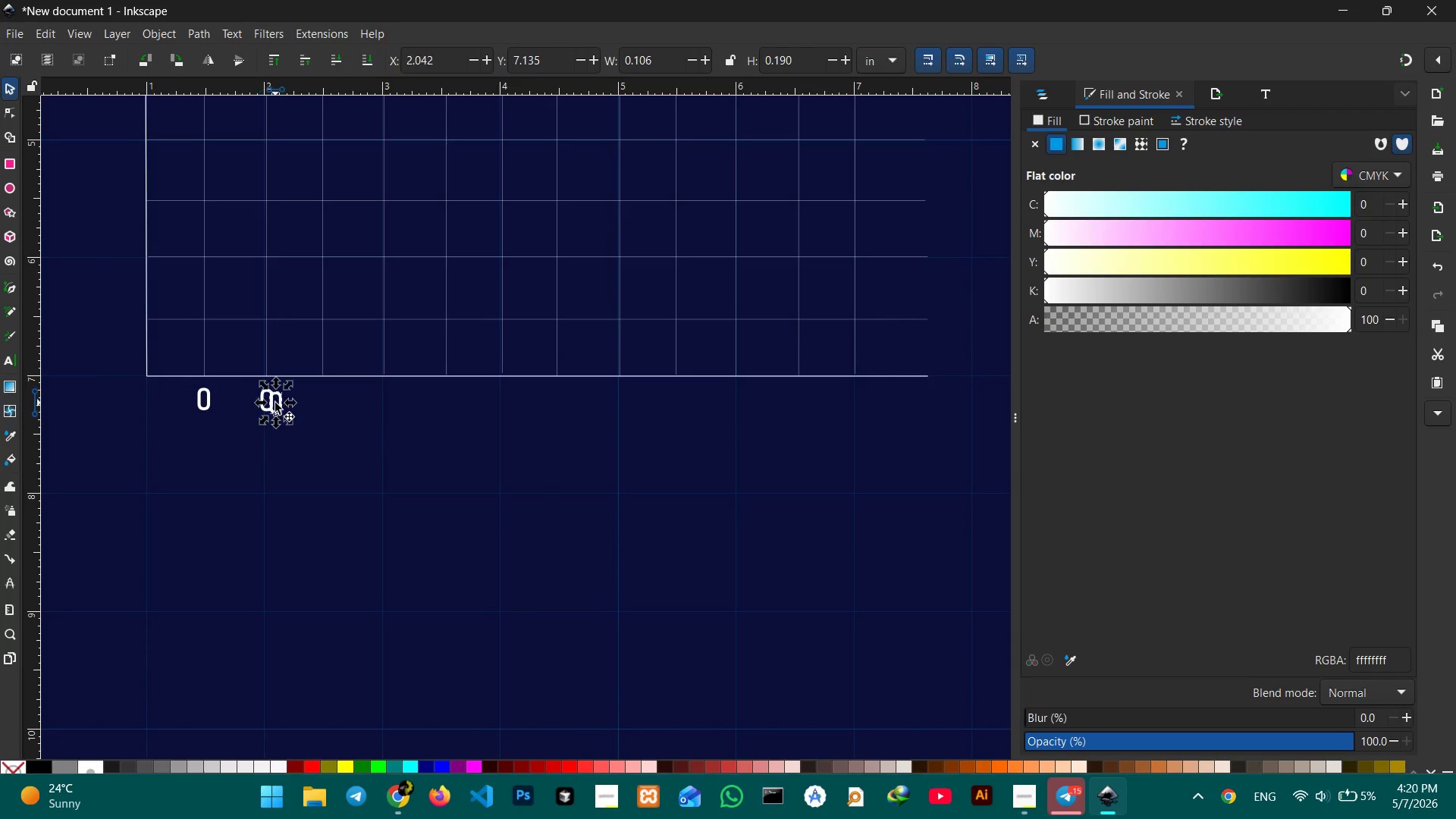 
key(Control+V)
 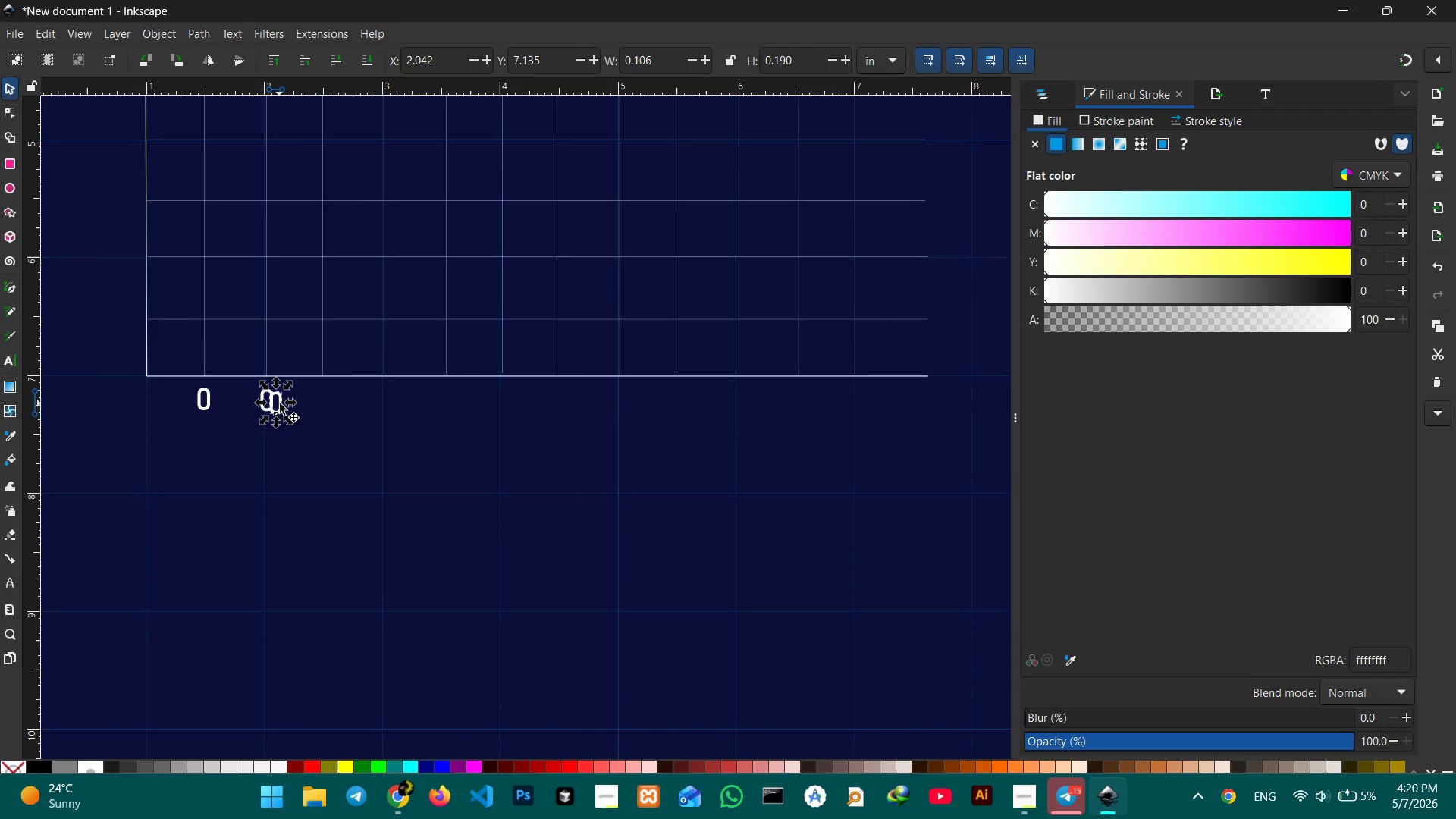 
left_click_drag(start_coordinate=[280, 403], to_coordinate=[329, 400])
 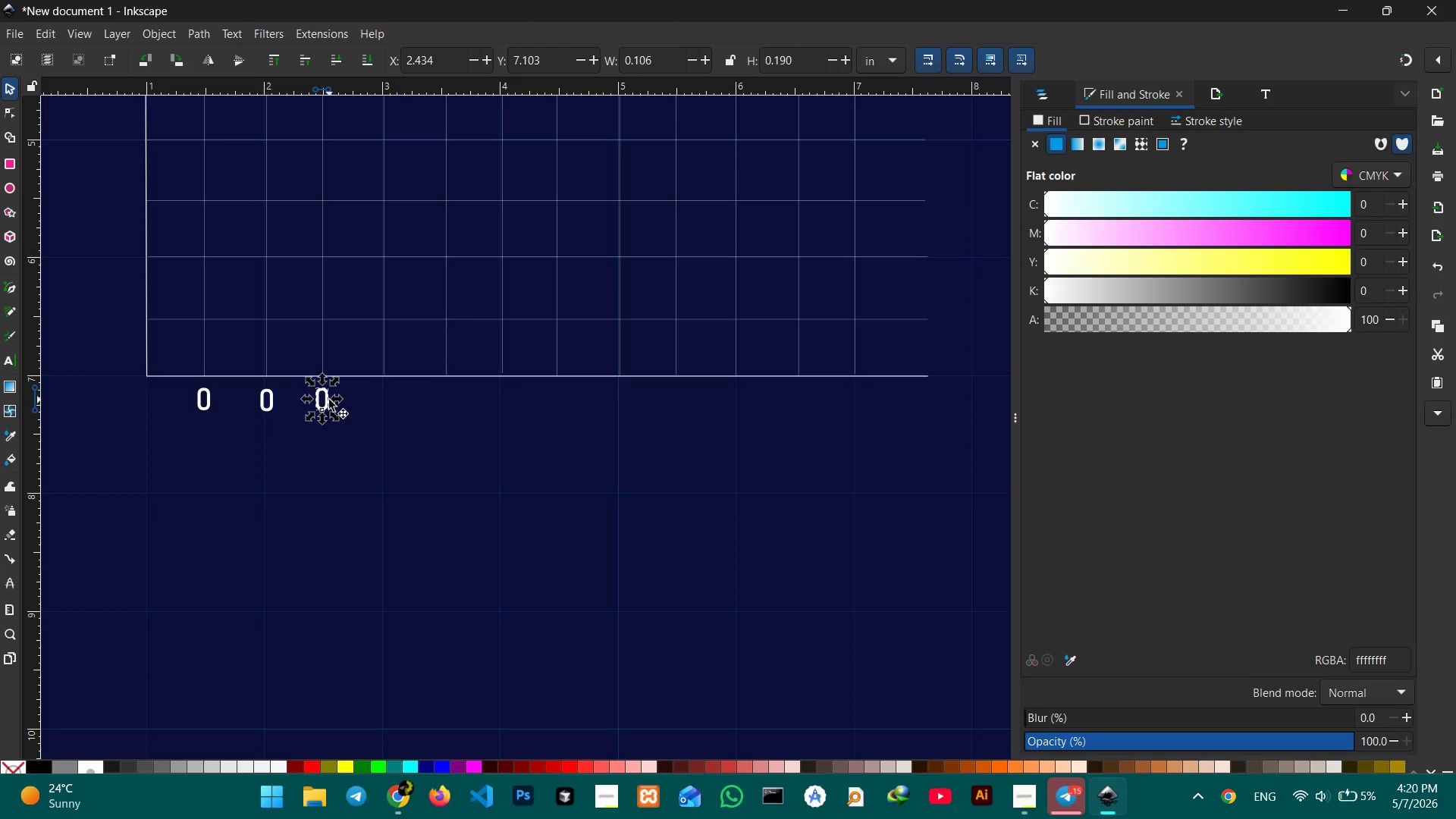 
key(Control+V)
 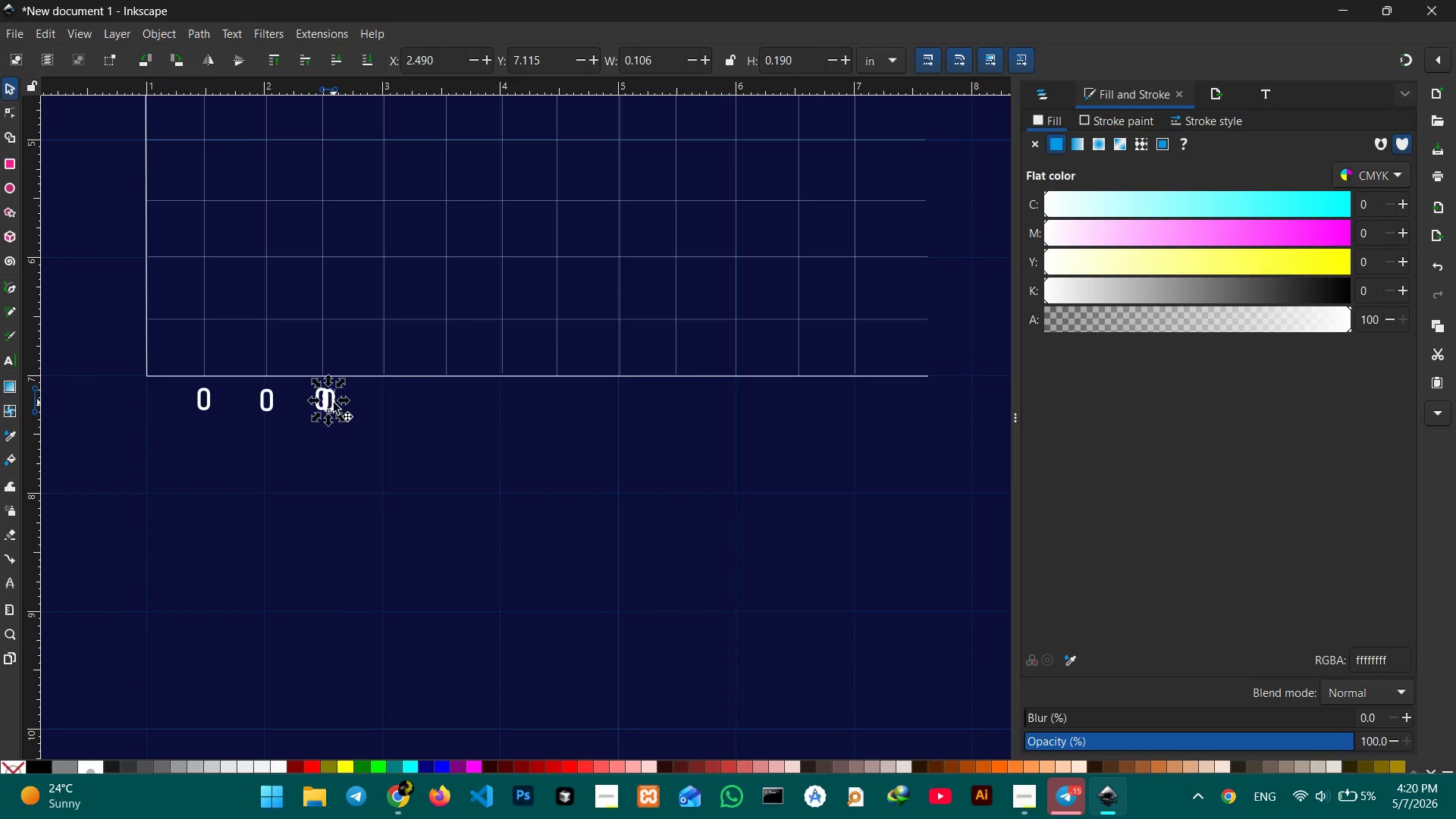 
left_click_drag(start_coordinate=[334, 403], to_coordinate=[392, 403])
 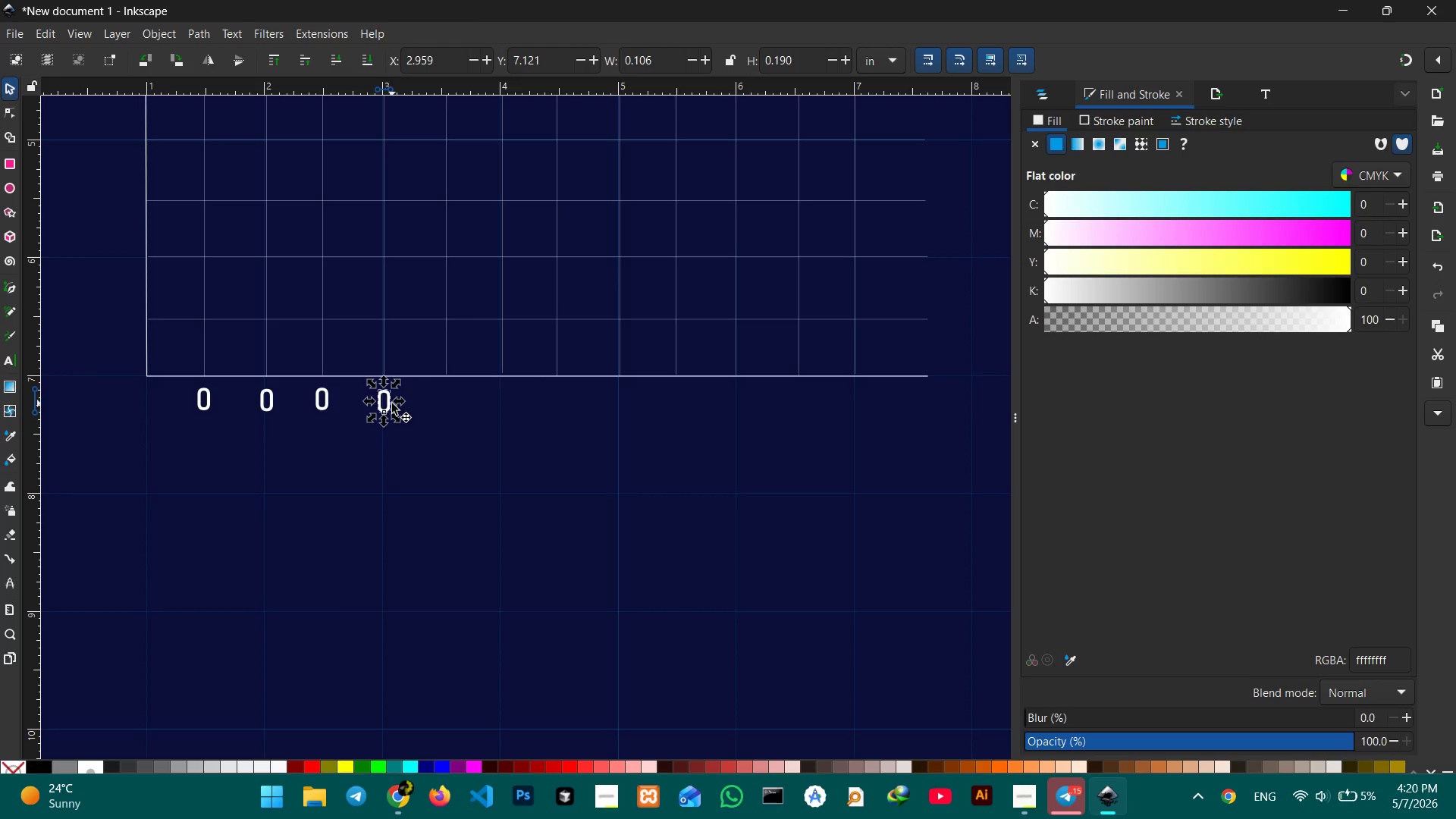 
key(Control+V)
 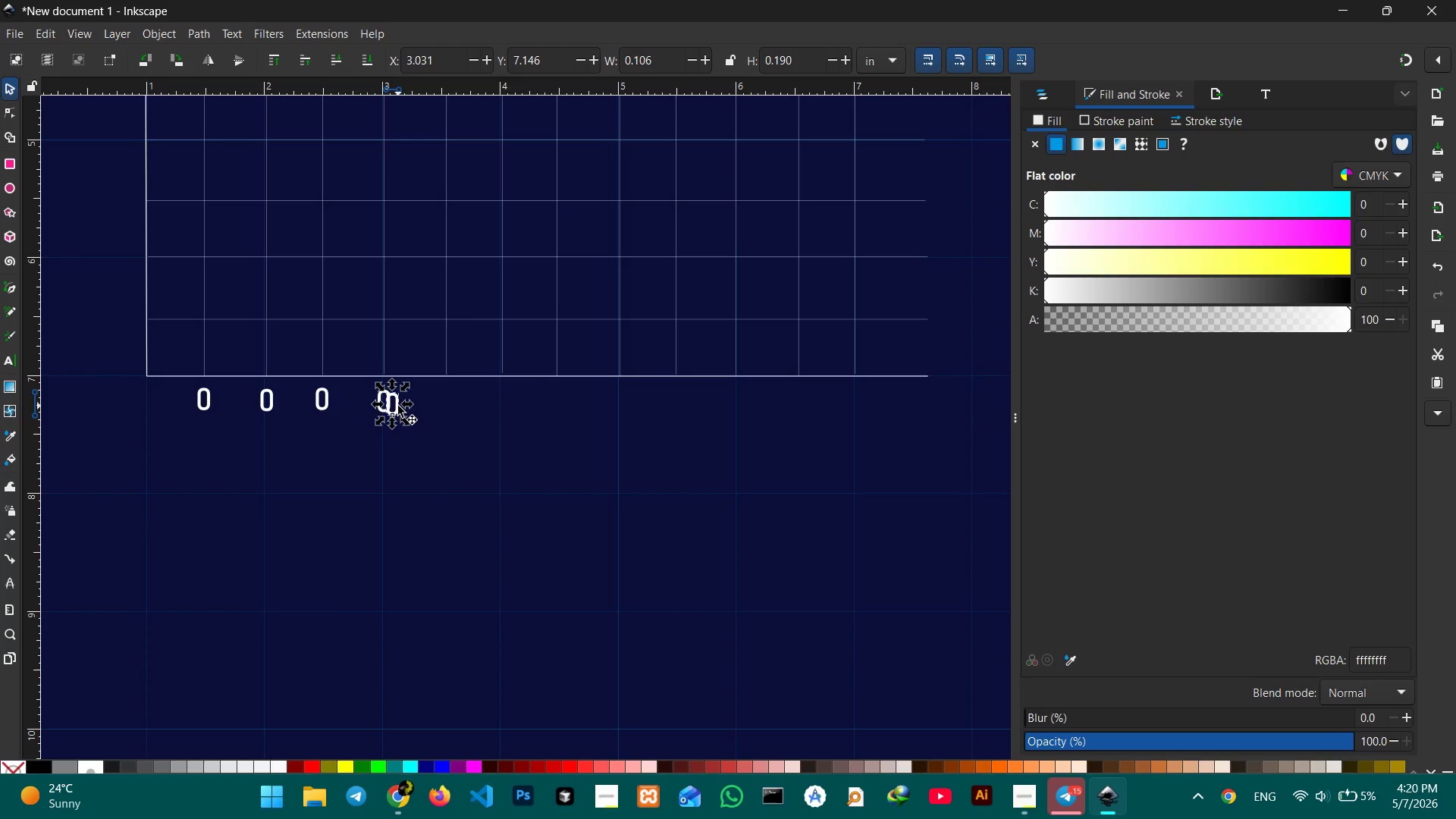 
left_click_drag(start_coordinate=[397, 406], to_coordinate=[455, 403])
 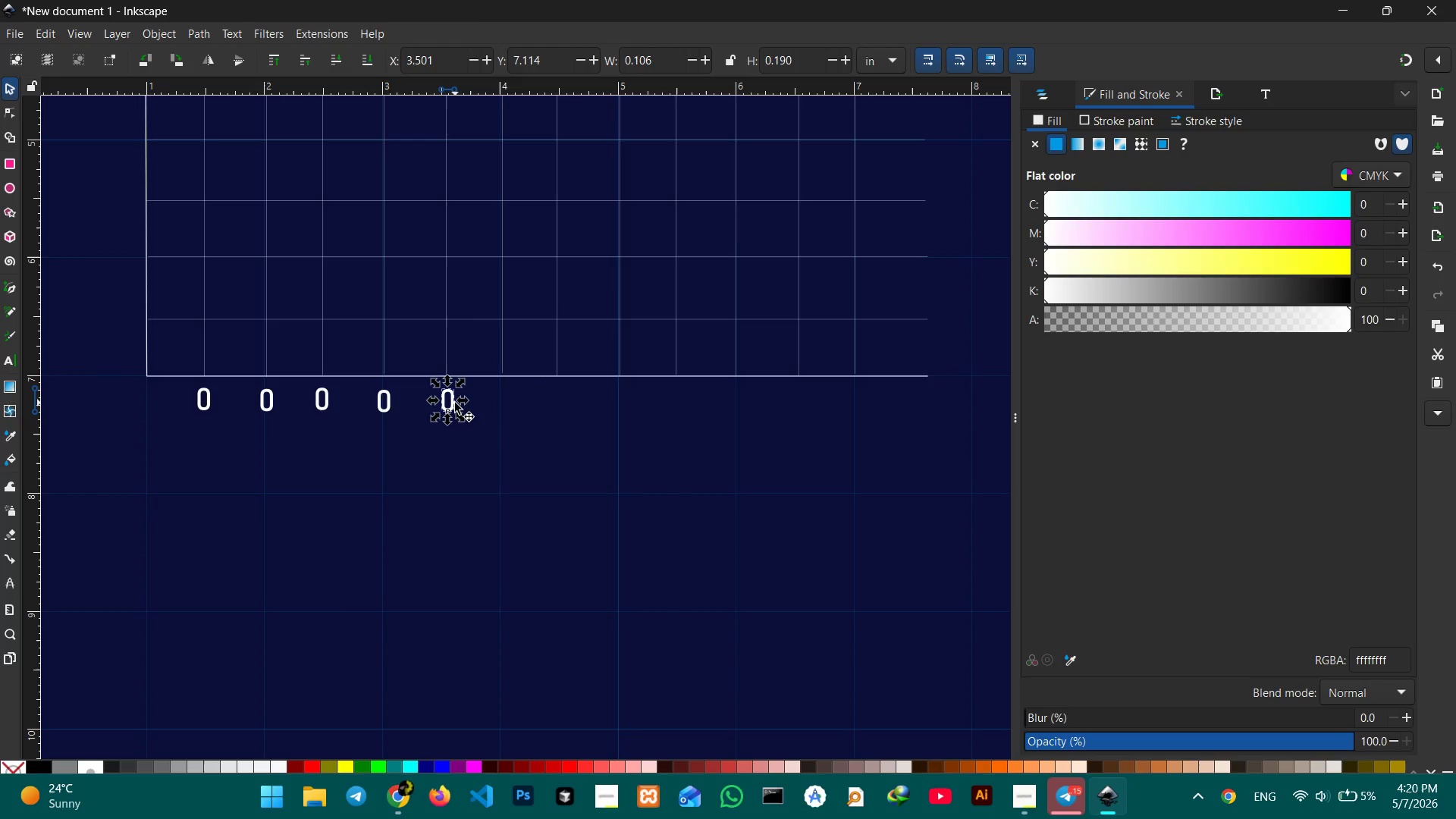 
key(Control+V)
 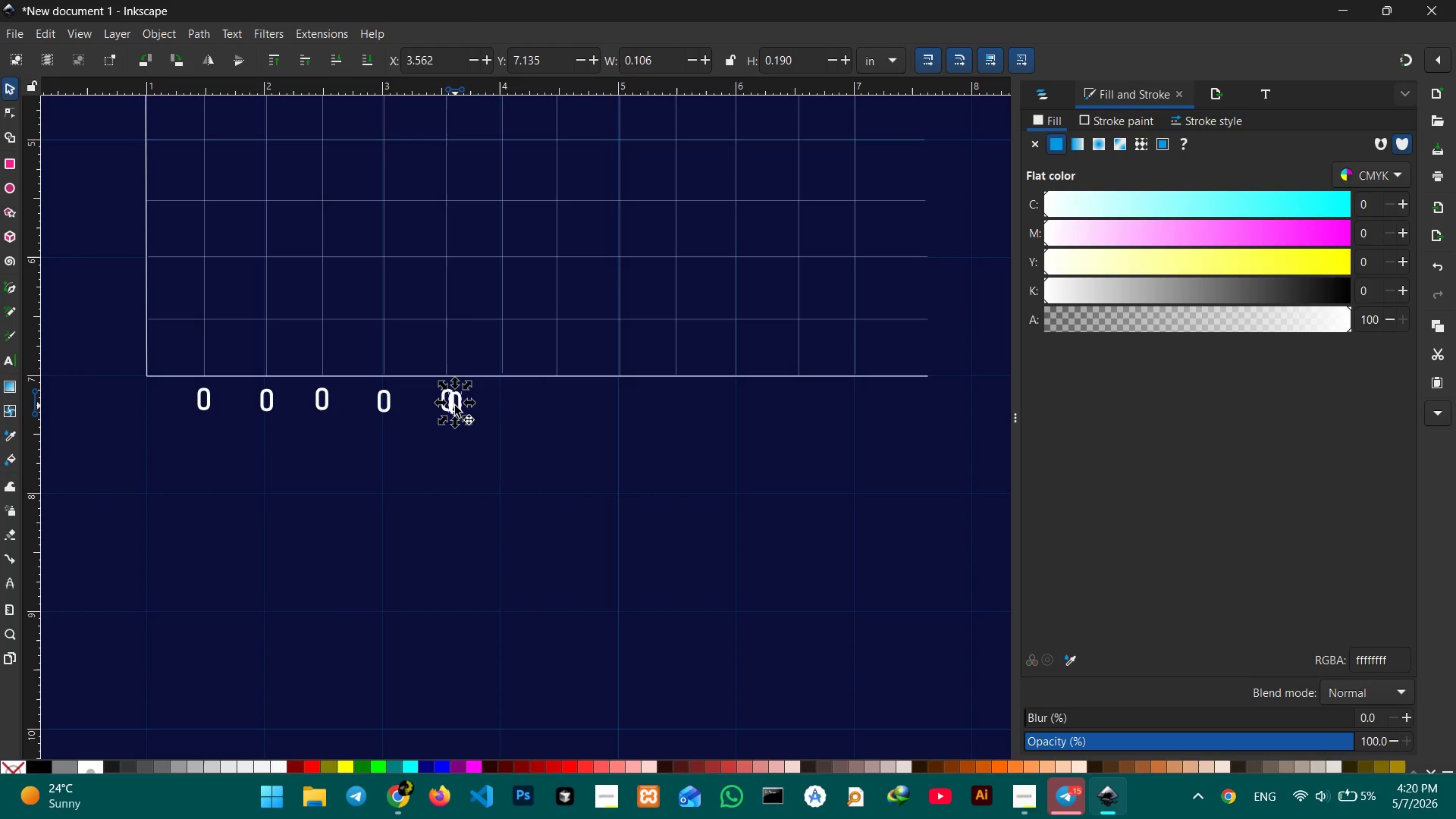 
left_click_drag(start_coordinate=[455, 406], to_coordinate=[507, 403])
 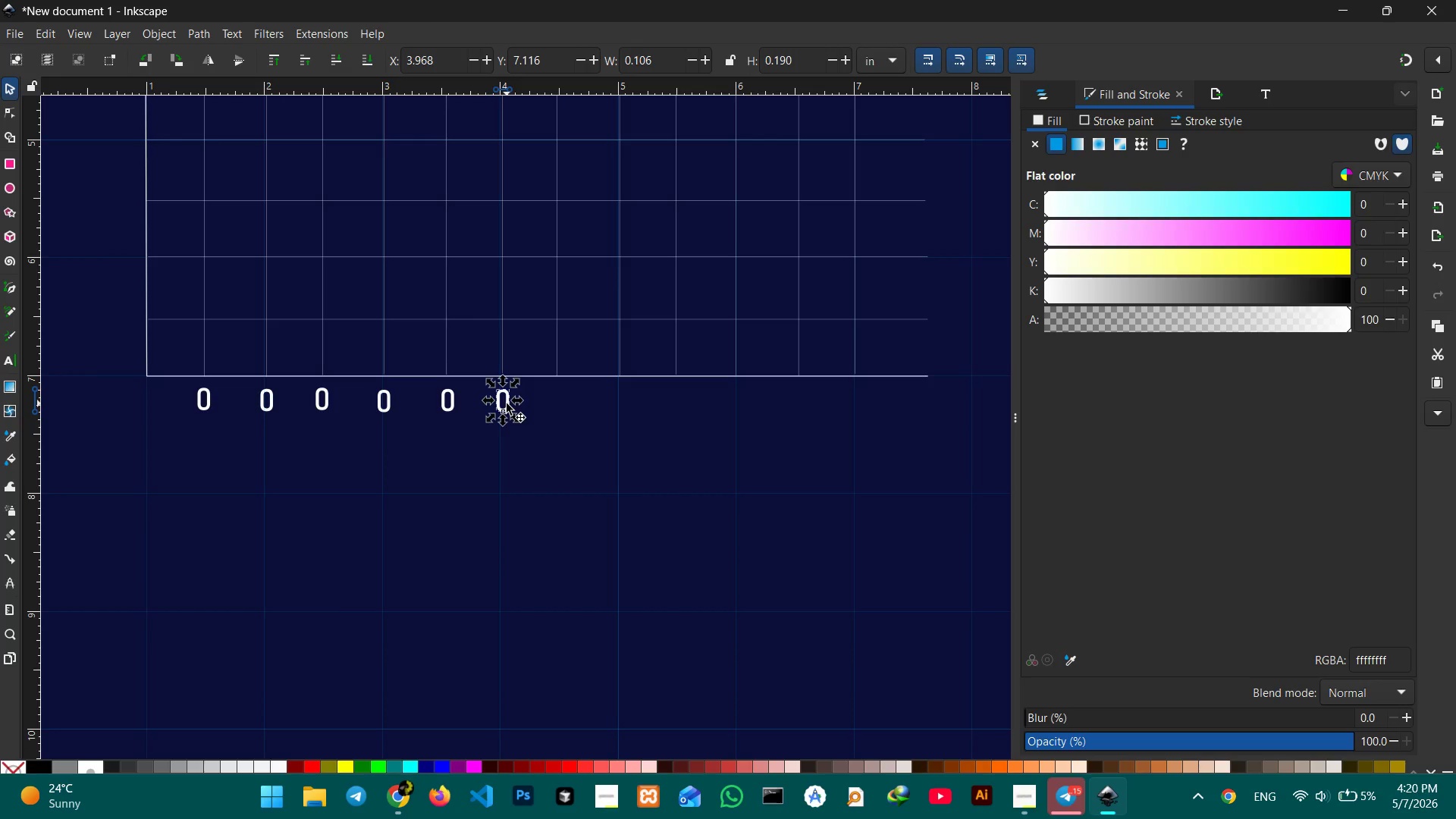 
key(Control+V)
 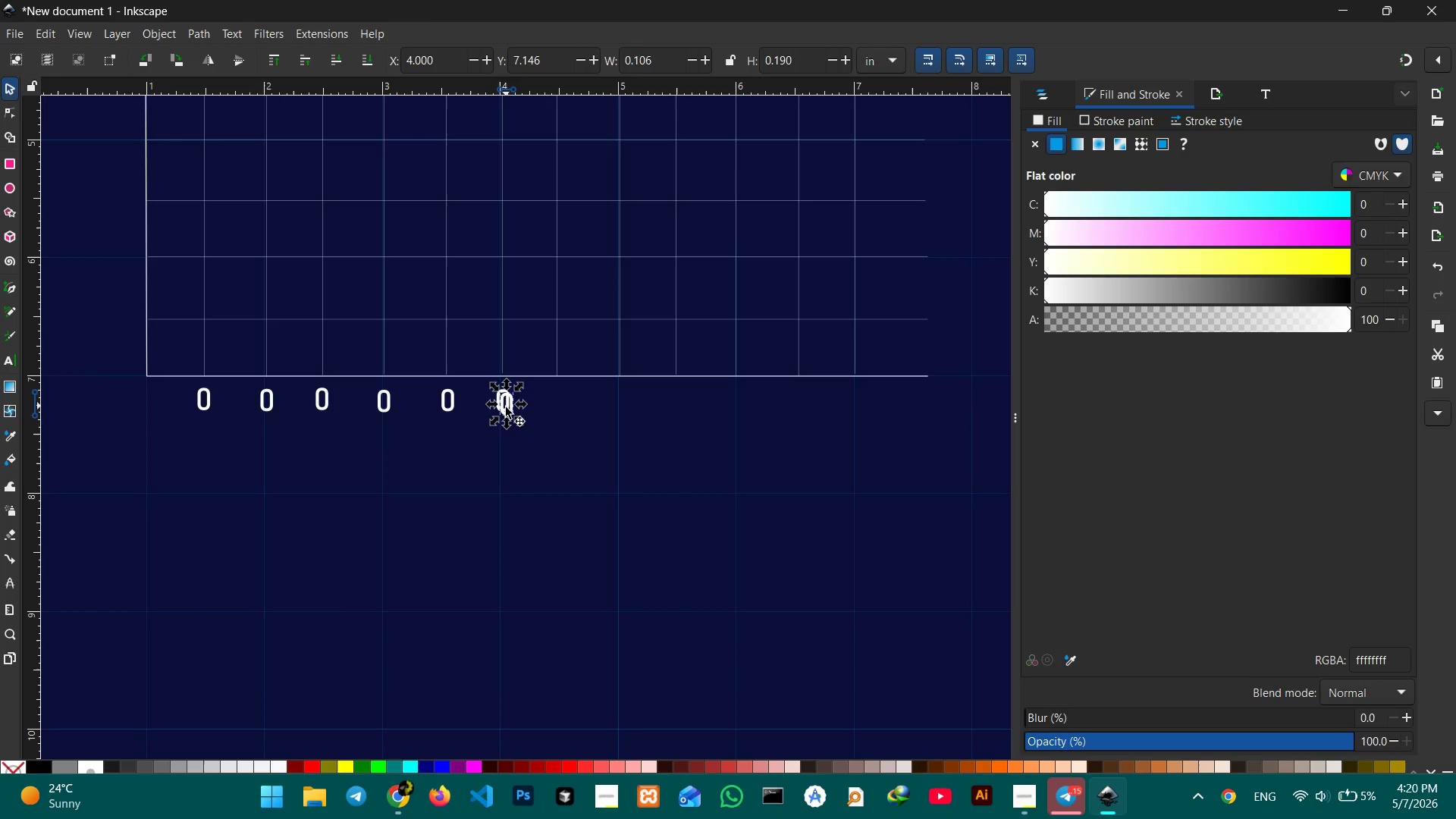 
left_click_drag(start_coordinate=[506, 407], to_coordinate=[560, 402])
 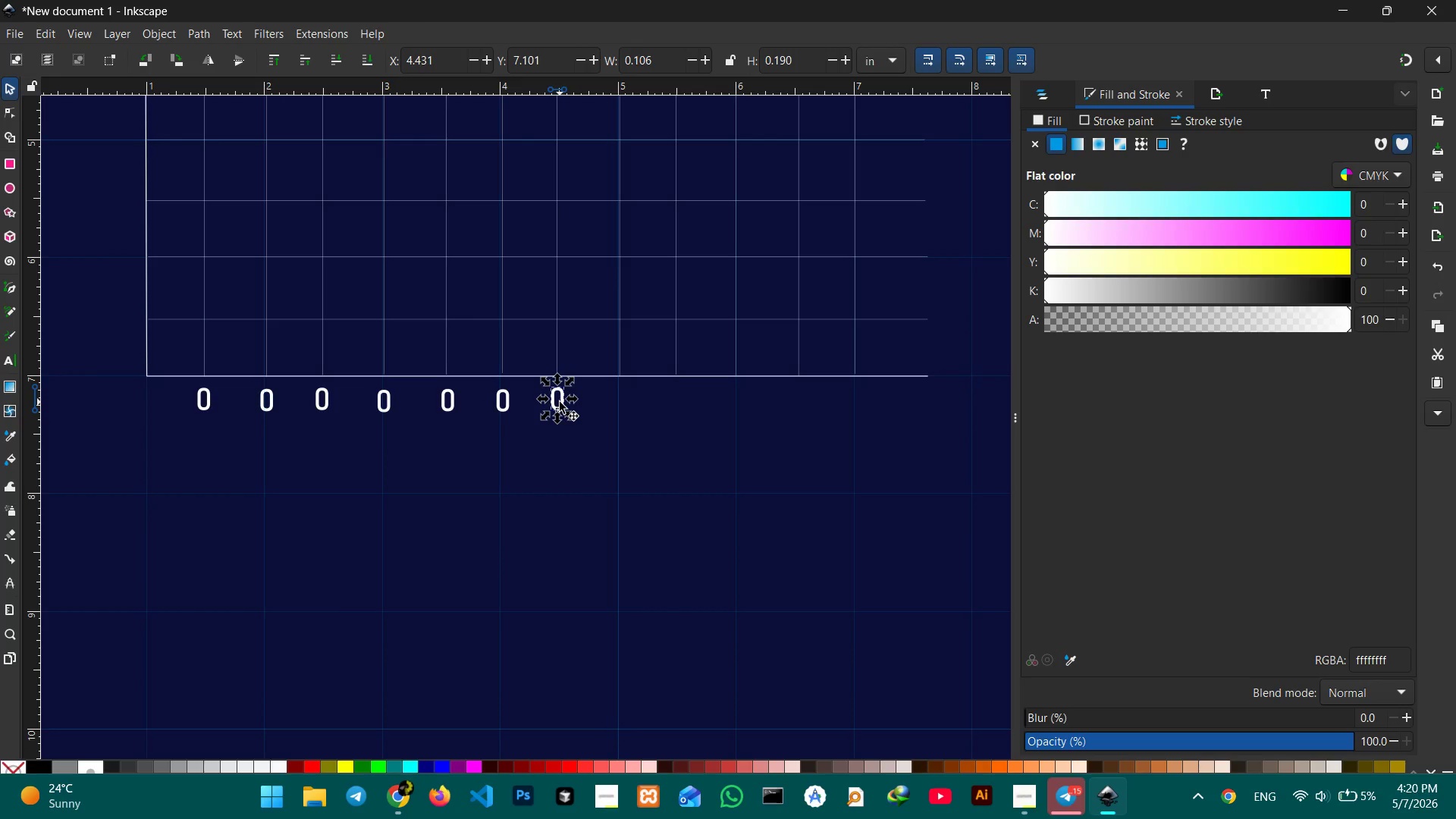 
key(Control+V)
 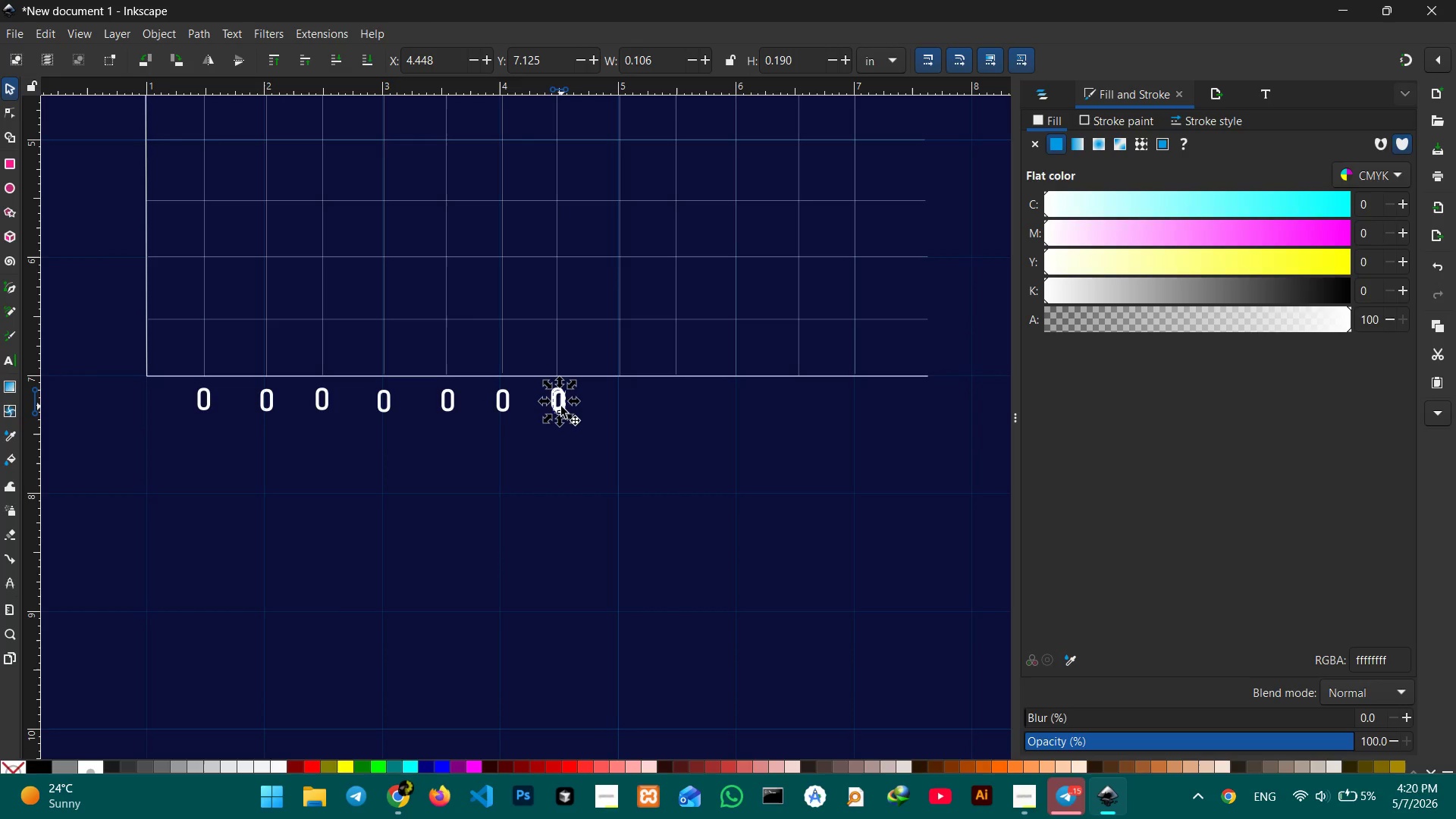 
left_click_drag(start_coordinate=[561, 406], to_coordinate=[627, 406])
 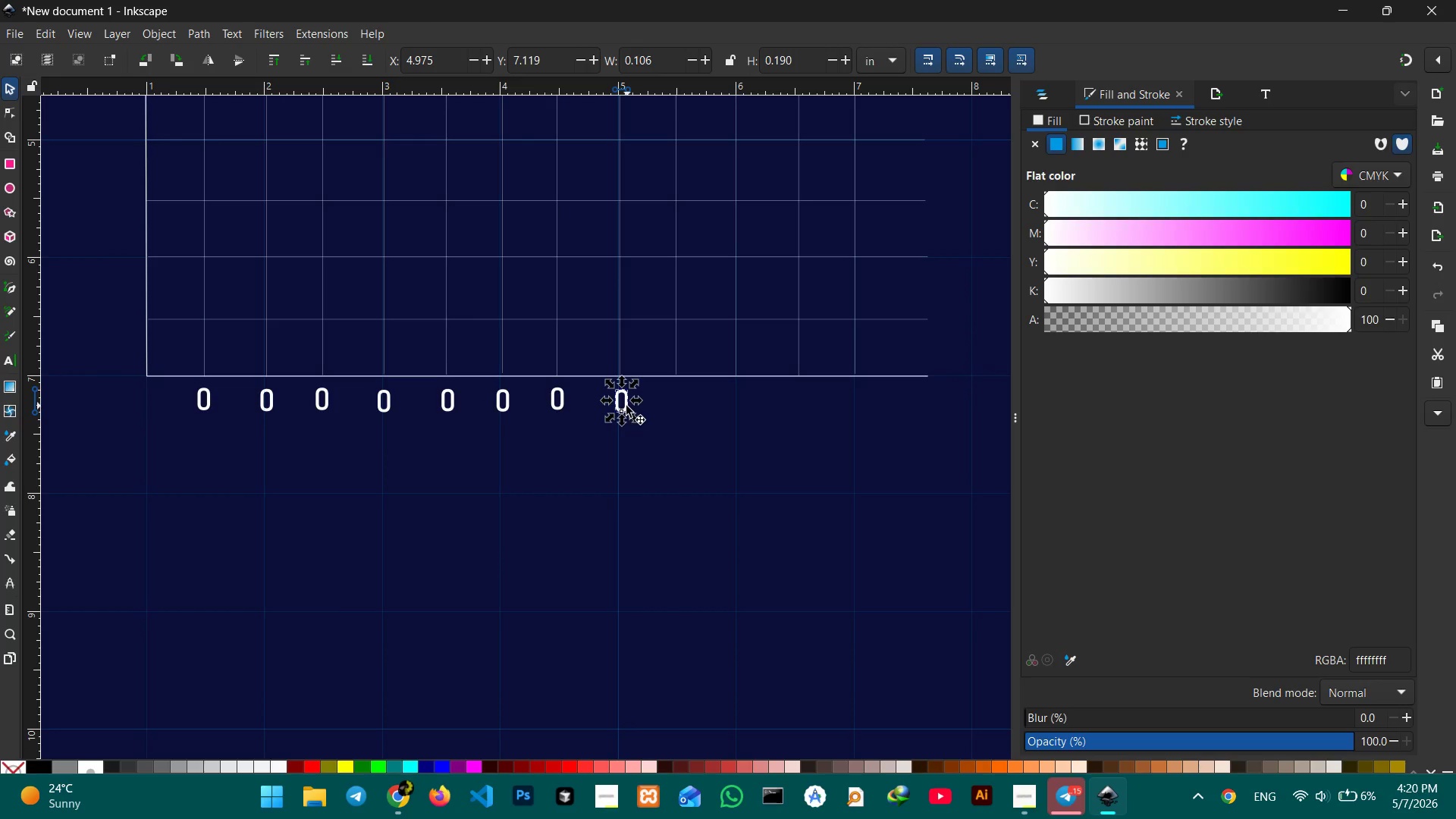 
key(Control+V)
 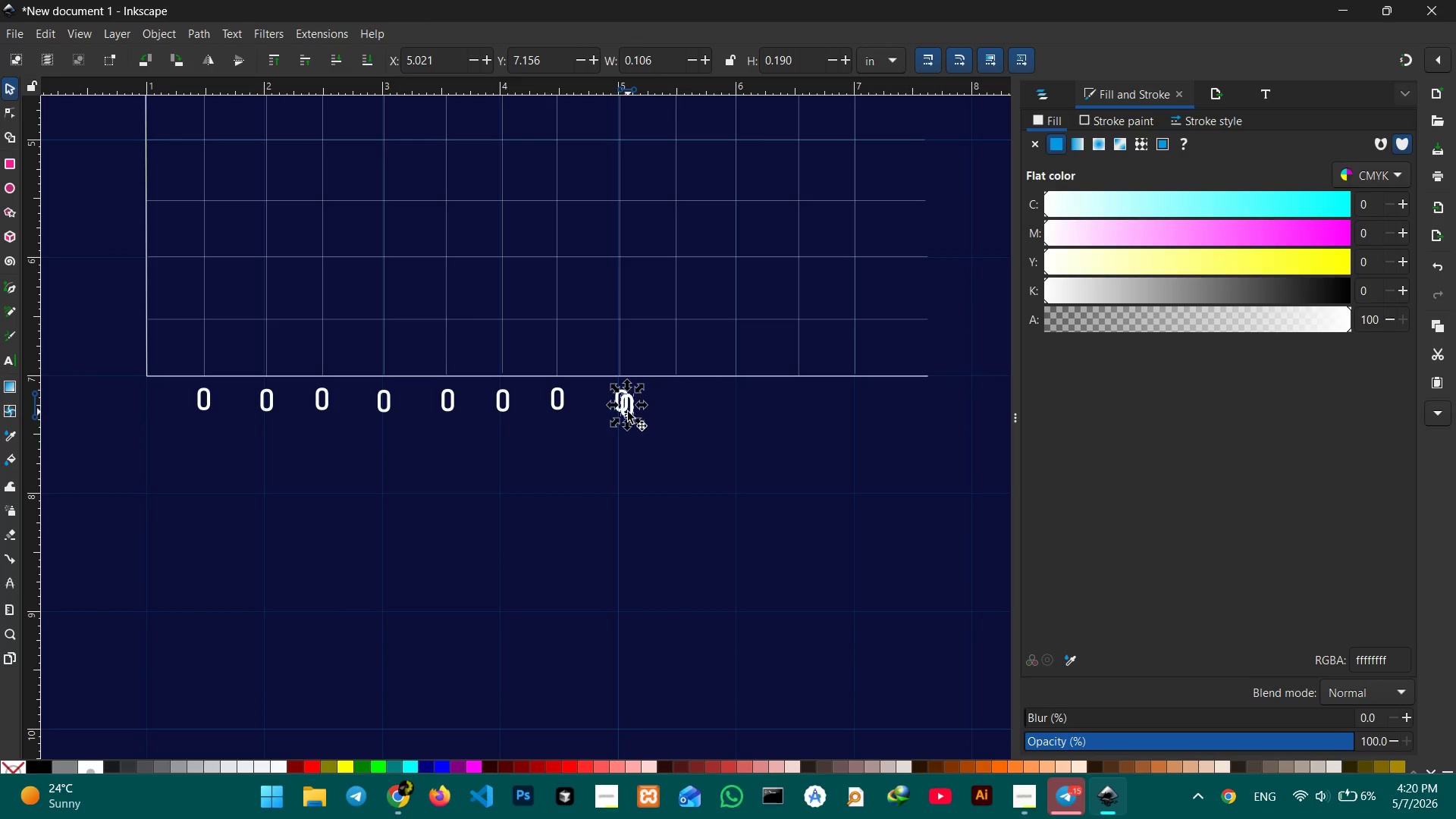 
left_click_drag(start_coordinate=[628, 412], to_coordinate=[684, 405])
 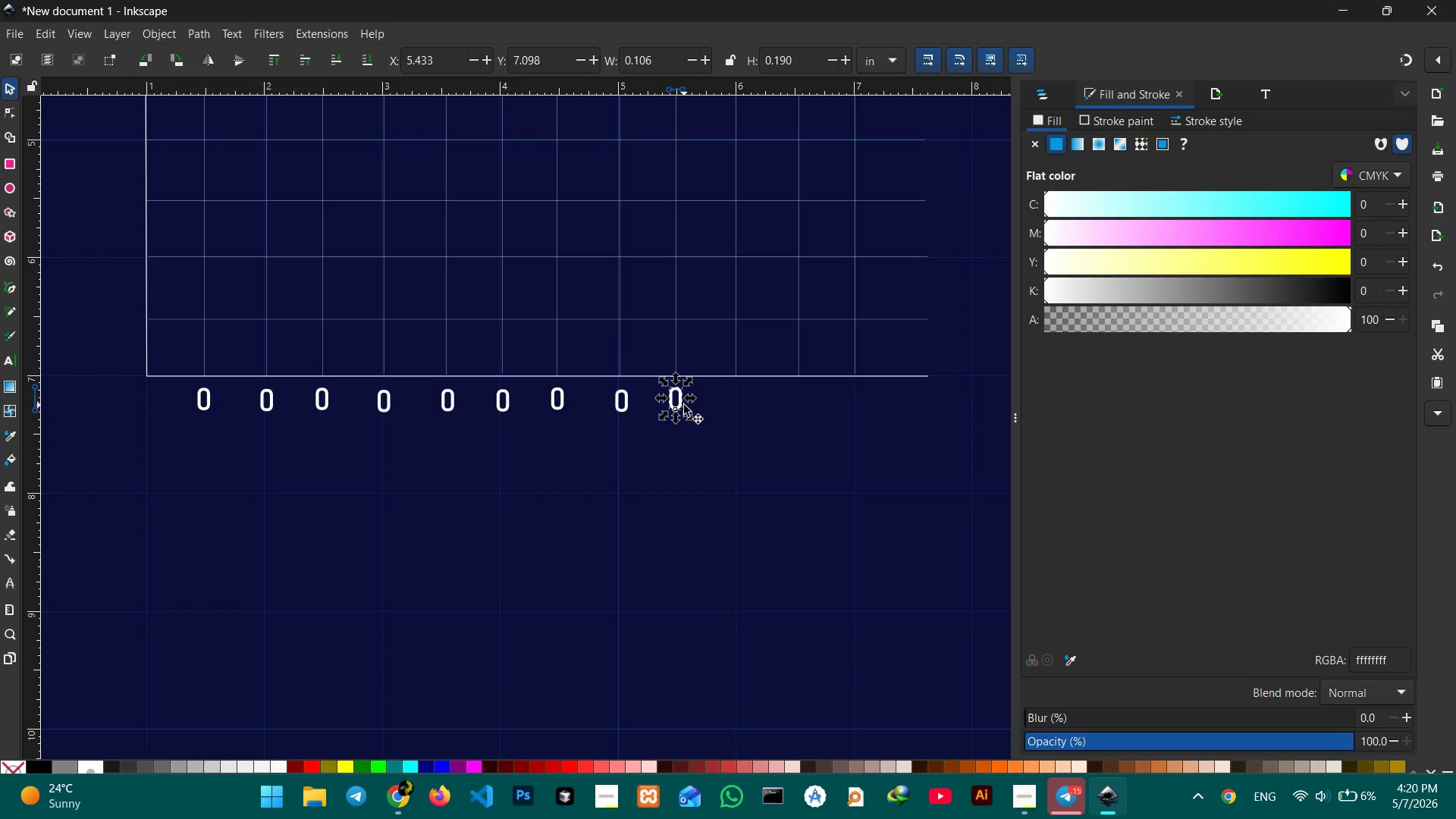 
key(Control+V)
 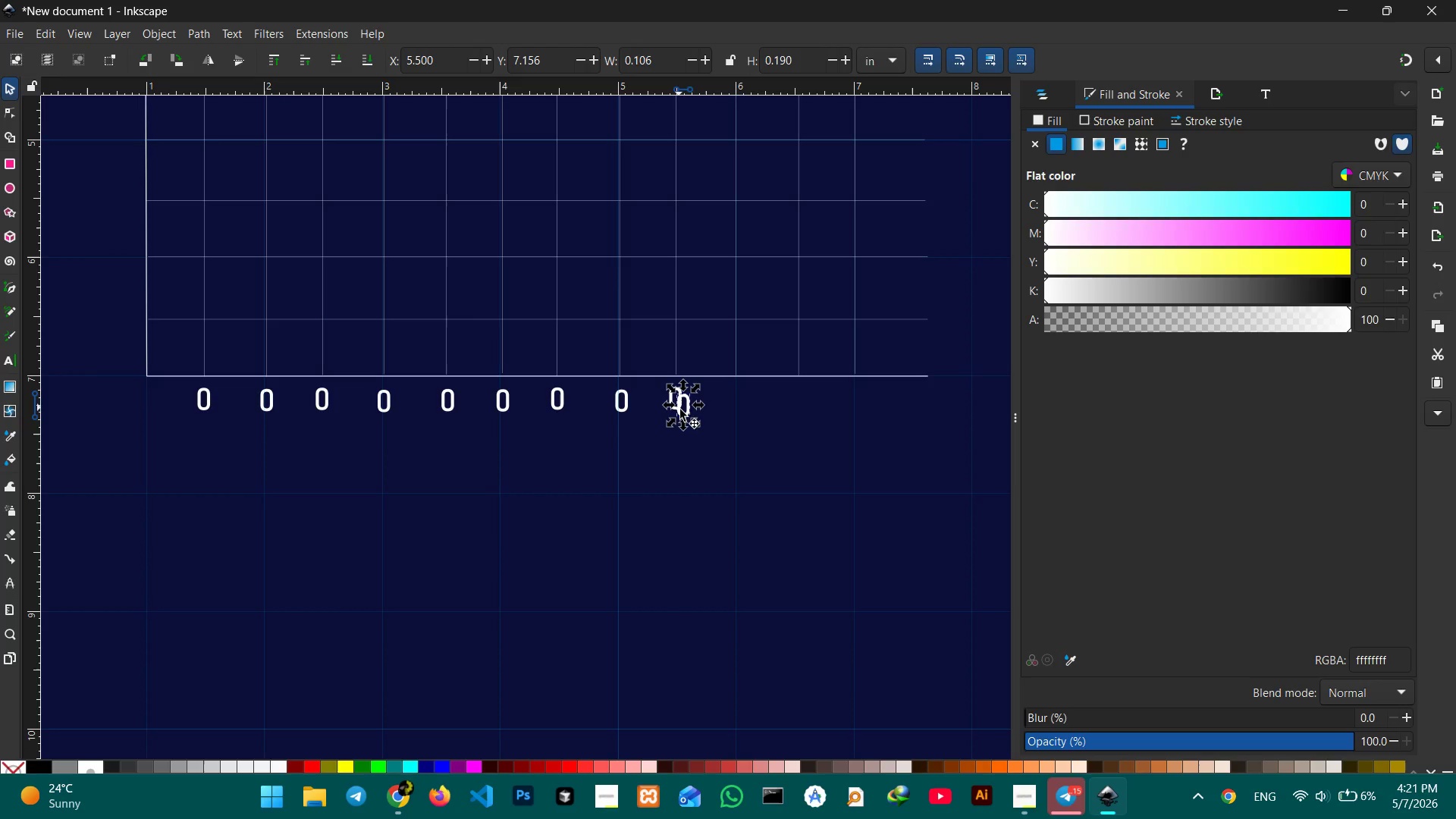 
left_click_drag(start_coordinate=[689, 414], to_coordinate=[748, 412])
 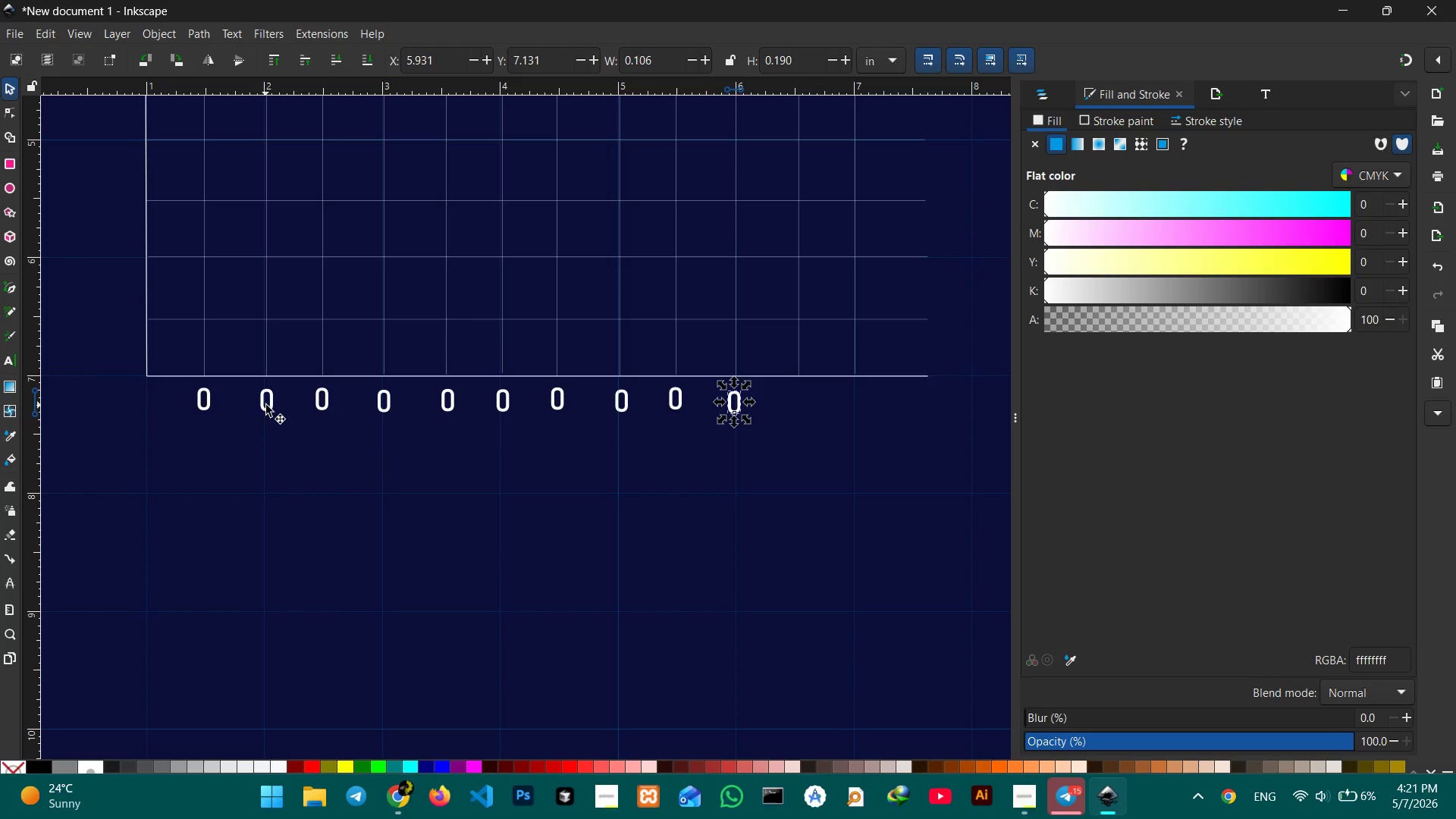 
double_click([266, 405])
 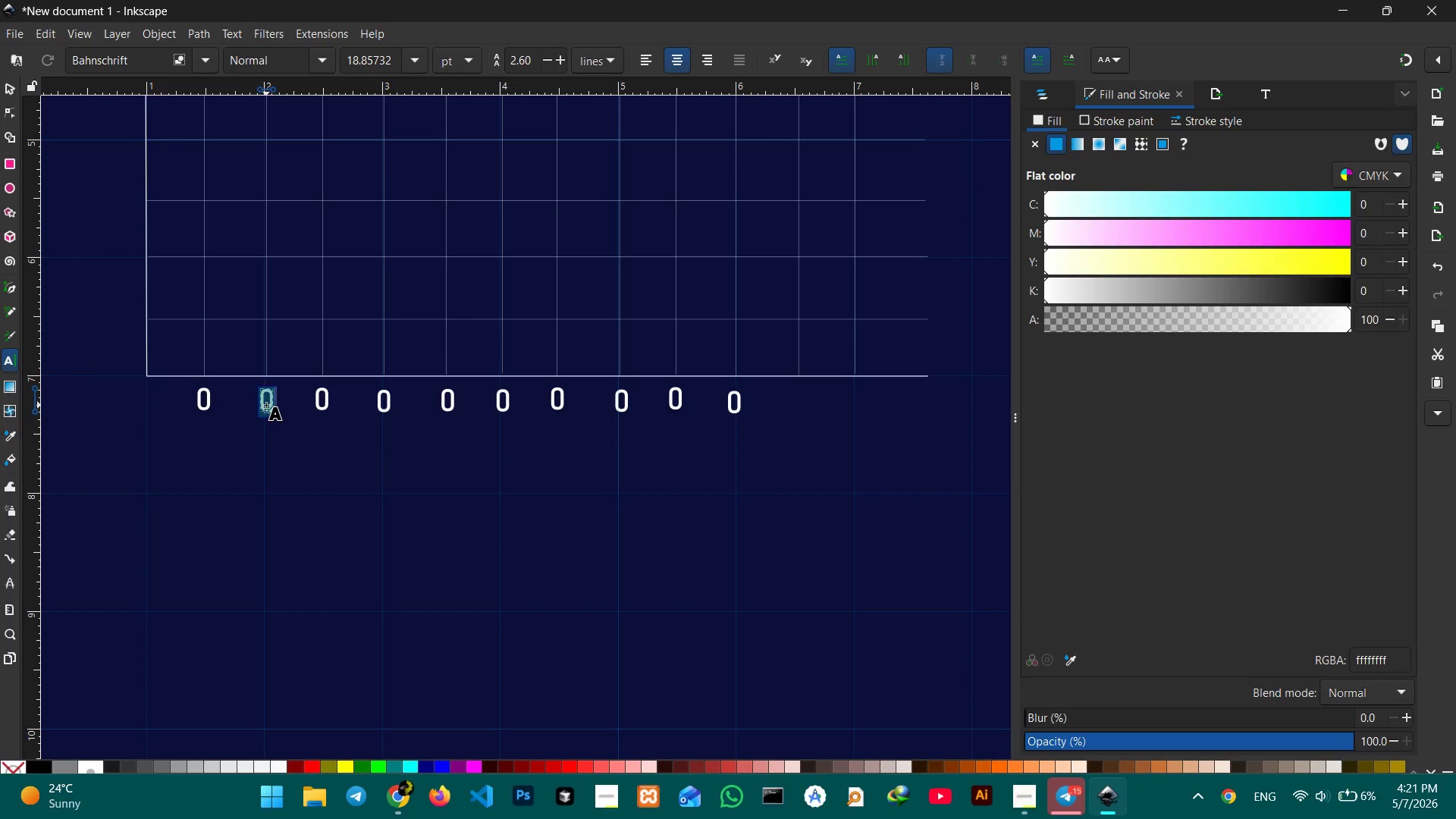 
triple_click([266, 405])
 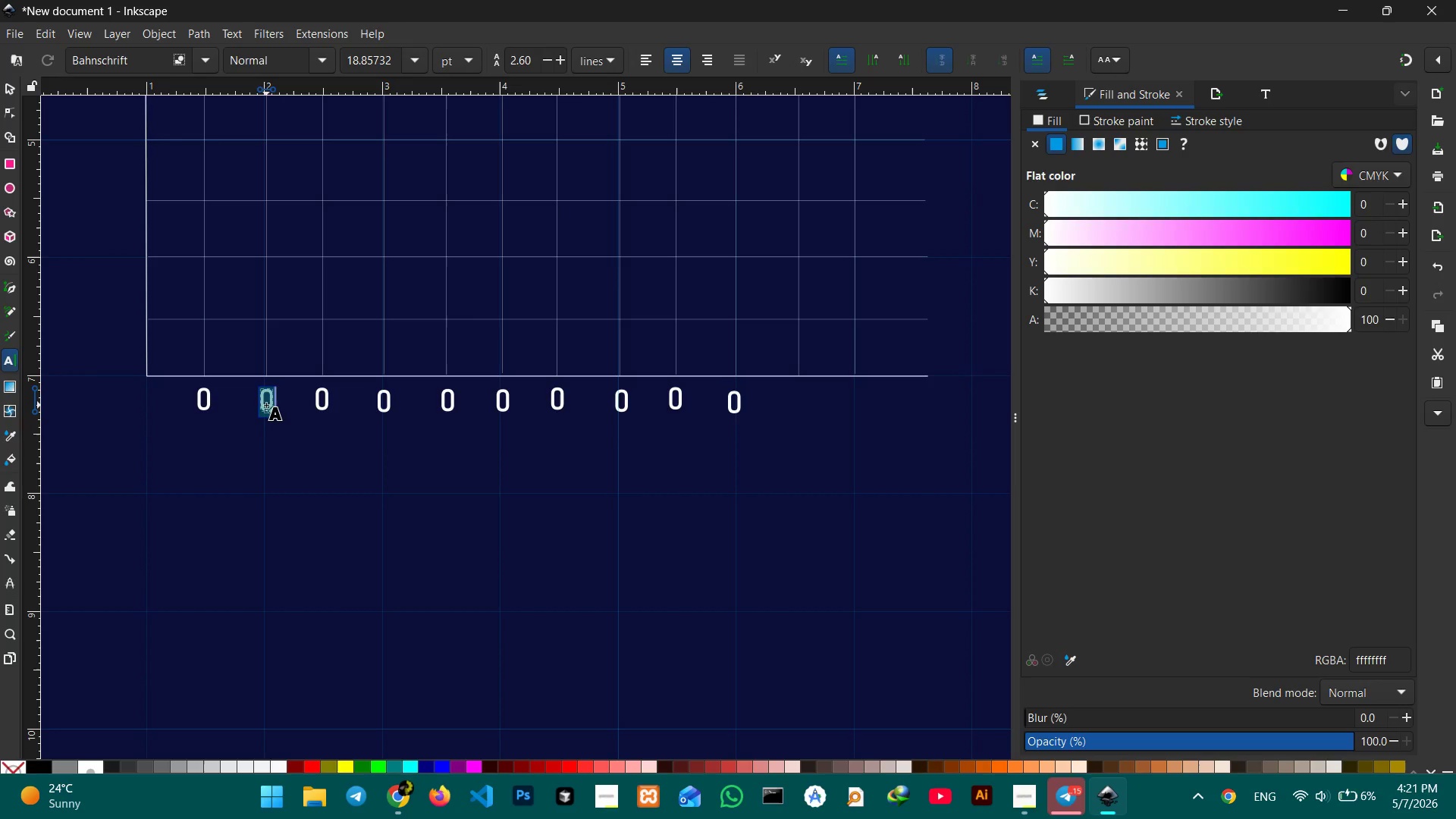 
key(Numpad1)
 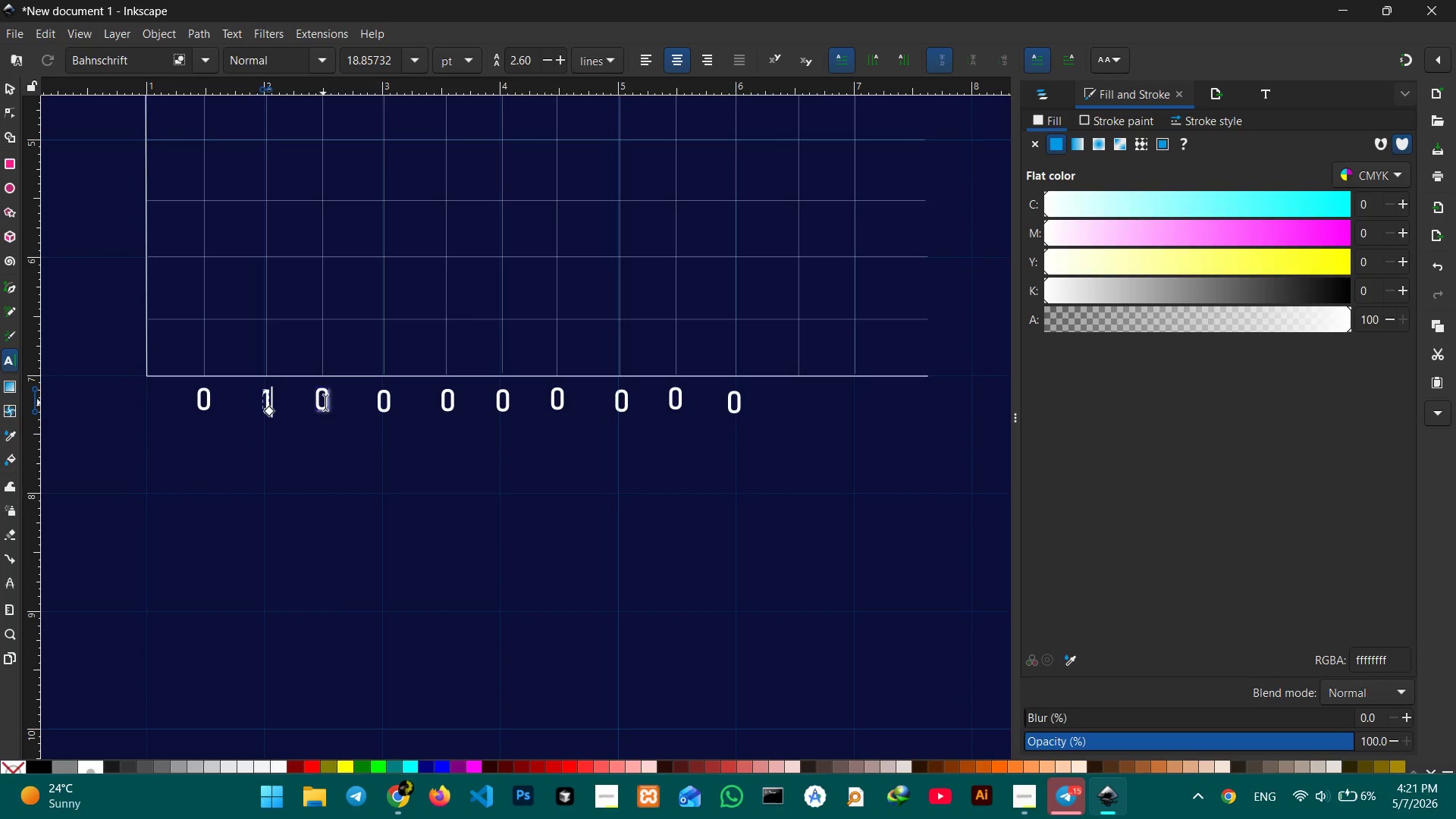 
left_click([325, 403])
 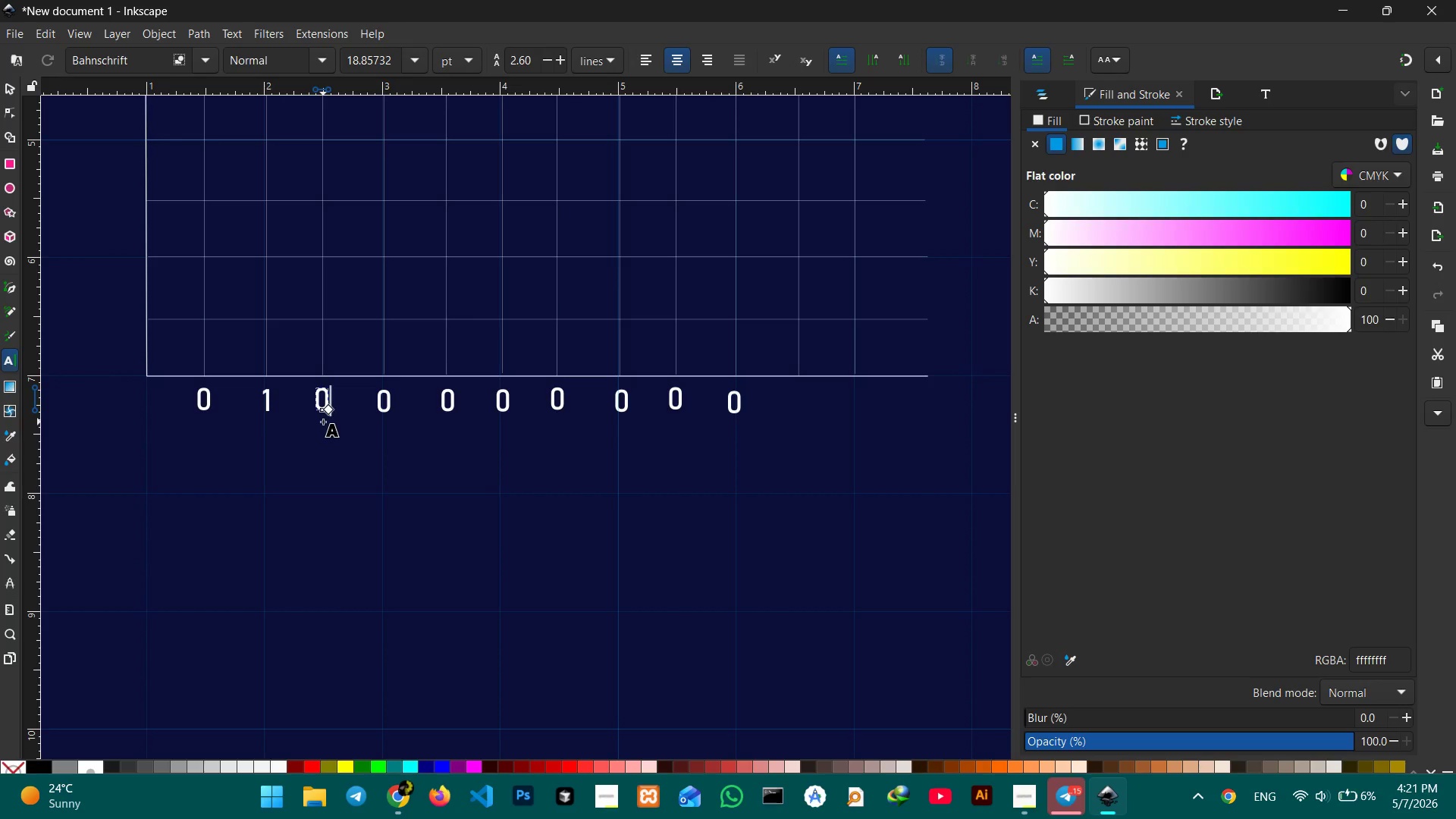 
key(Backspace)
 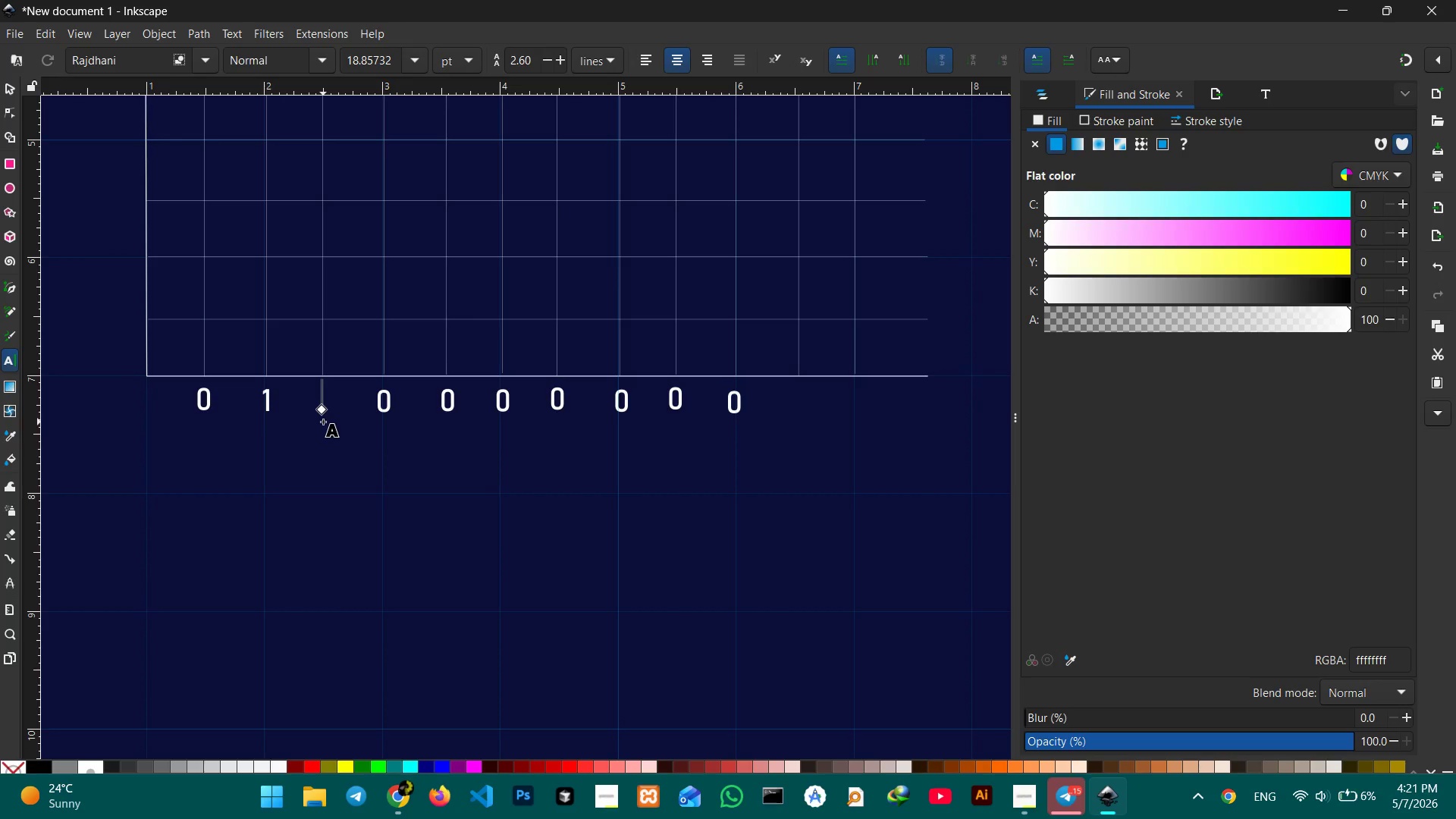 
key(Numpad2)
 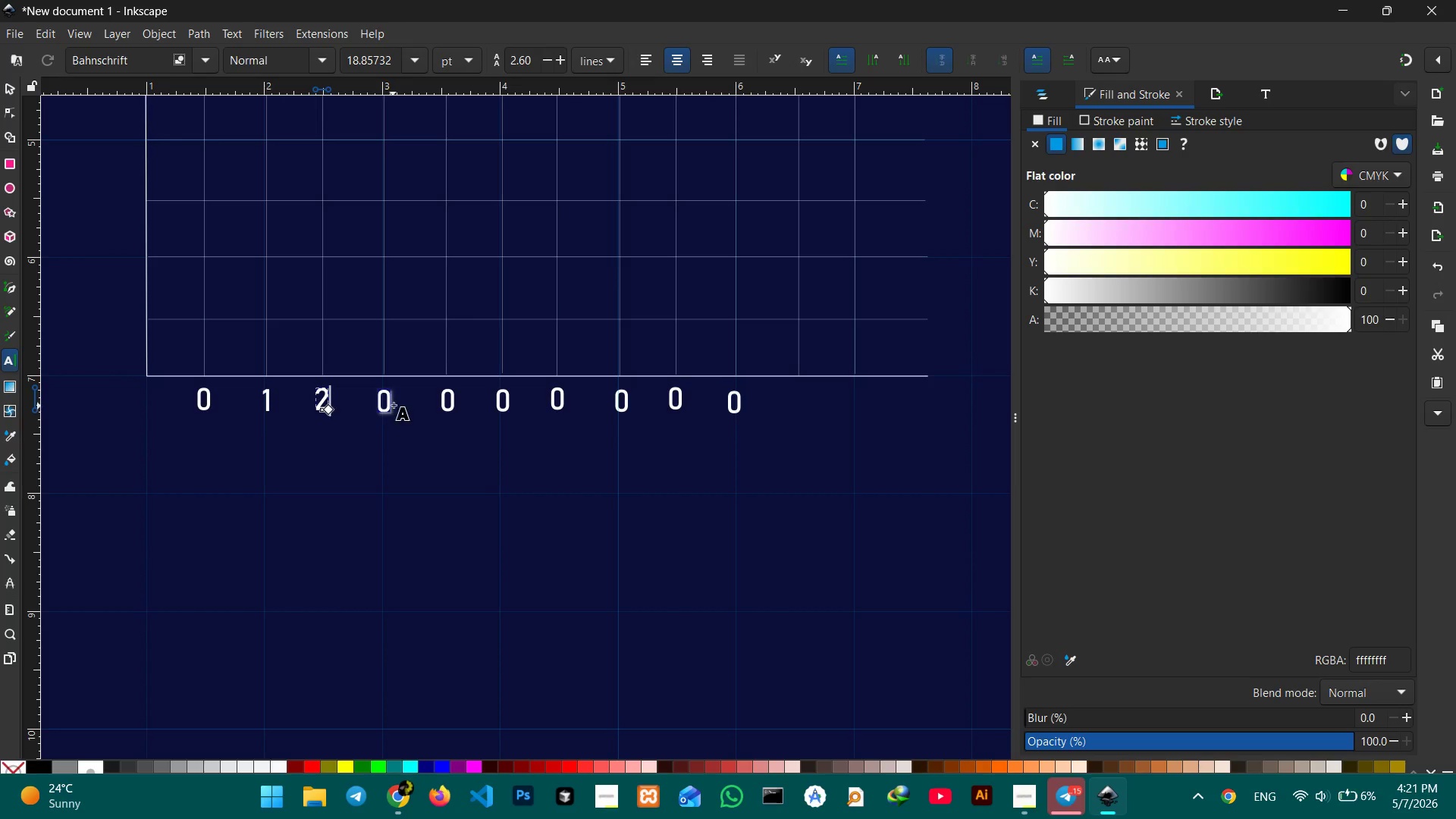 
left_click([388, 406])
 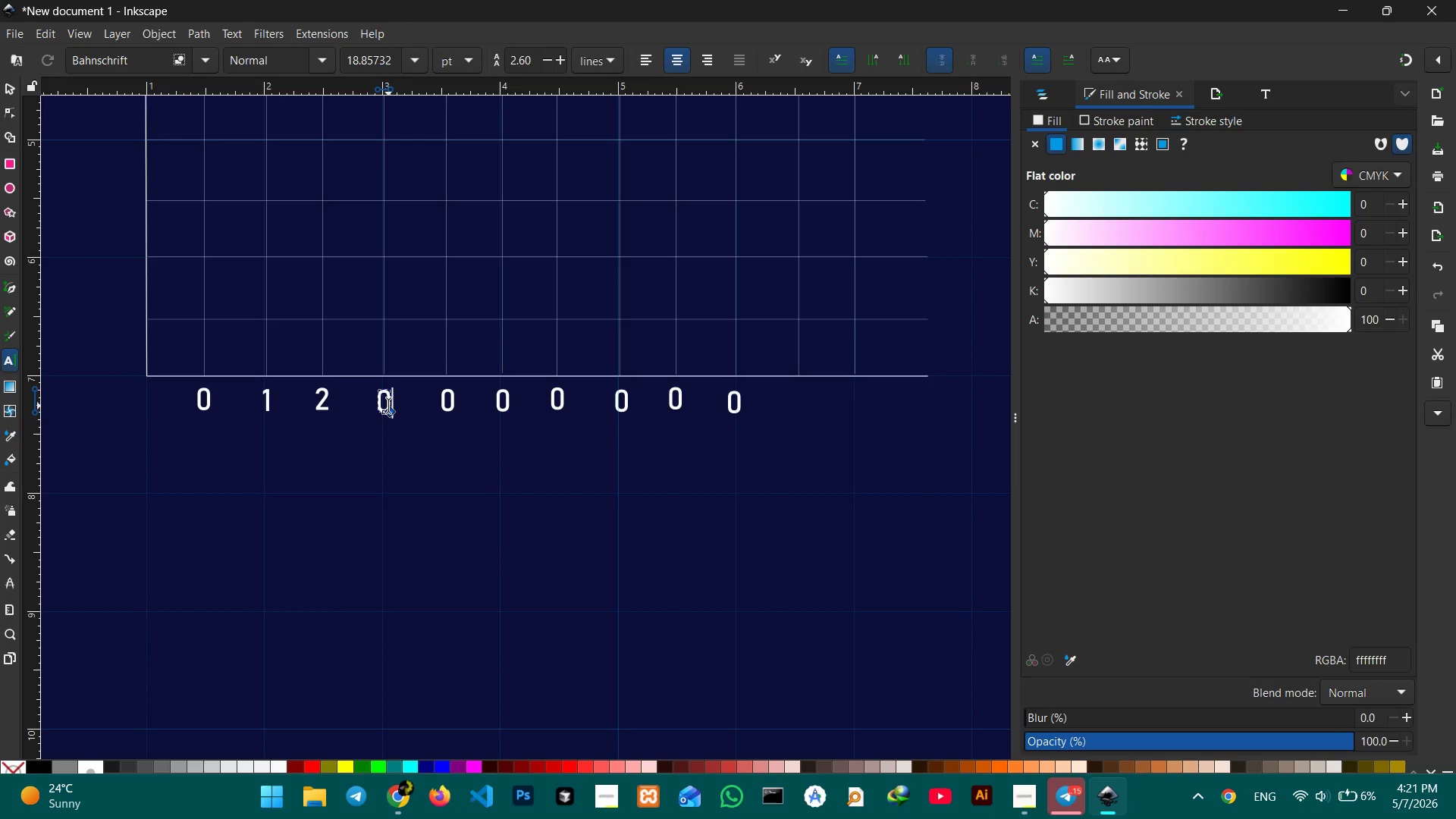 
key(Backspace)
 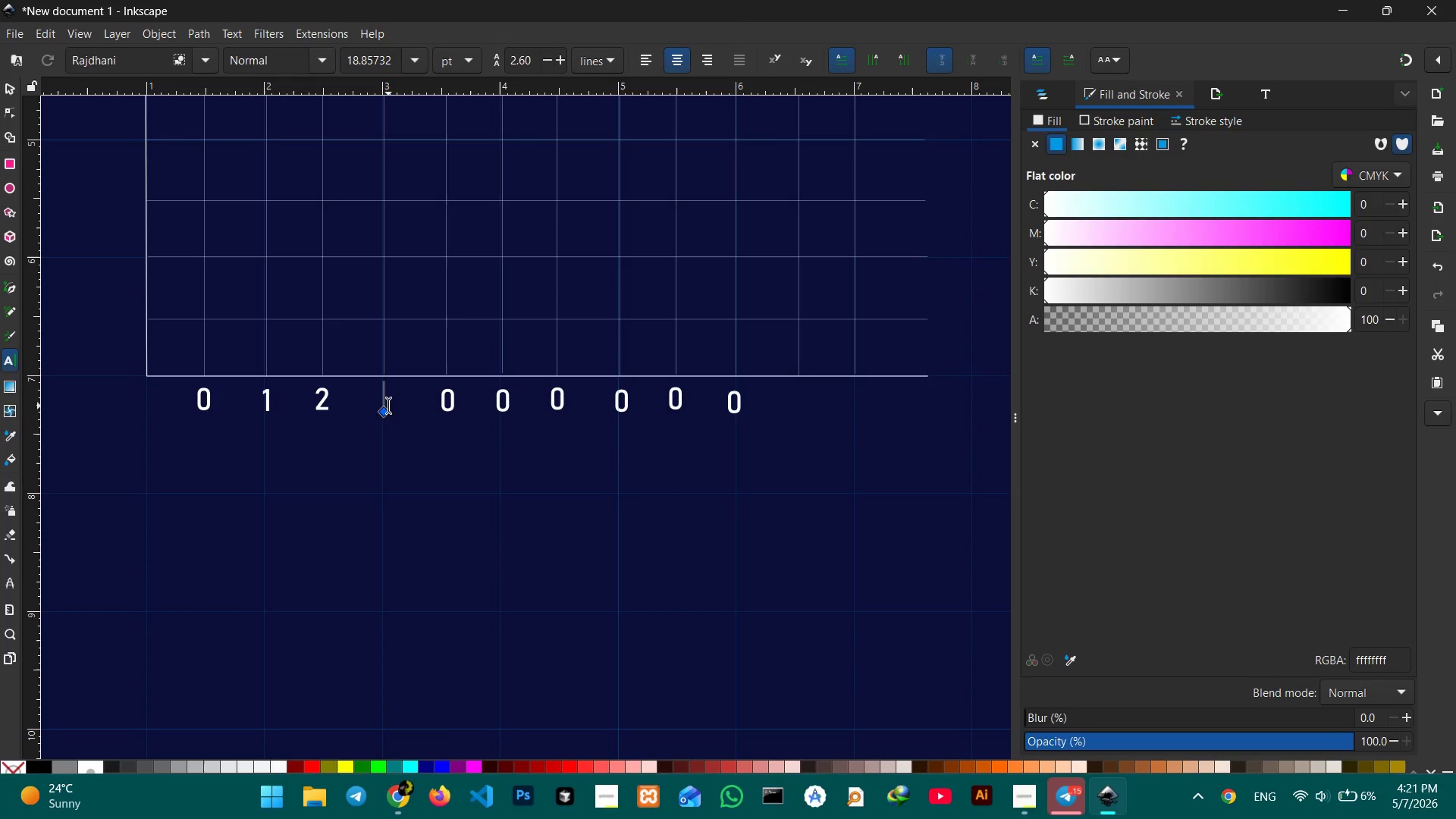 
key(Numpad3)
 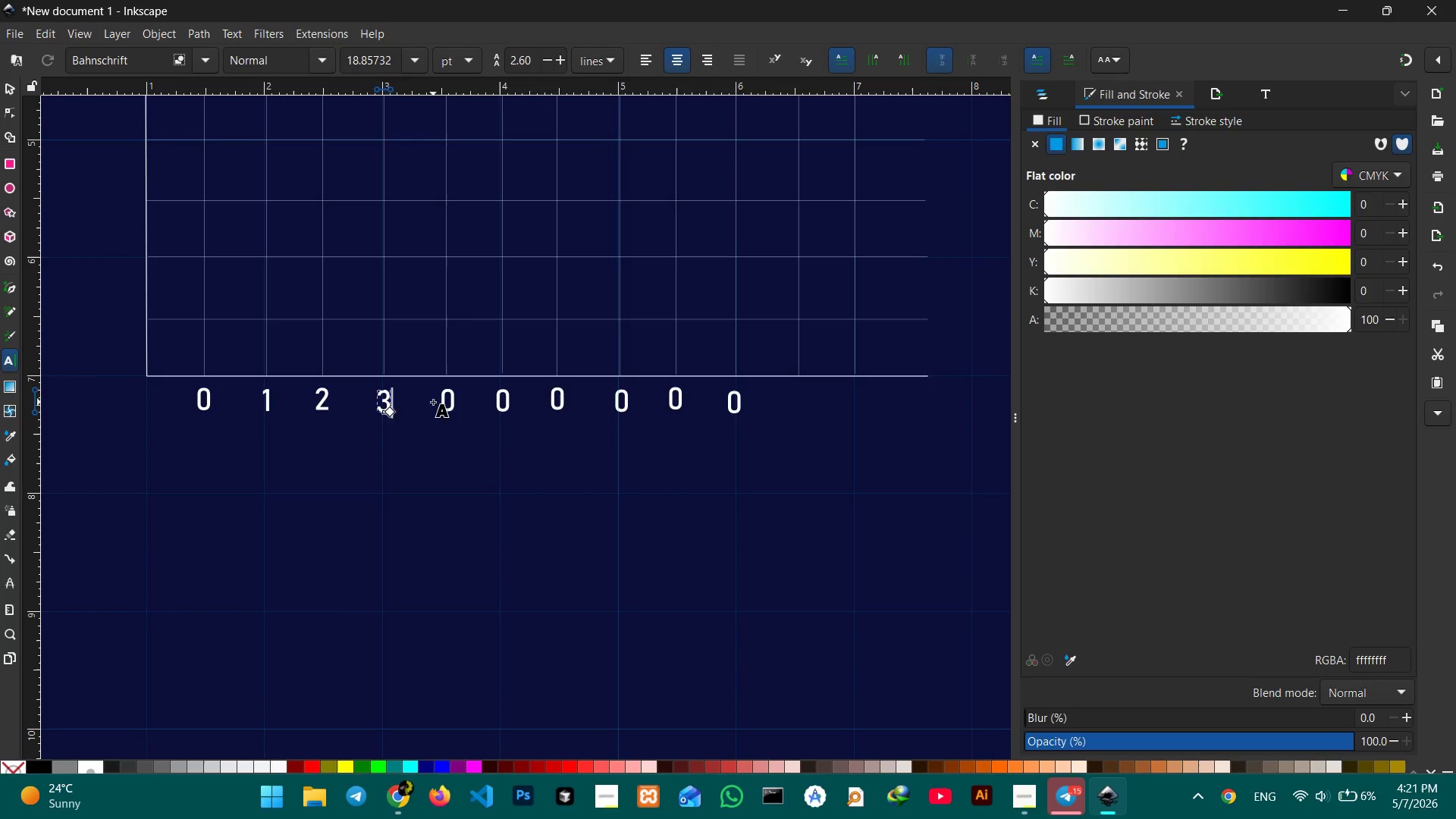 
left_click([442, 400])
 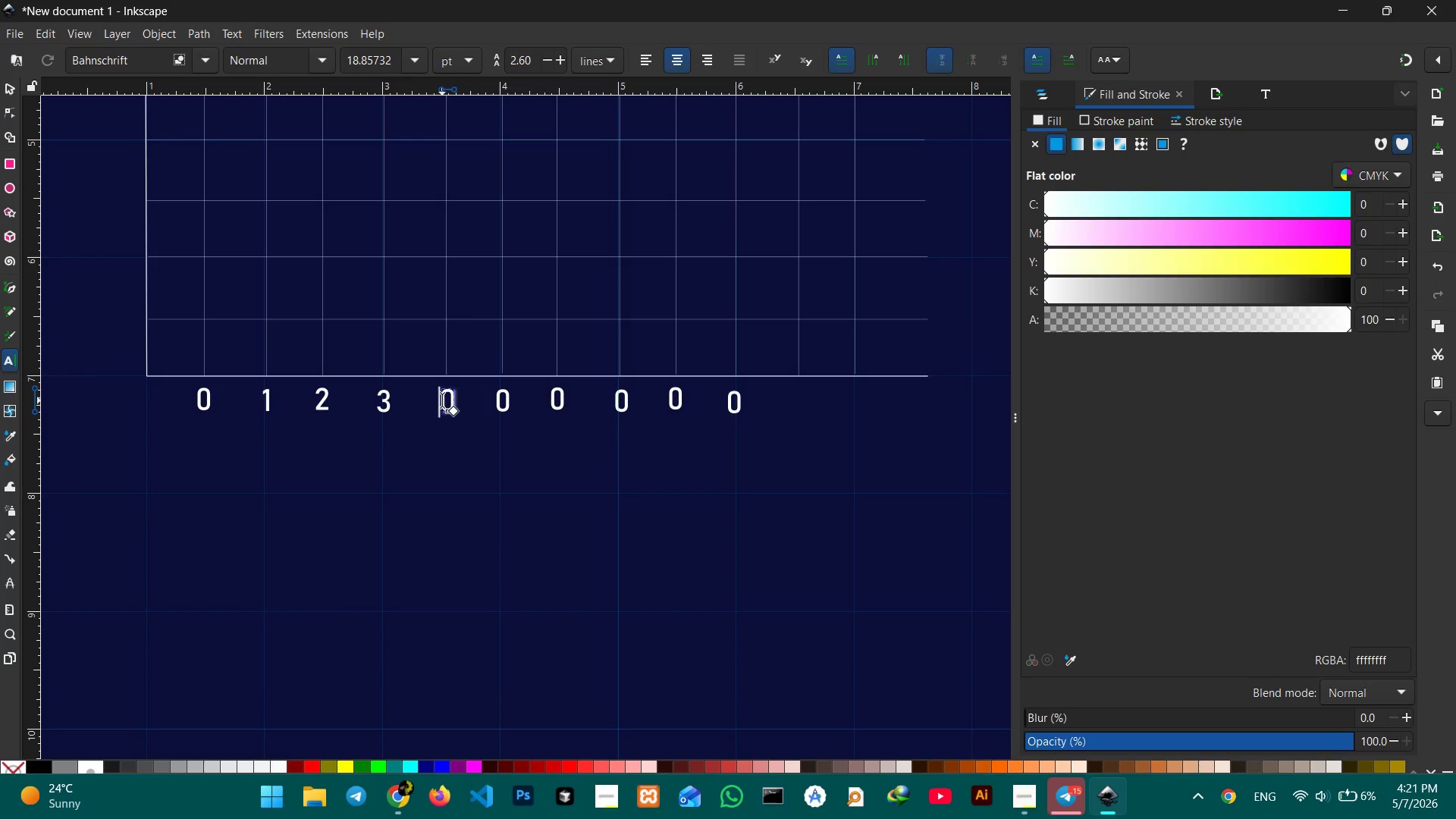 
key(Numpad4)
 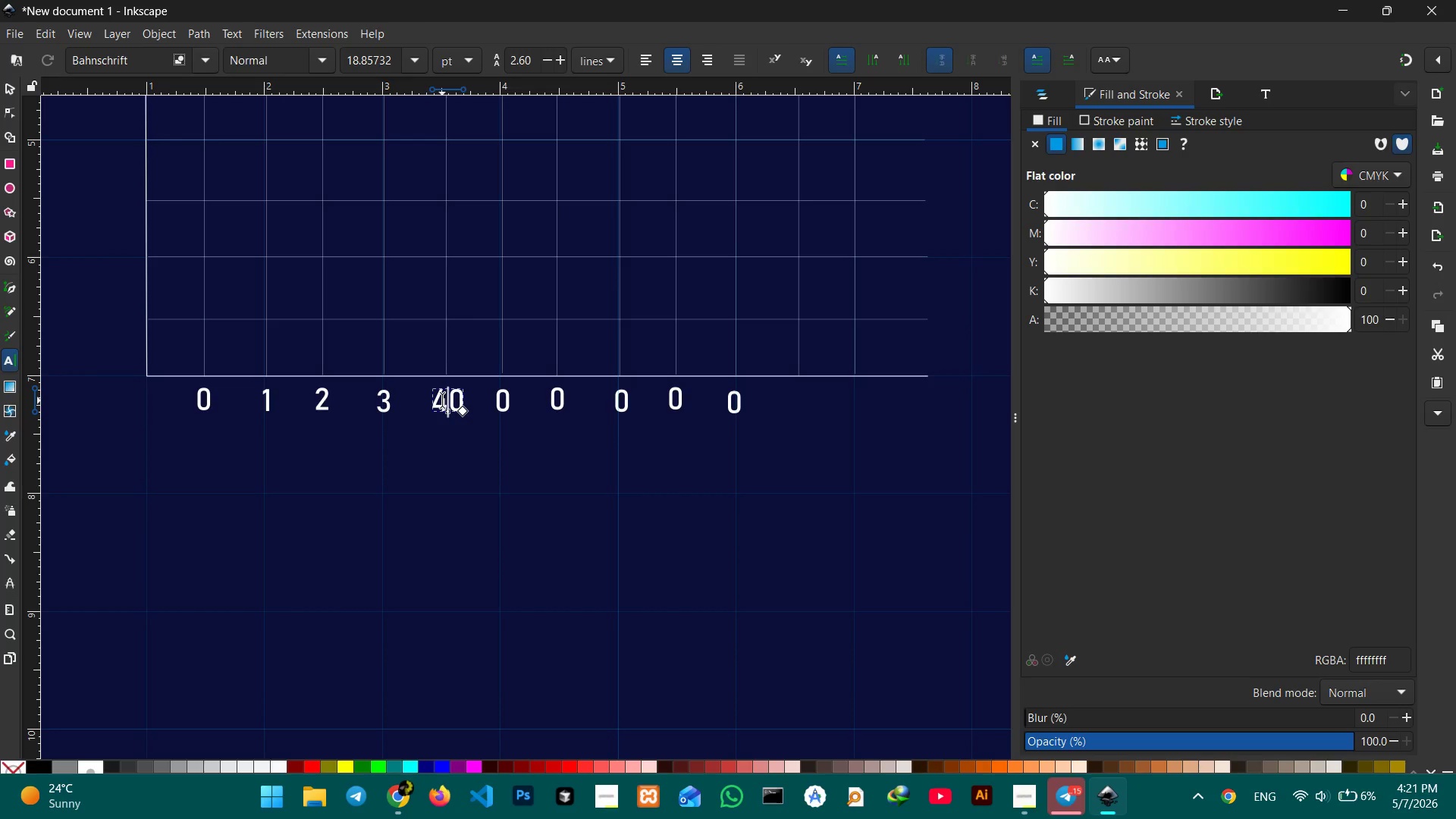 
key(ArrowRight)
 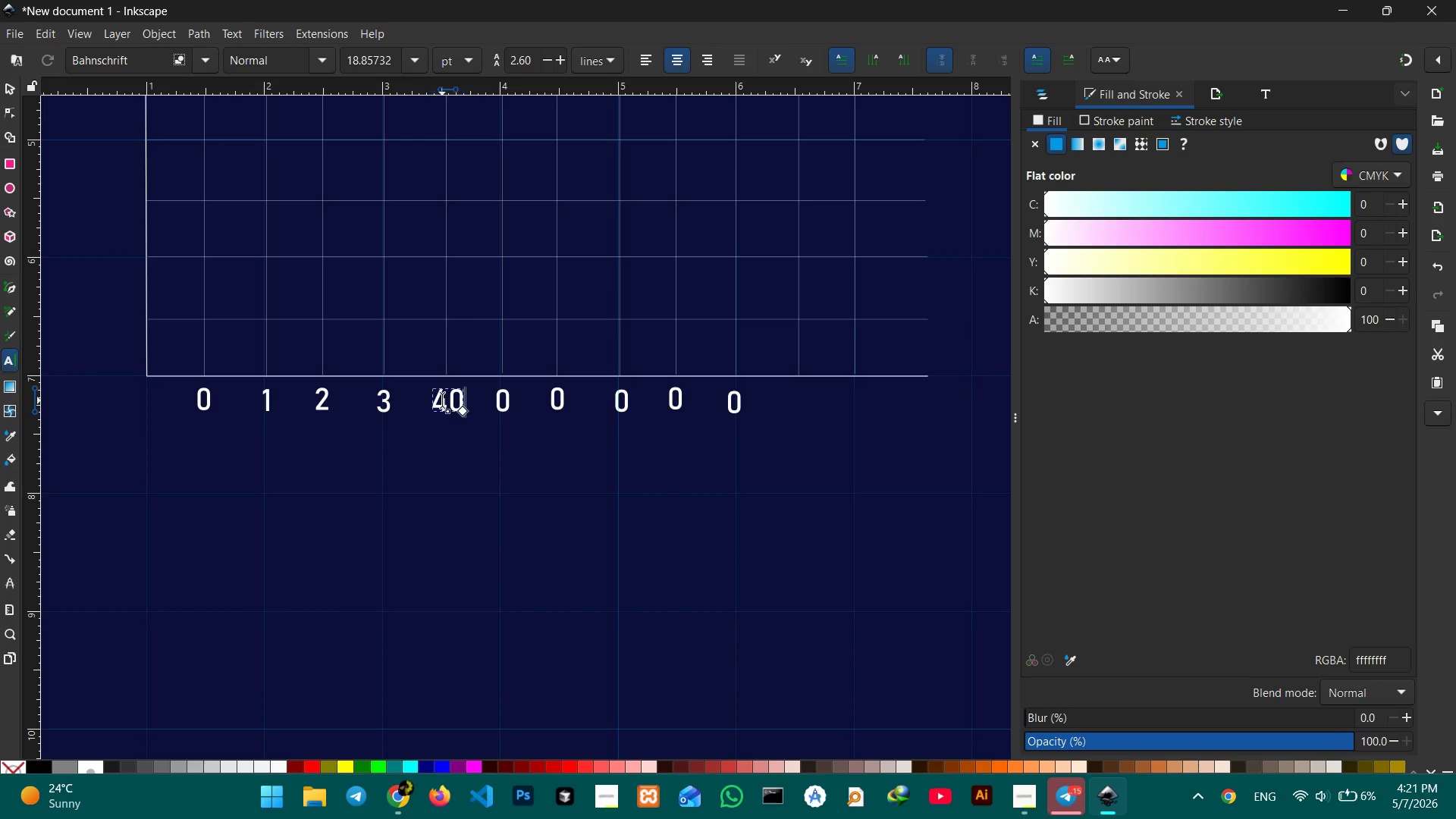 
key(Backspace)
 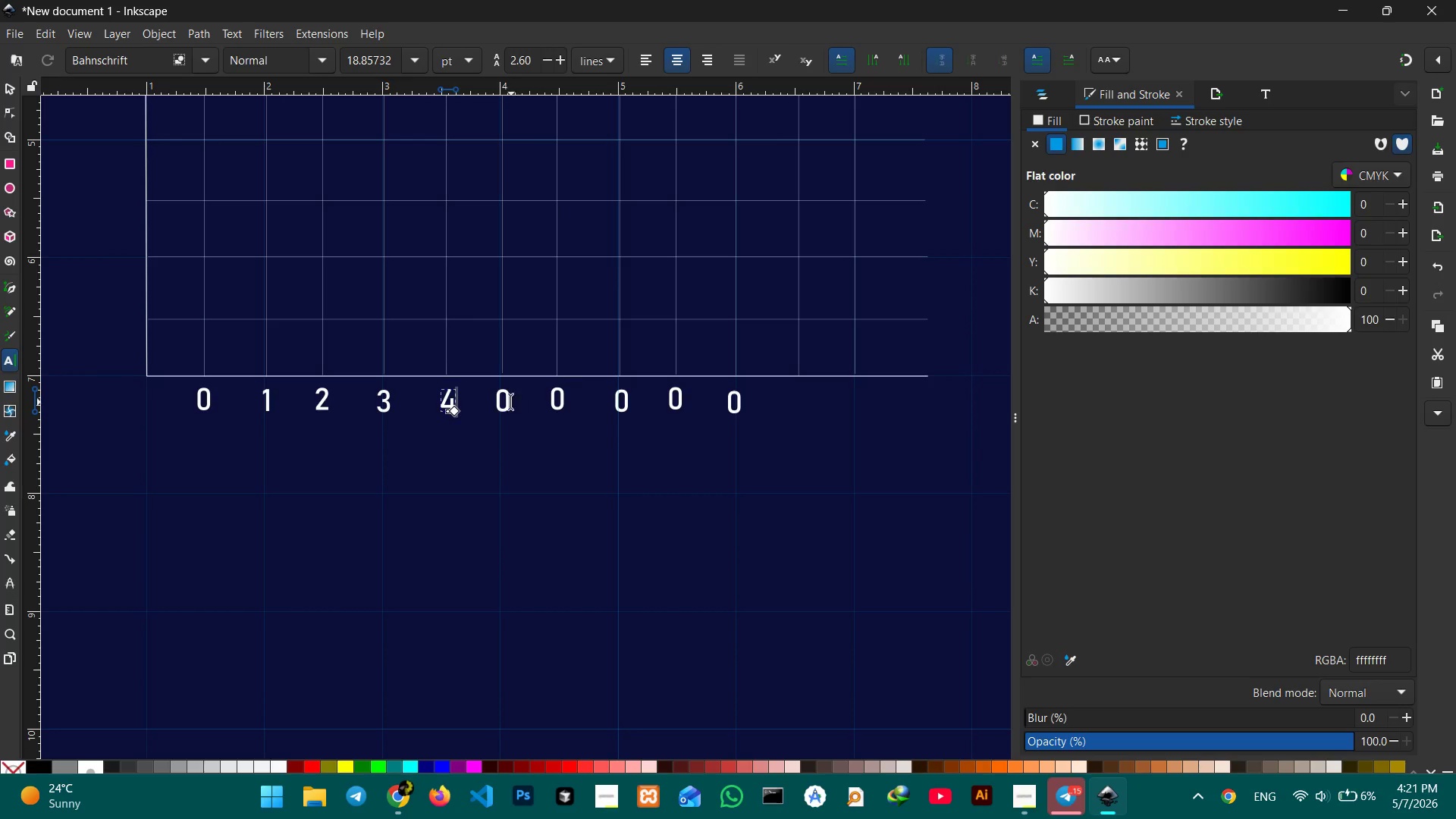 
left_click([508, 400])
 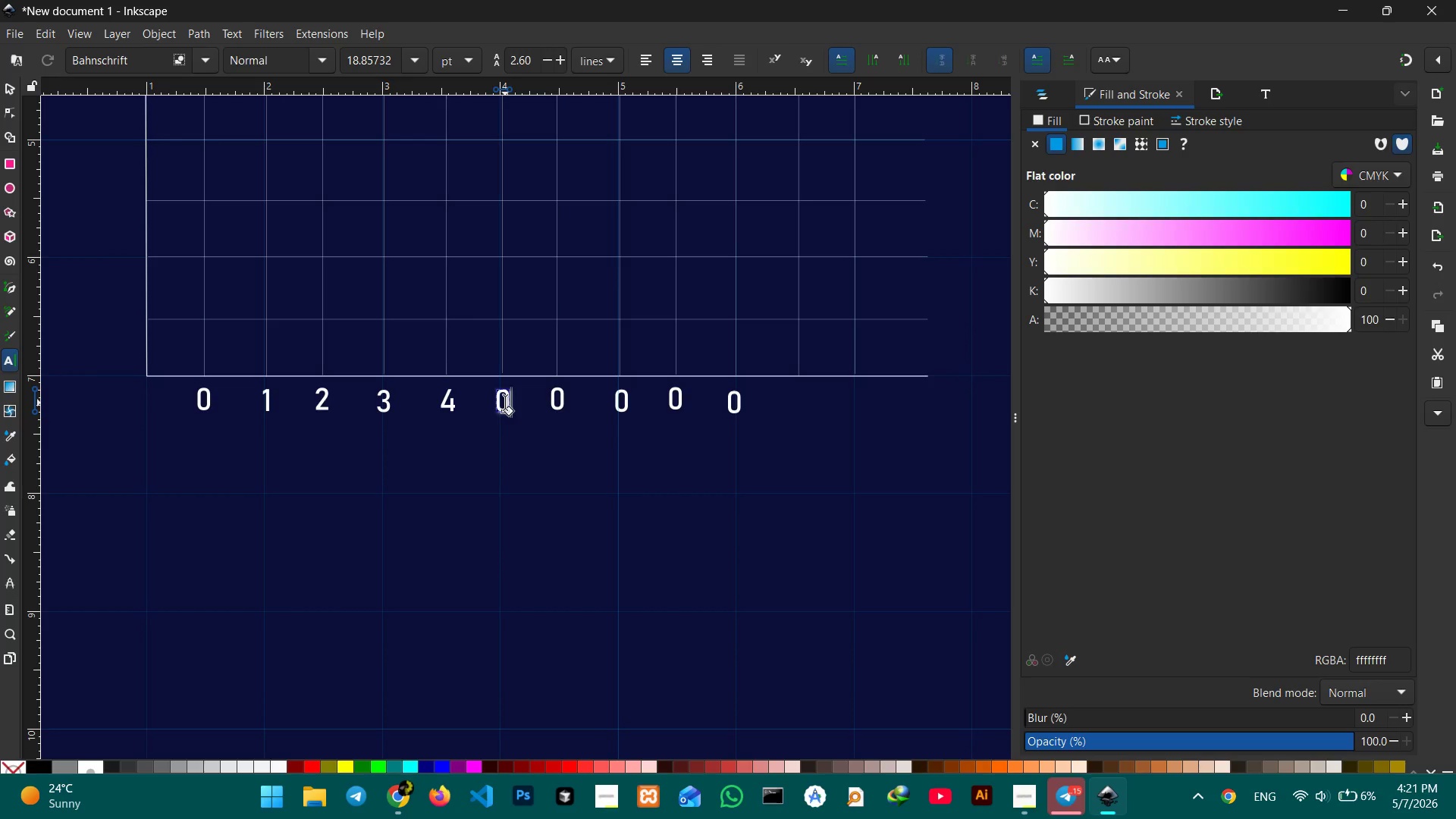 
key(Backspace)
 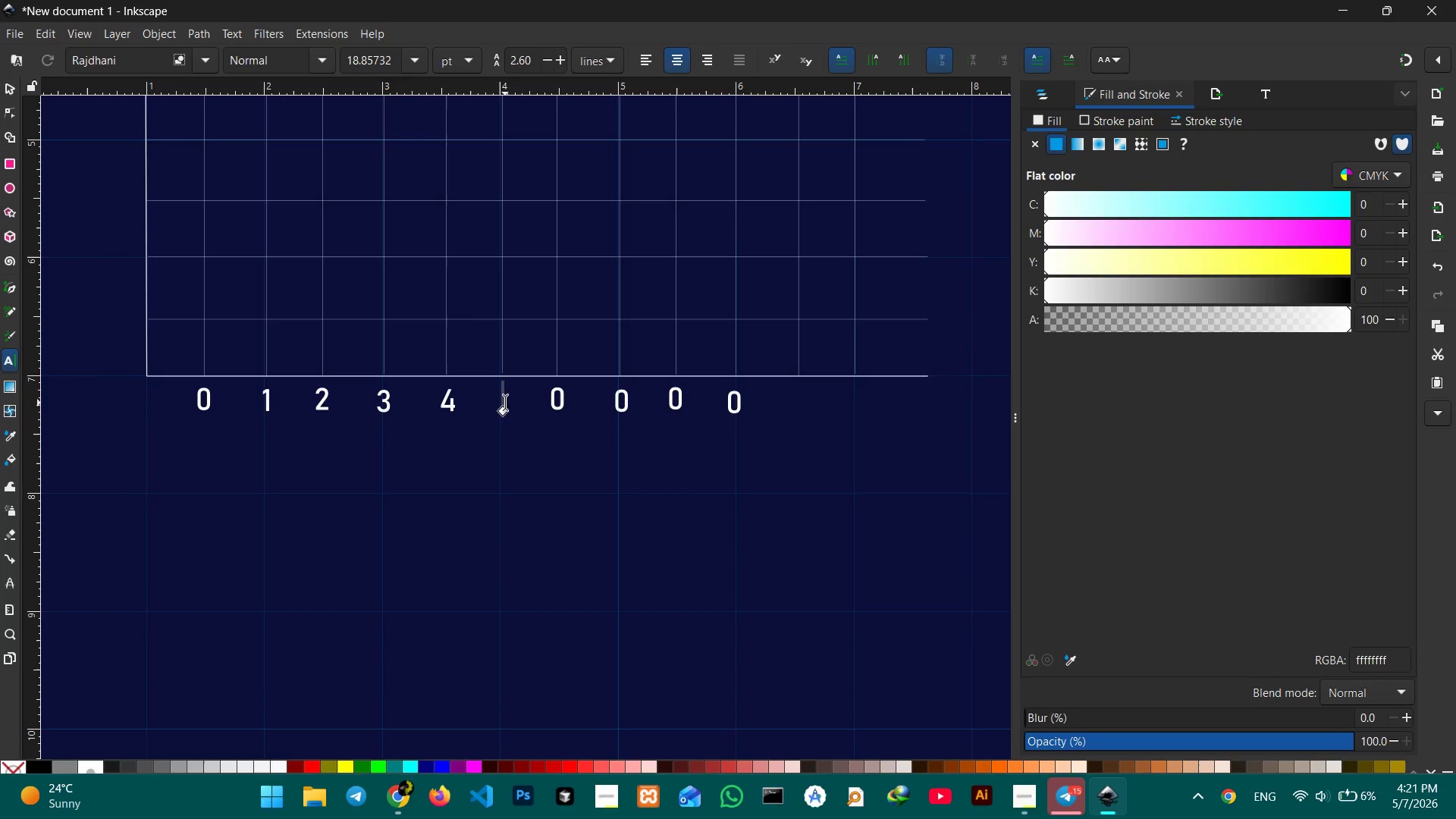 
key(Numpad5)
 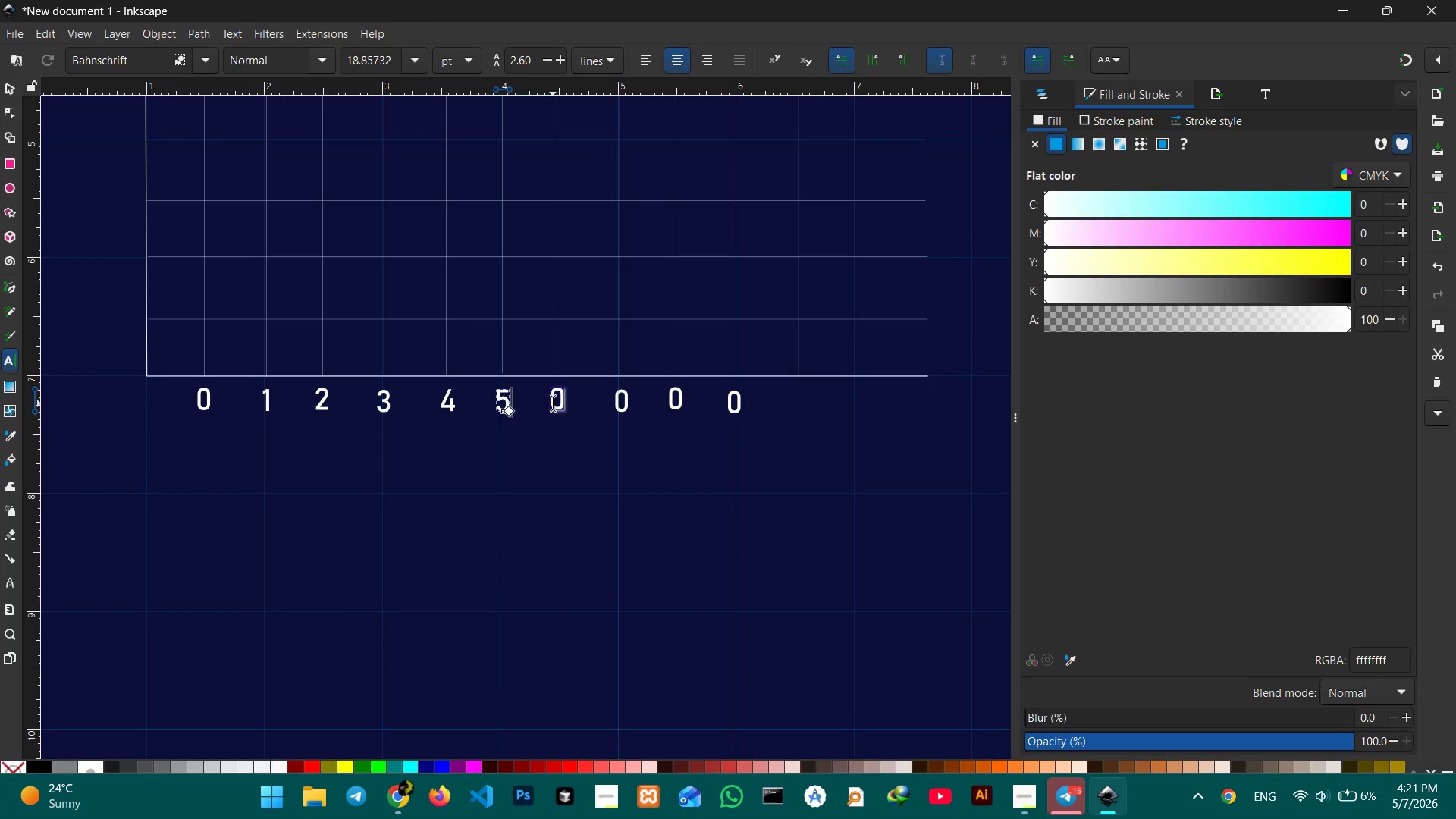 
double_click([553, 403])
 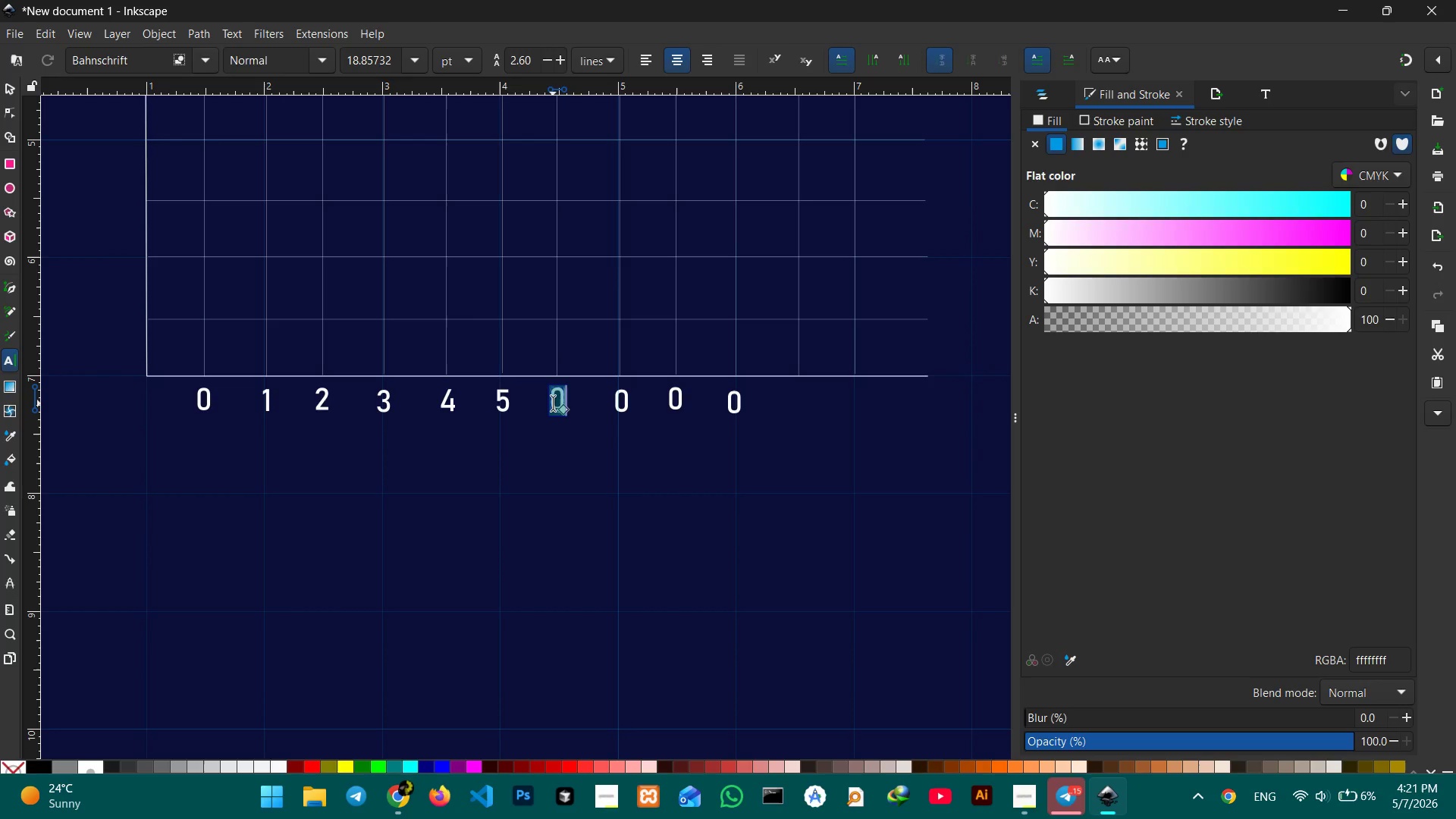 
key(Numpad6)
 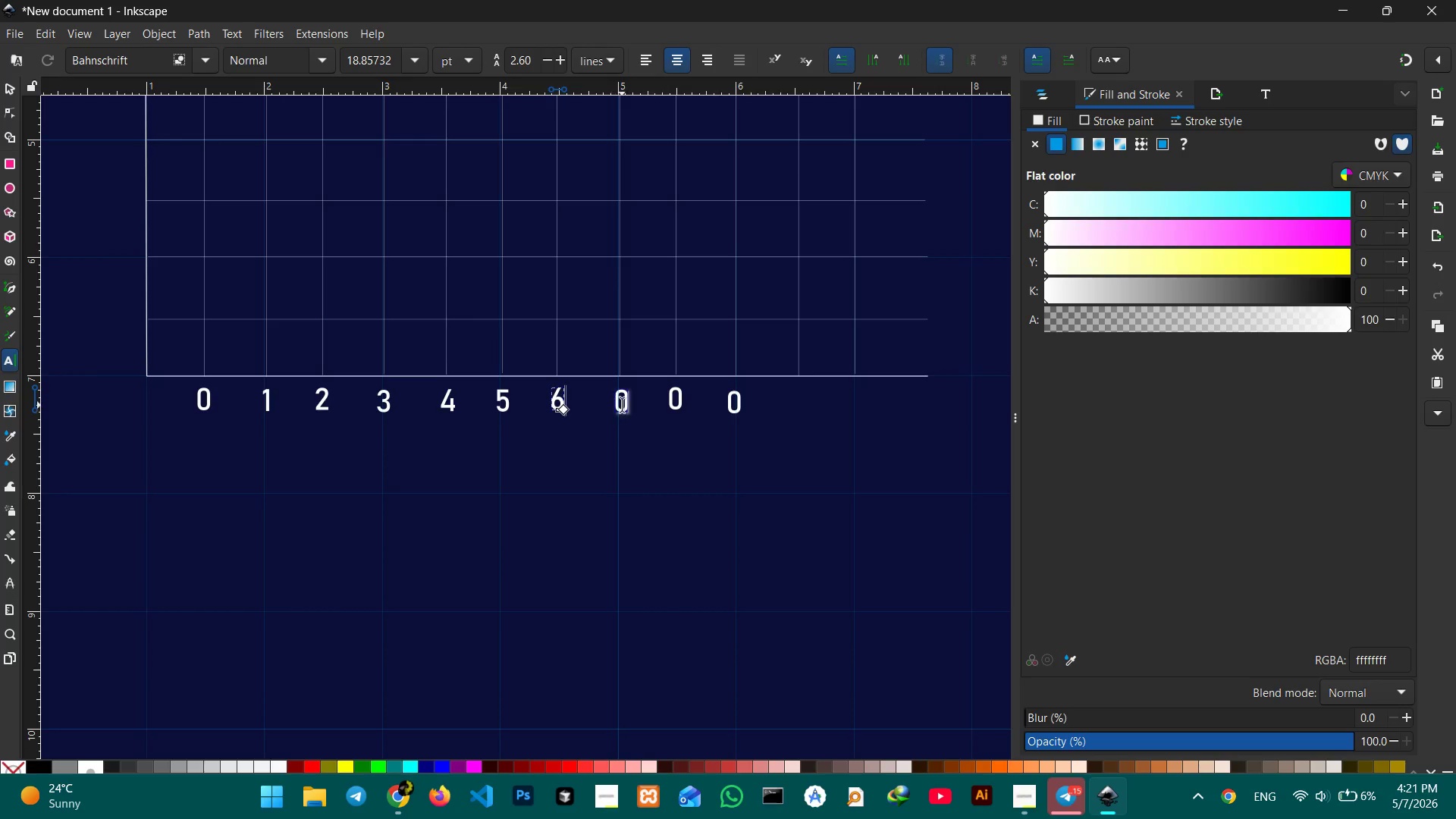 
double_click([622, 405])
 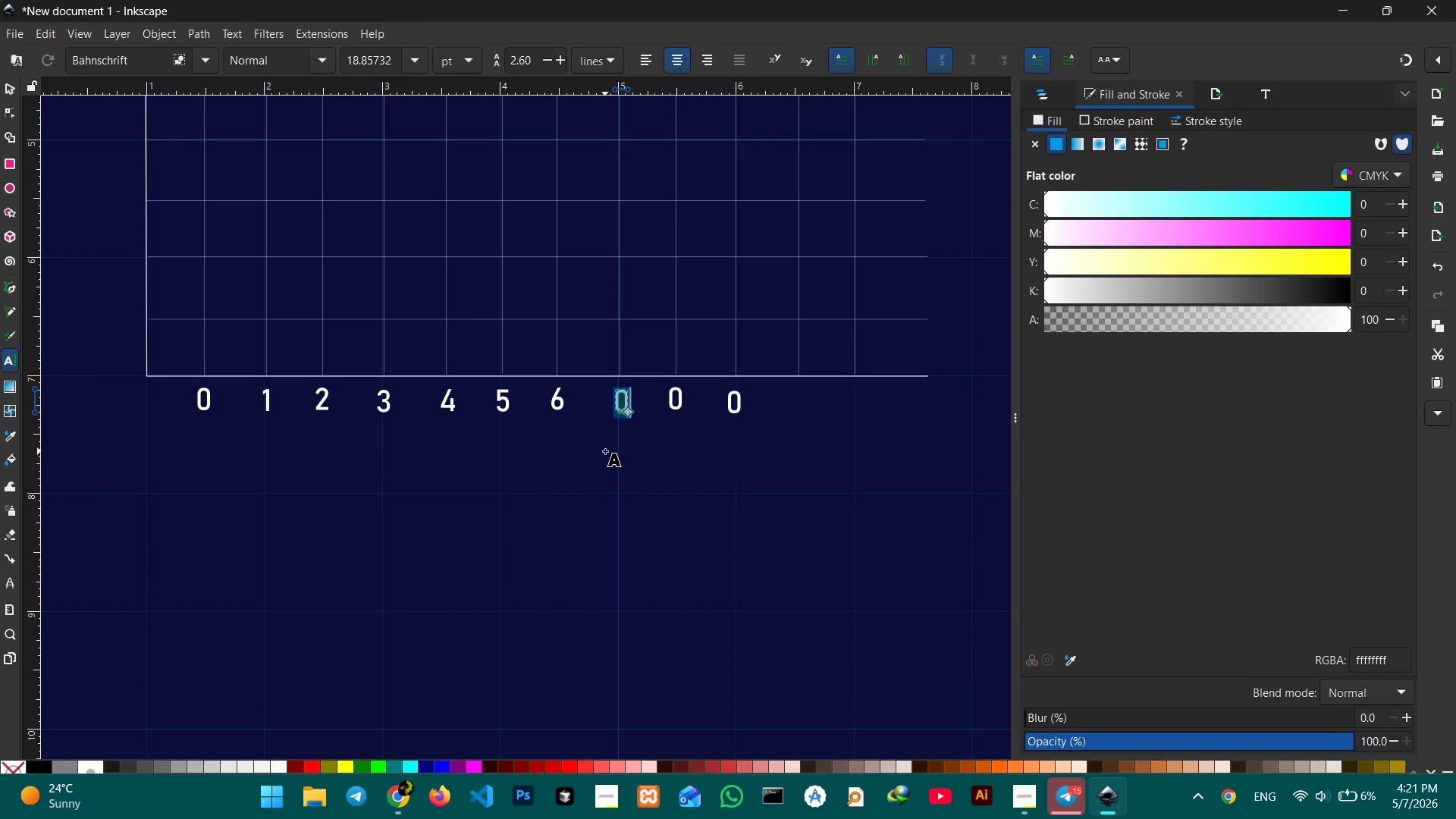 
key(Numpad7)
 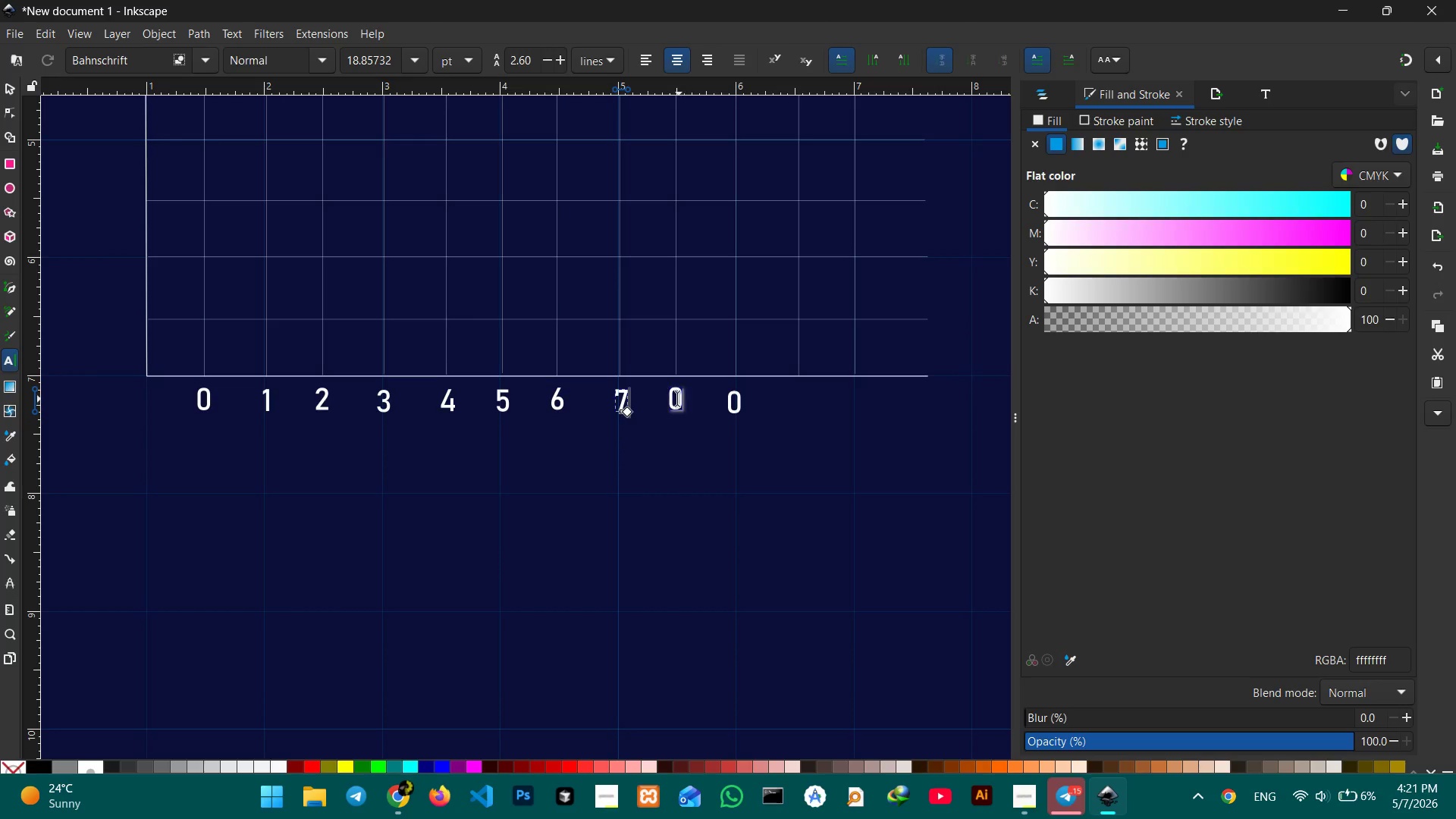 
double_click([673, 398])
 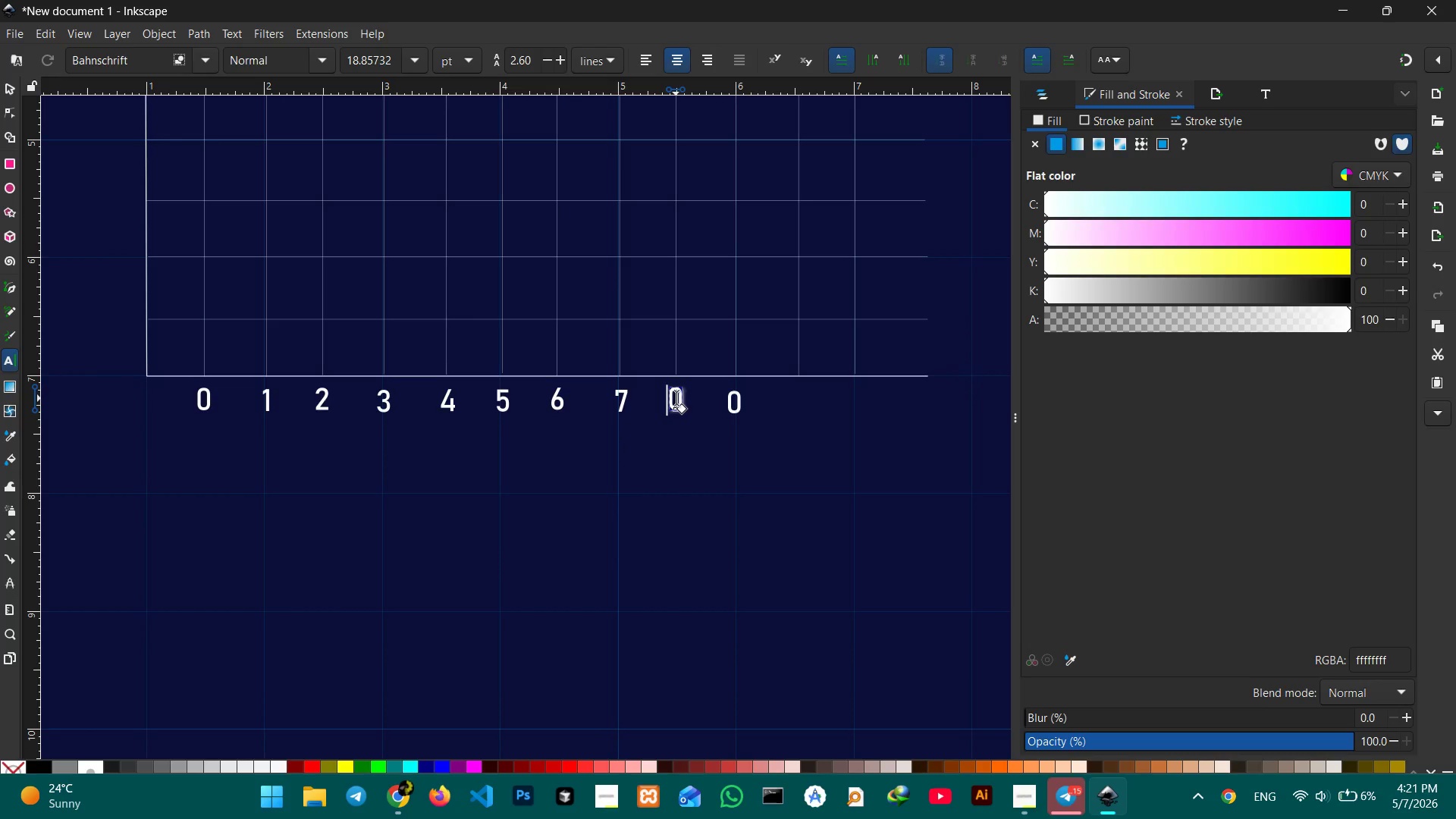 
left_click([676, 398])
 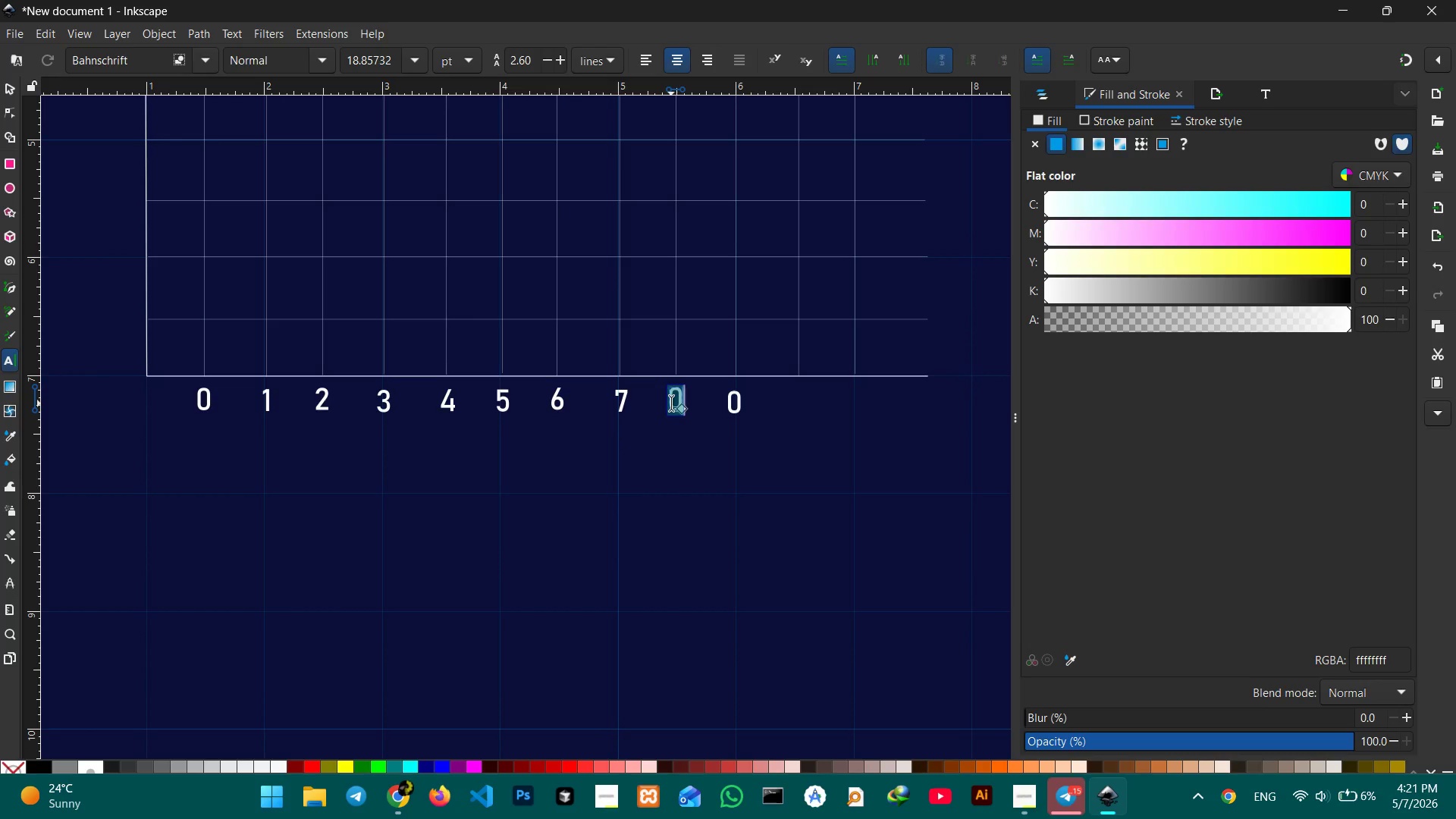 
key(Numpad8)
 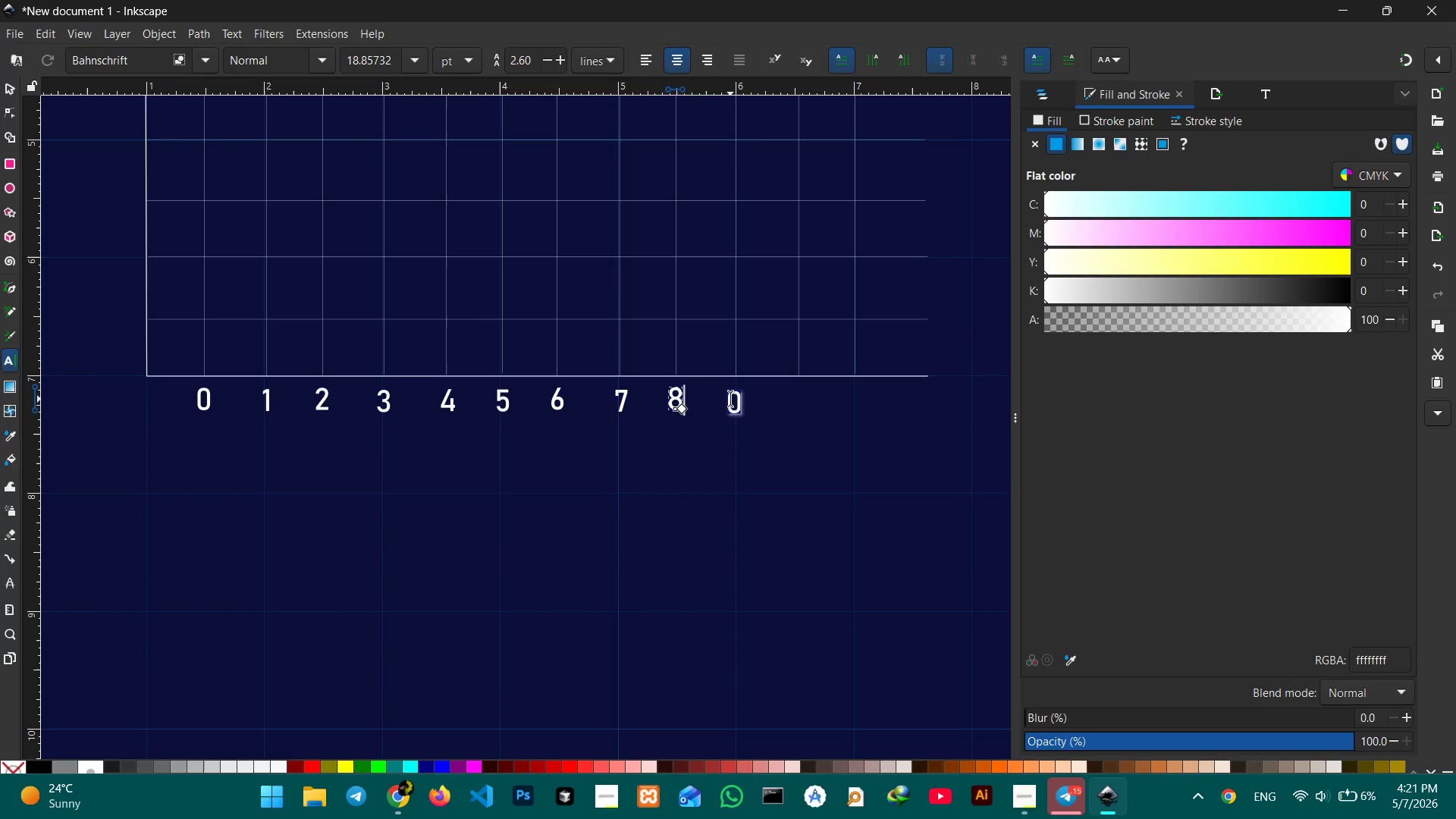 
double_click([730, 399])
 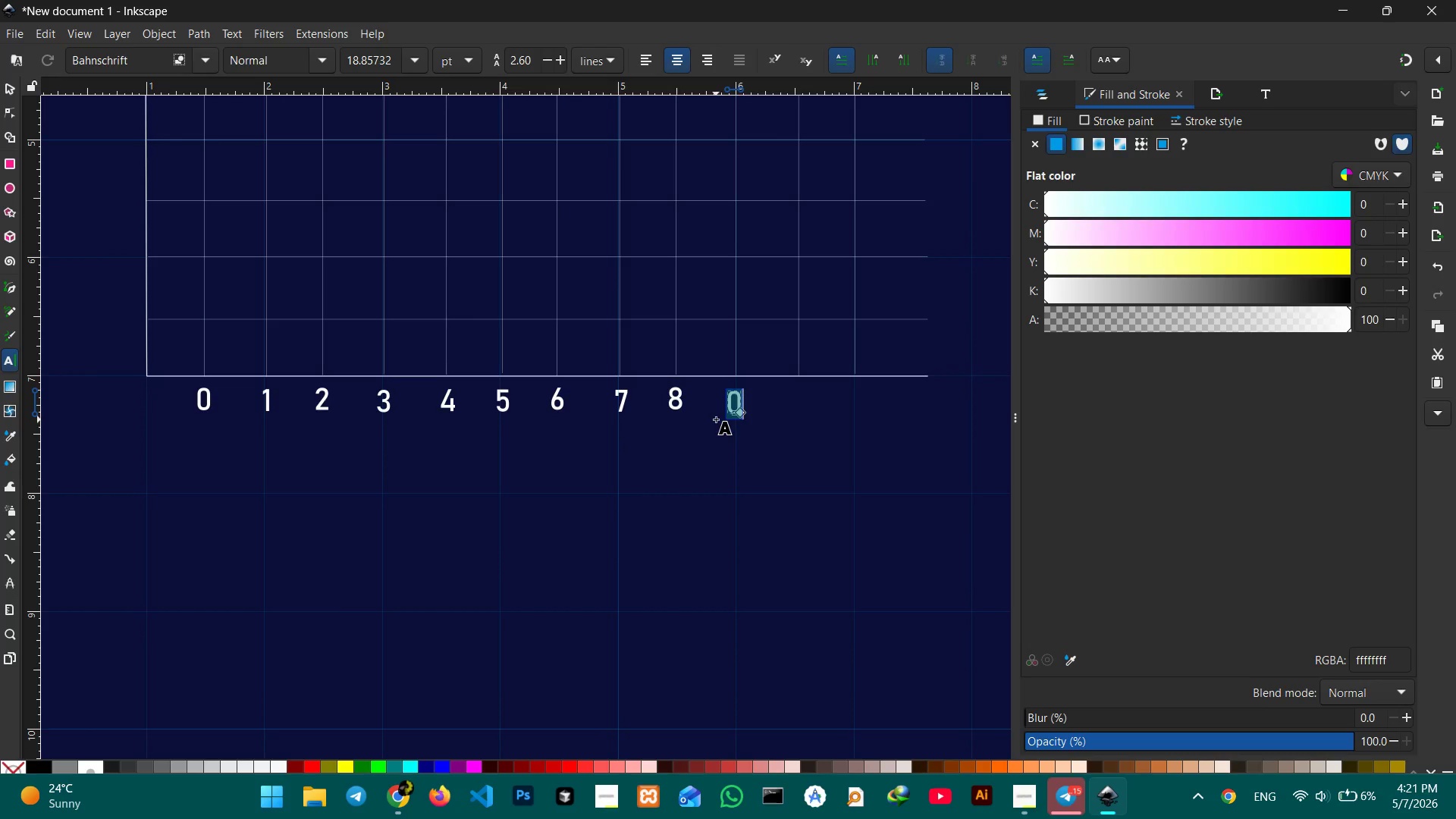 
key(Numpad9)
 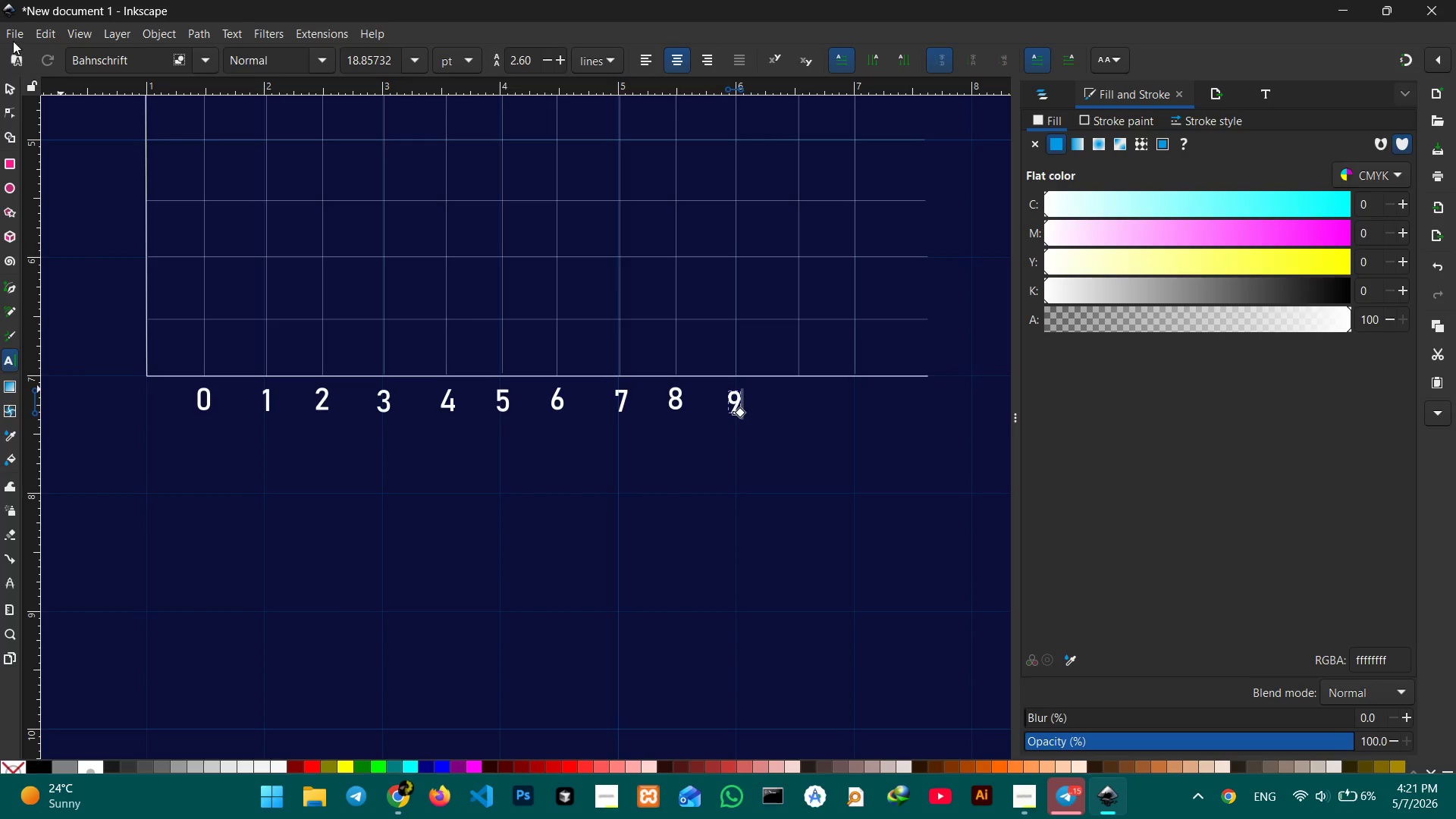 
left_click([1, 86])
 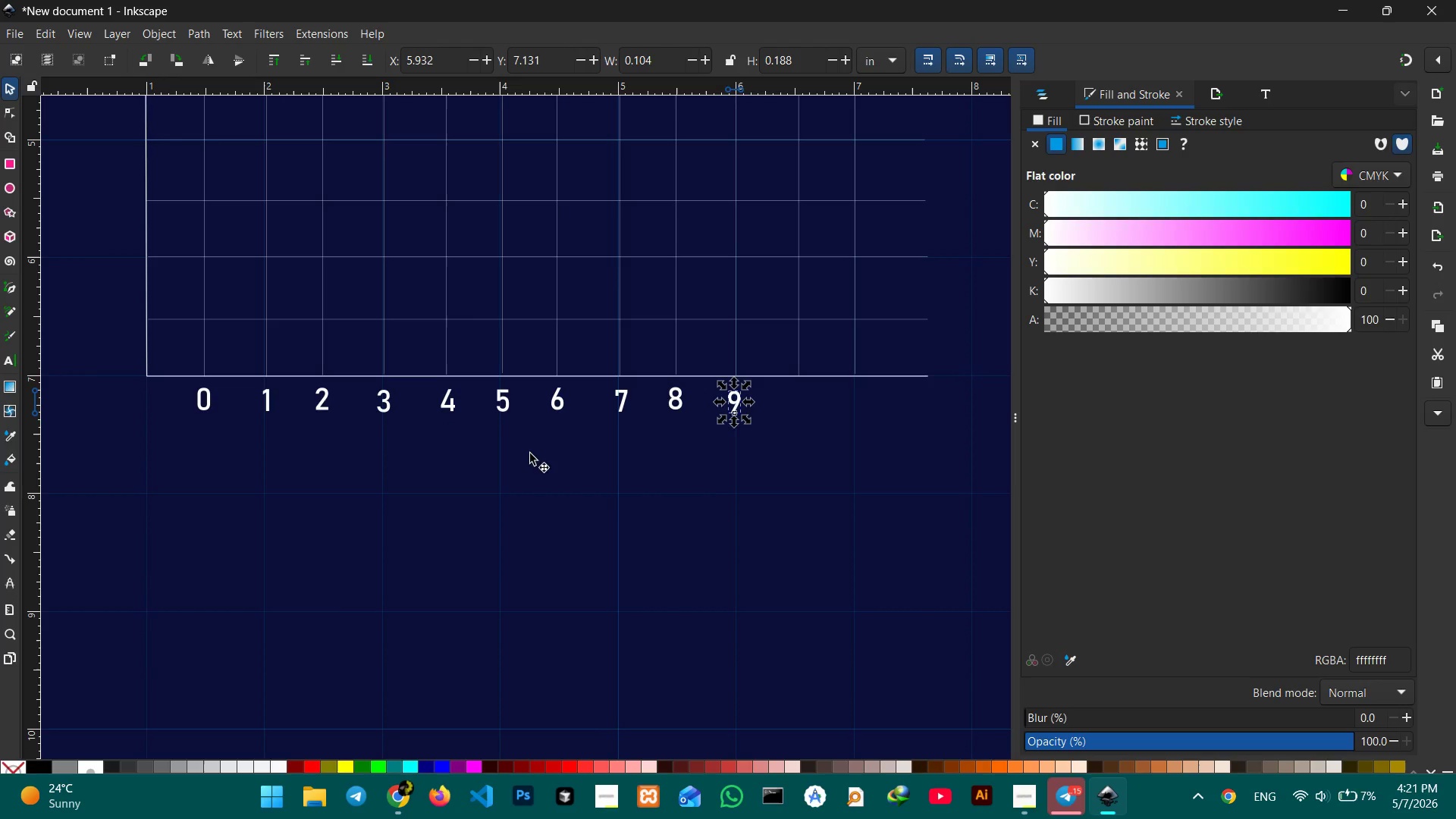 
hold_key(key=Space, duration=0.98)
 